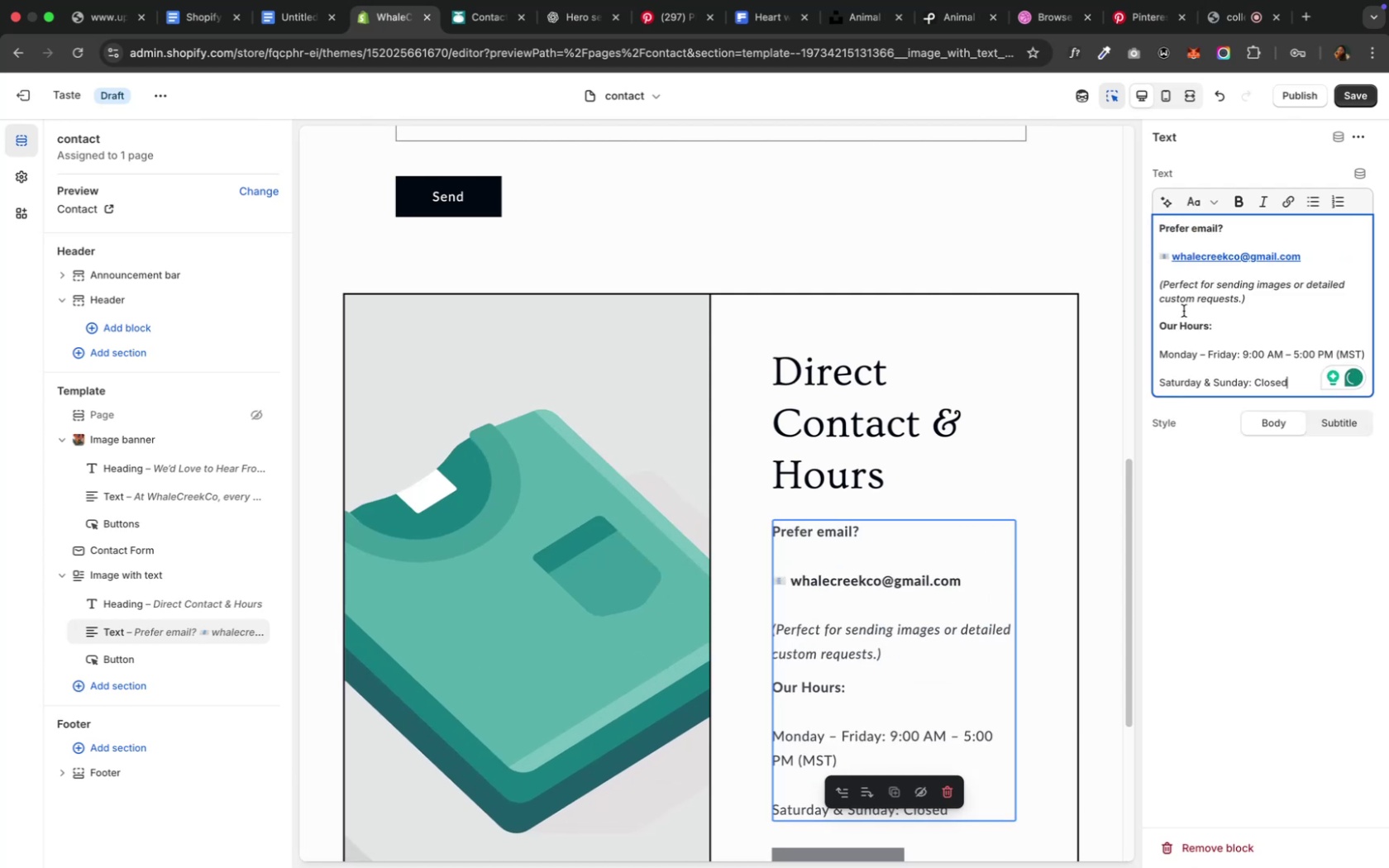 
left_click([1180, 240])
 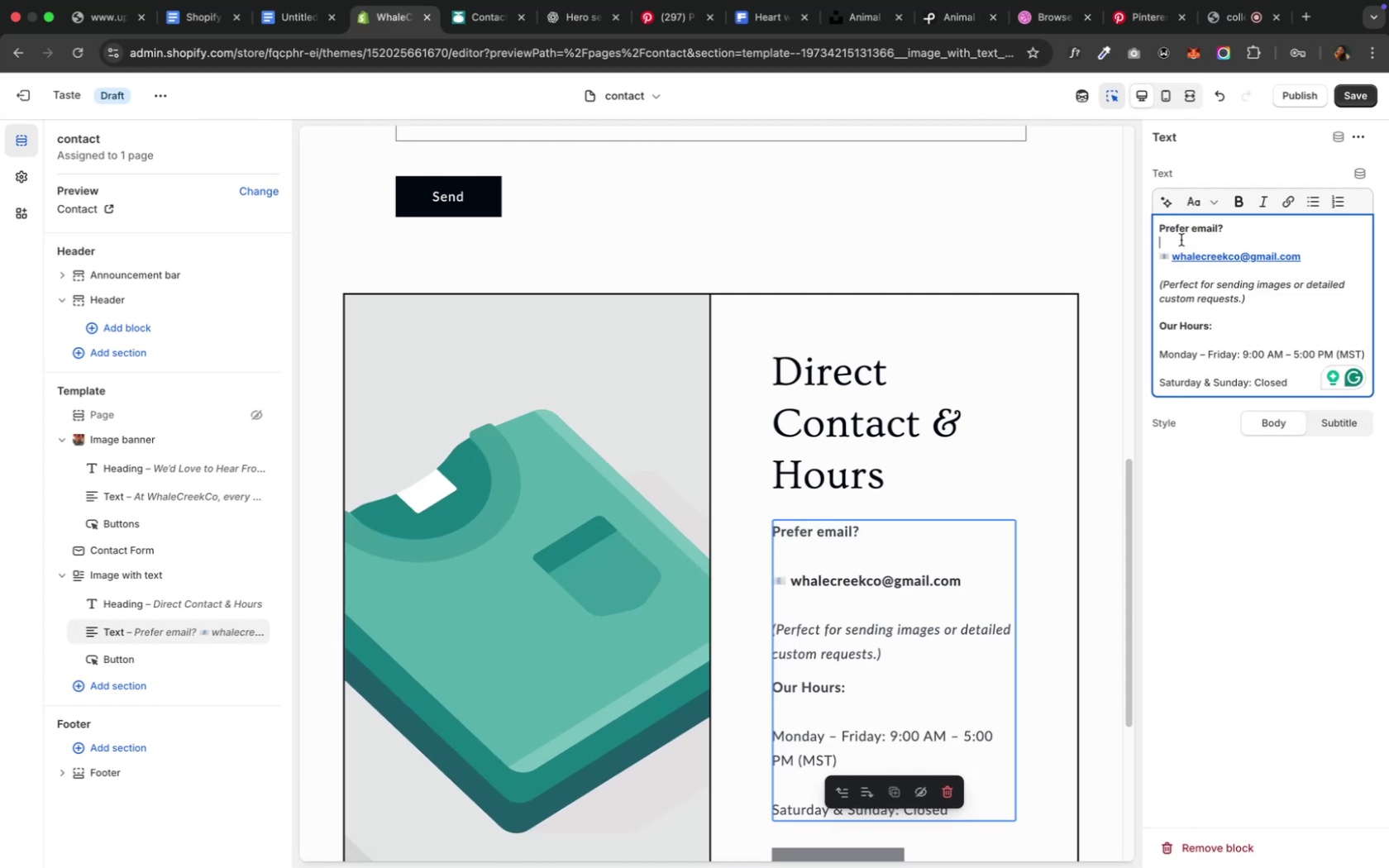 
key(Backspace)
 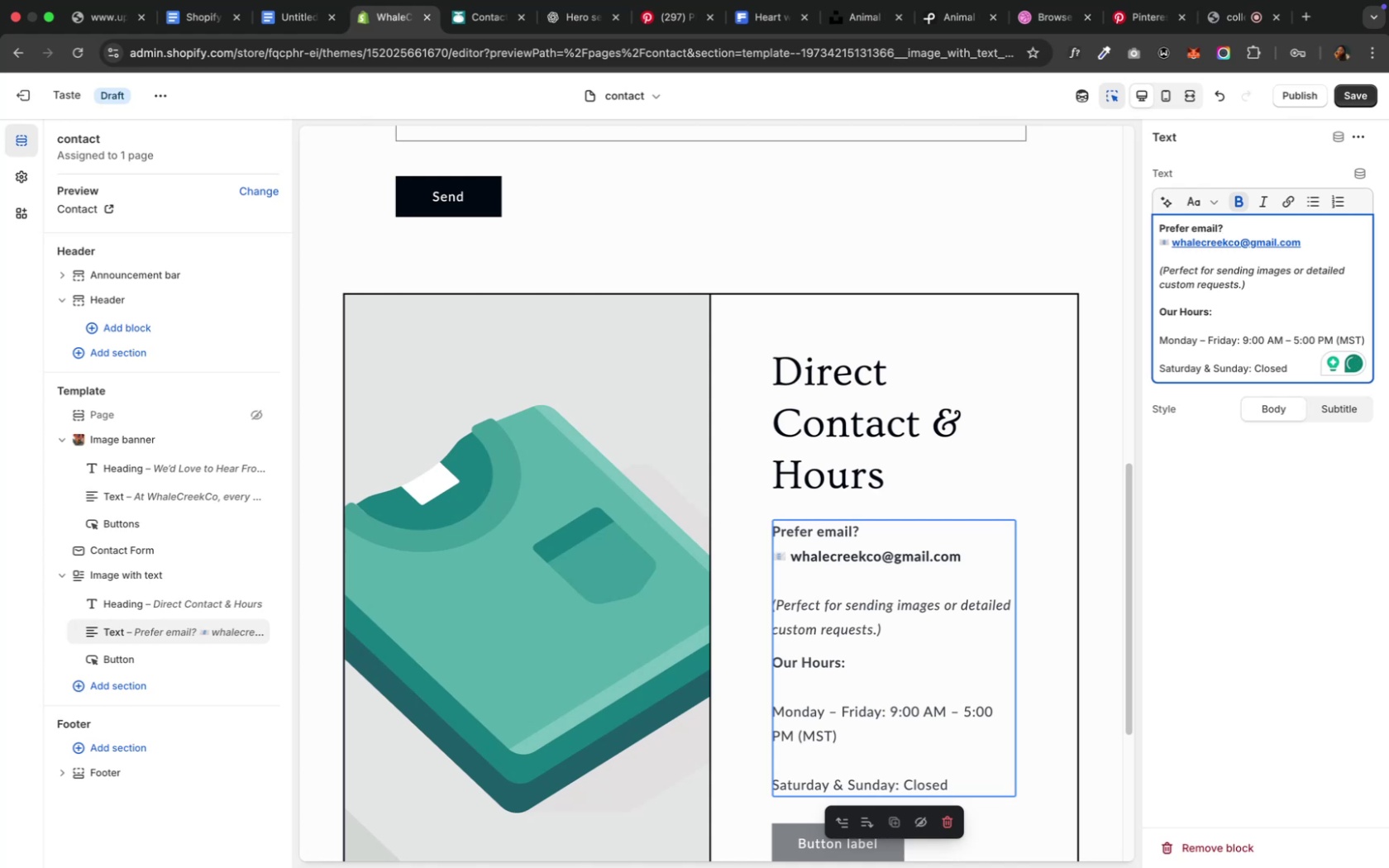 
wait(6.31)
 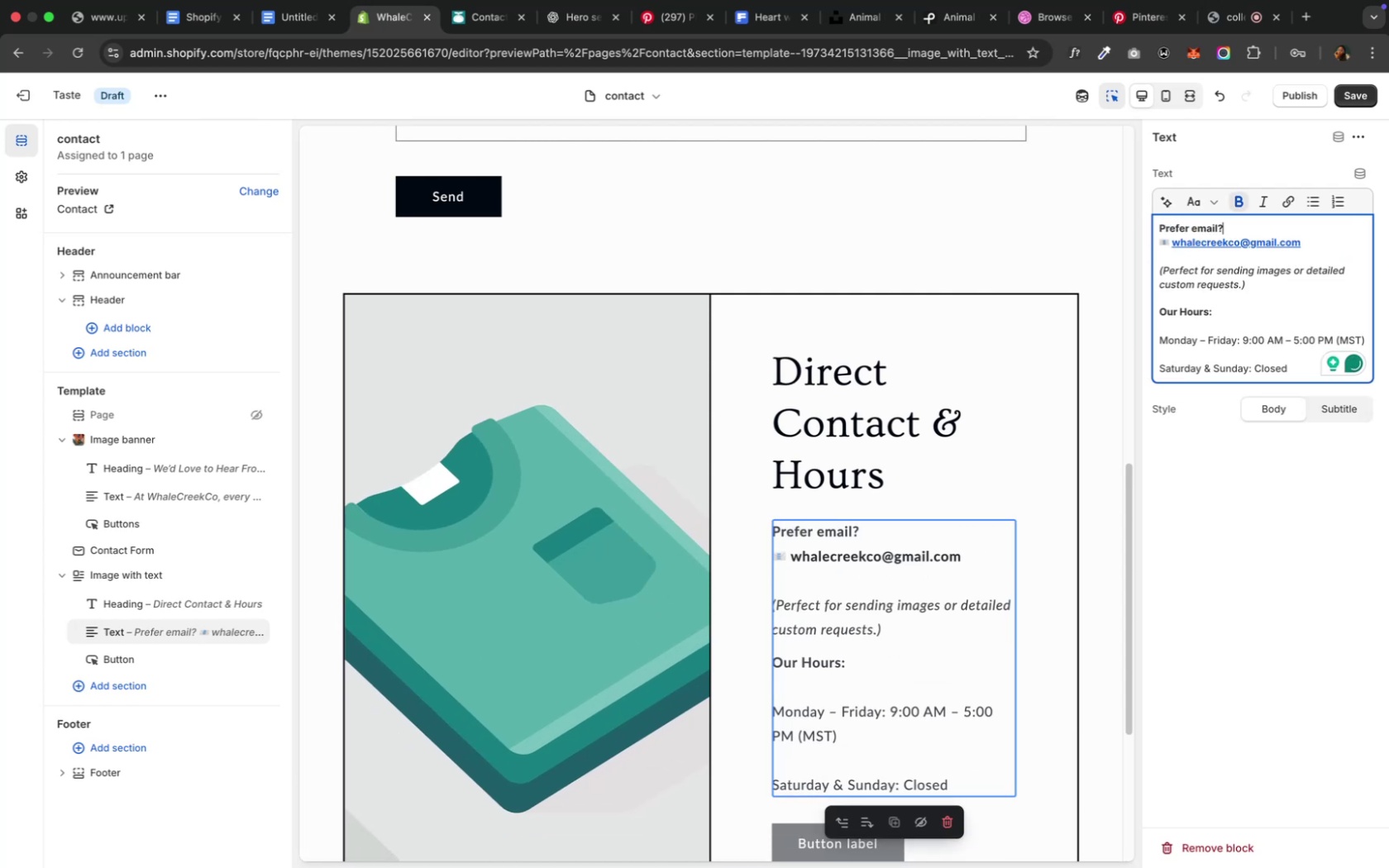 
key(ArrowDown)
 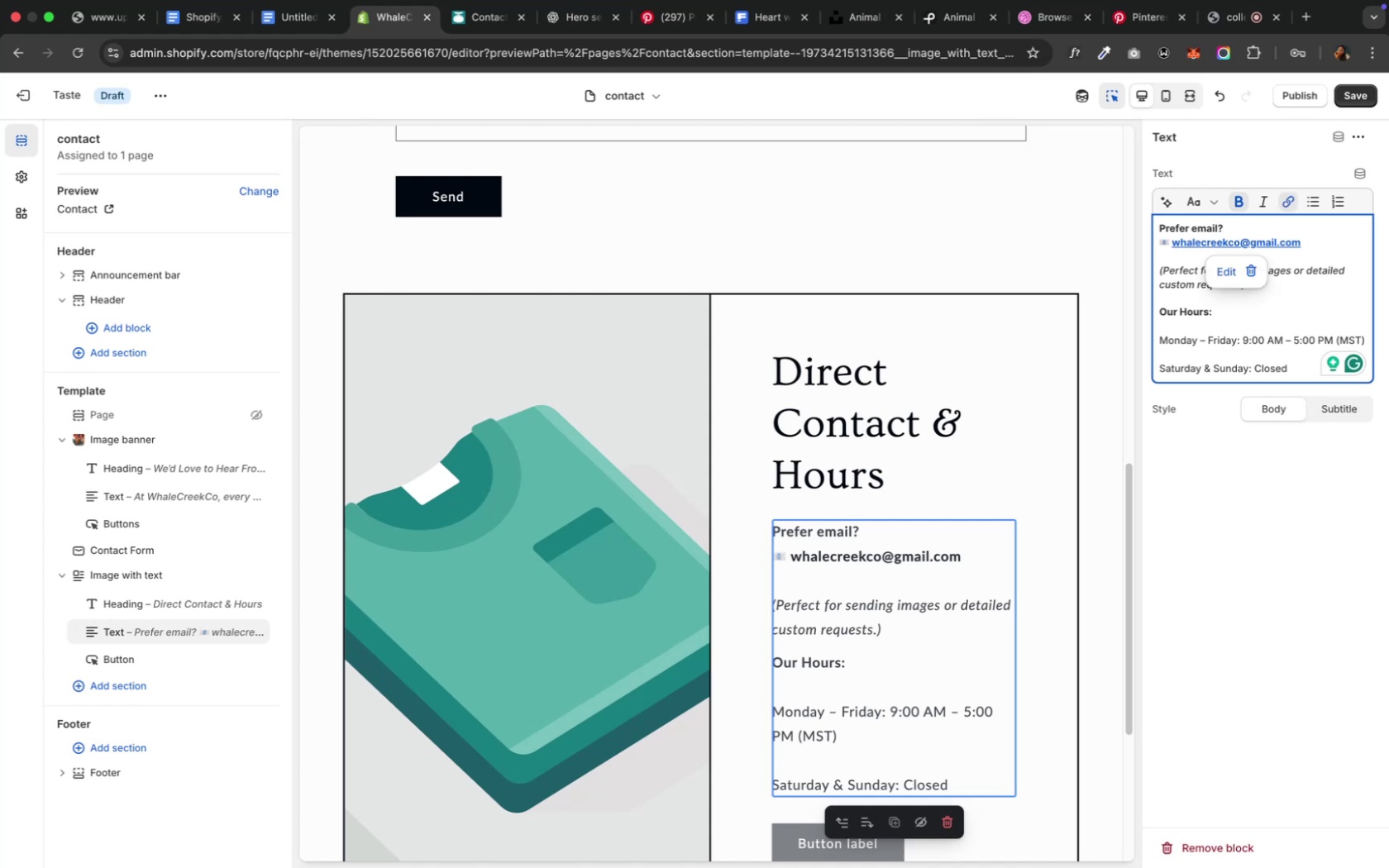 
key(ArrowUp)
 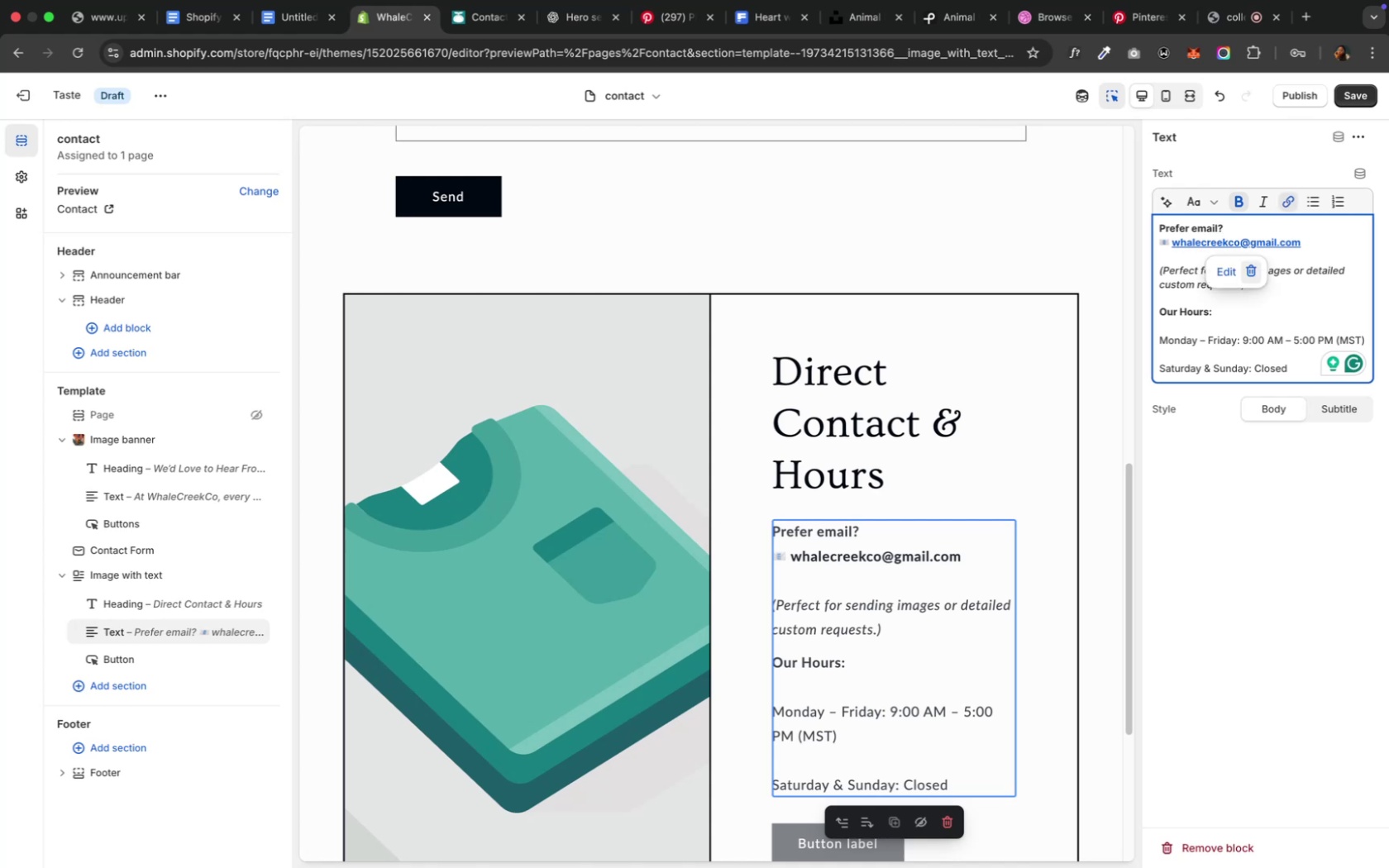 
key(ArrowUp)
 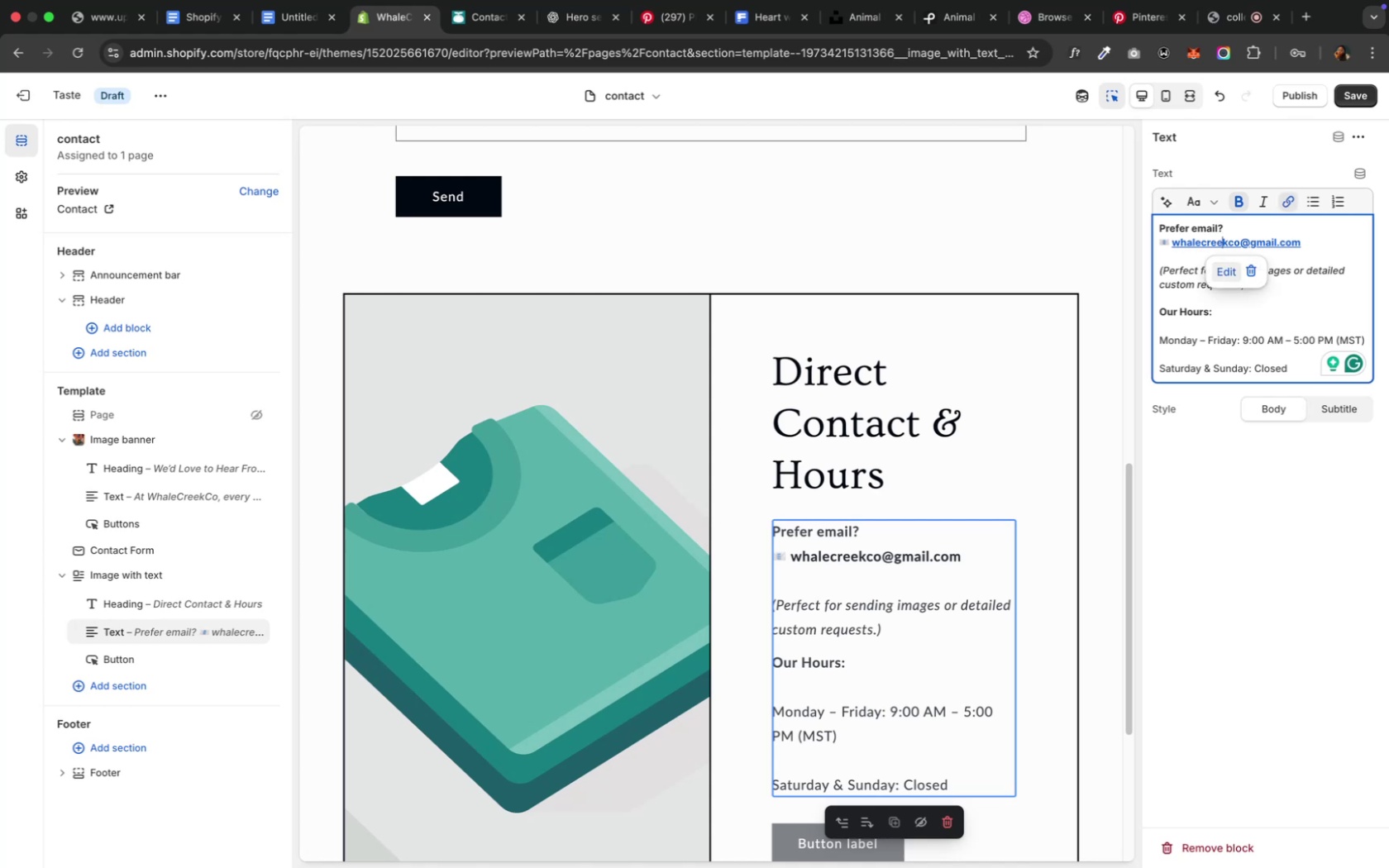 
key(ArrowUp)
 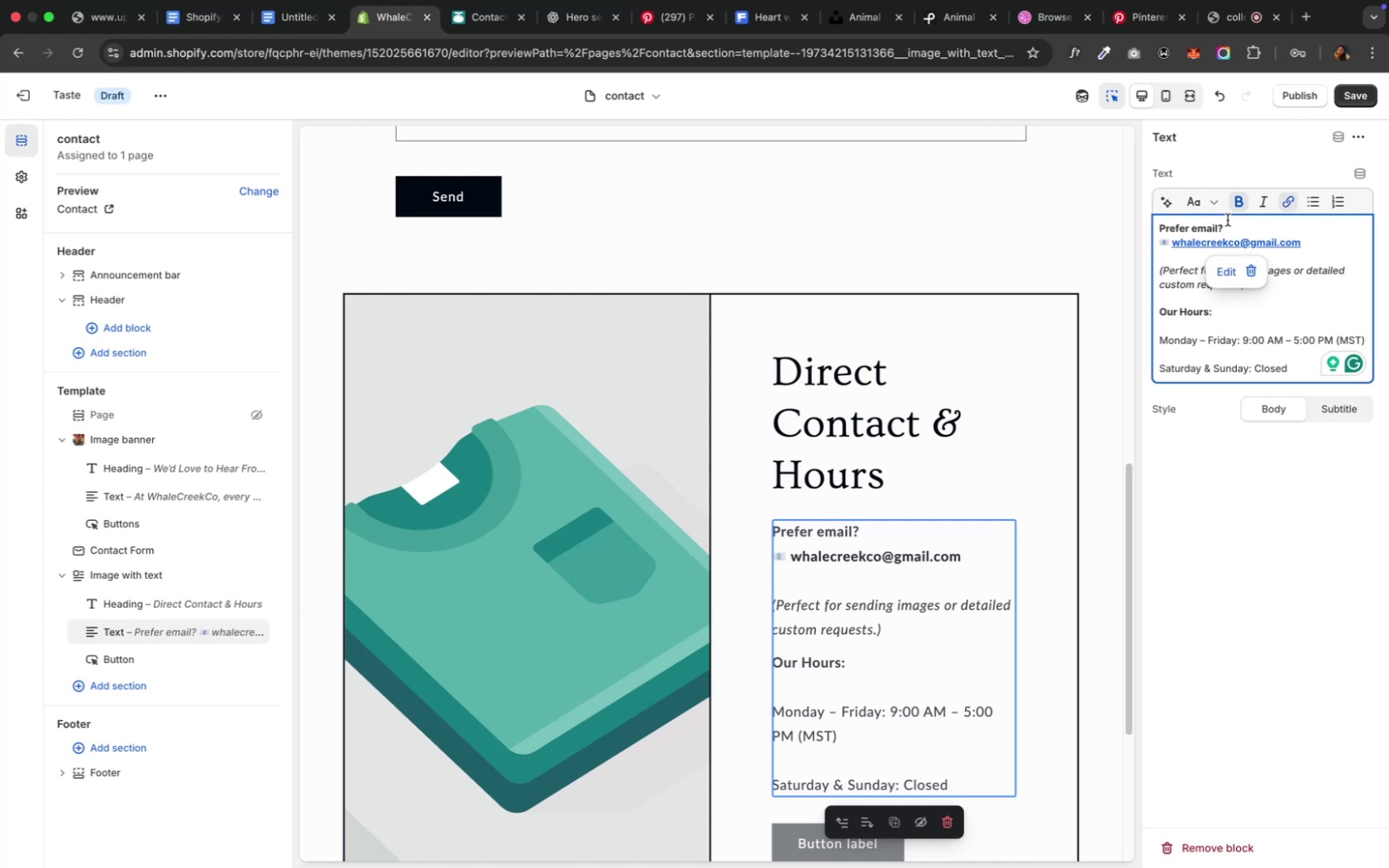 
left_click([1228, 225])
 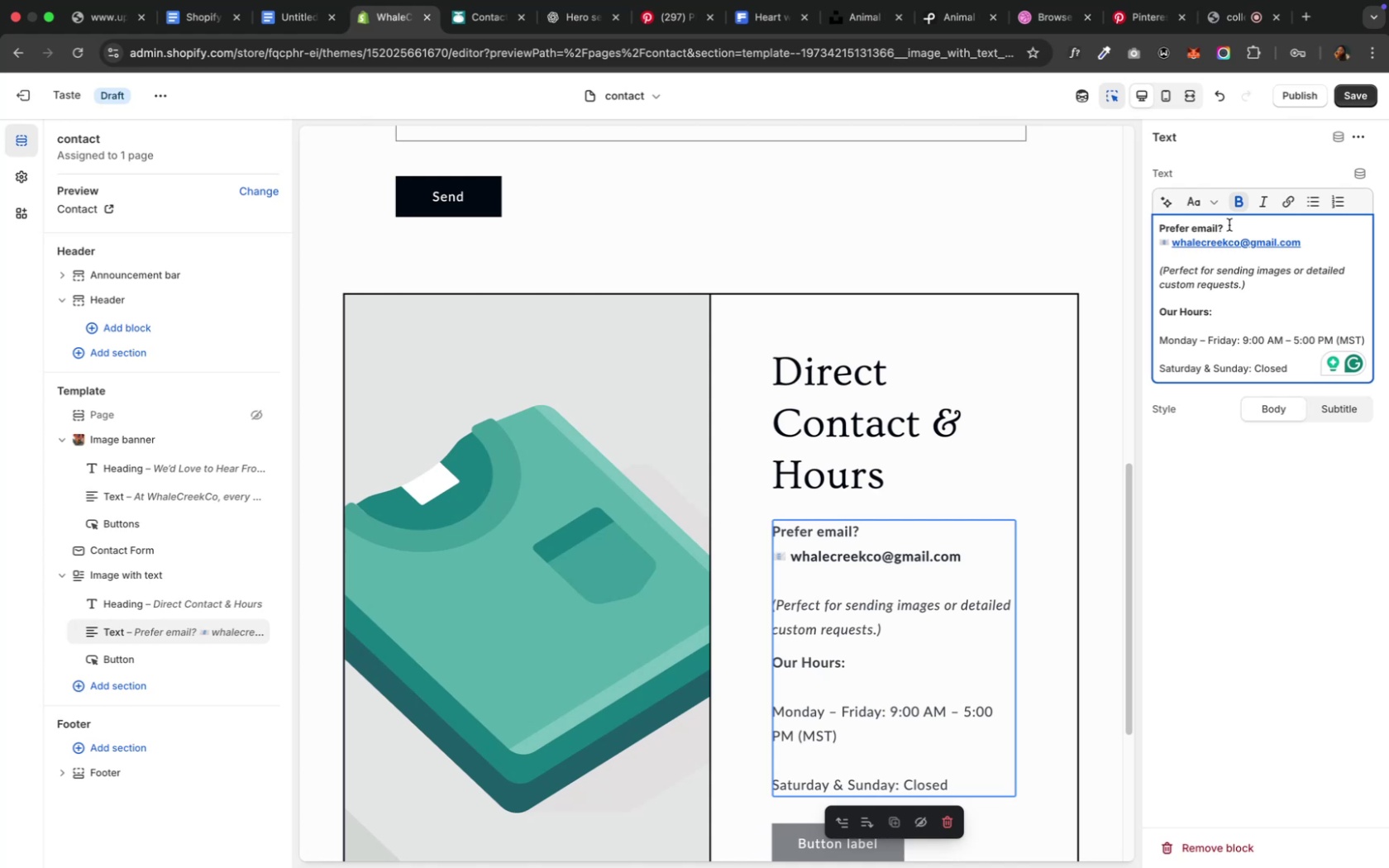 
key(ArrowRight)
 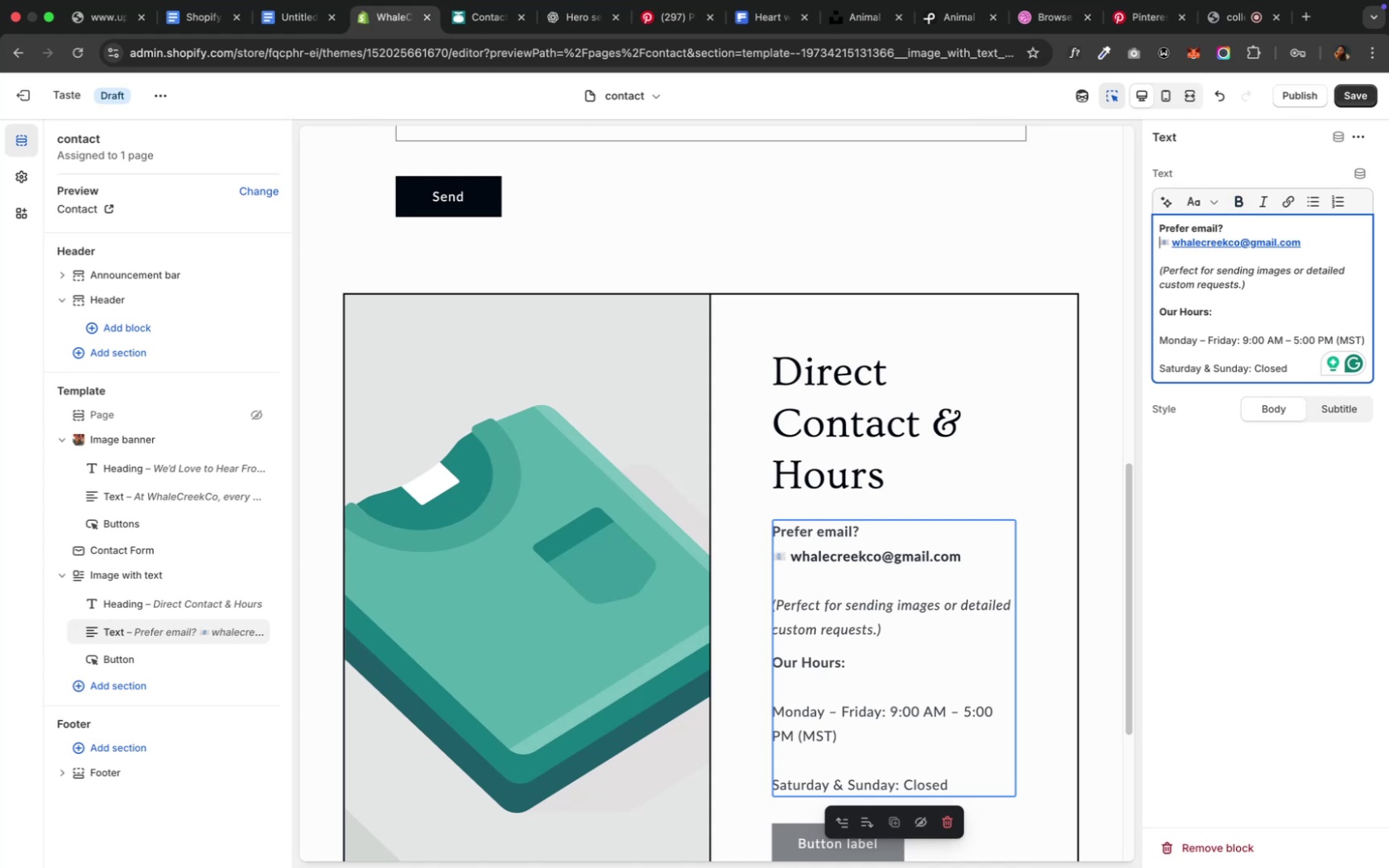 
key(ArrowRight)
 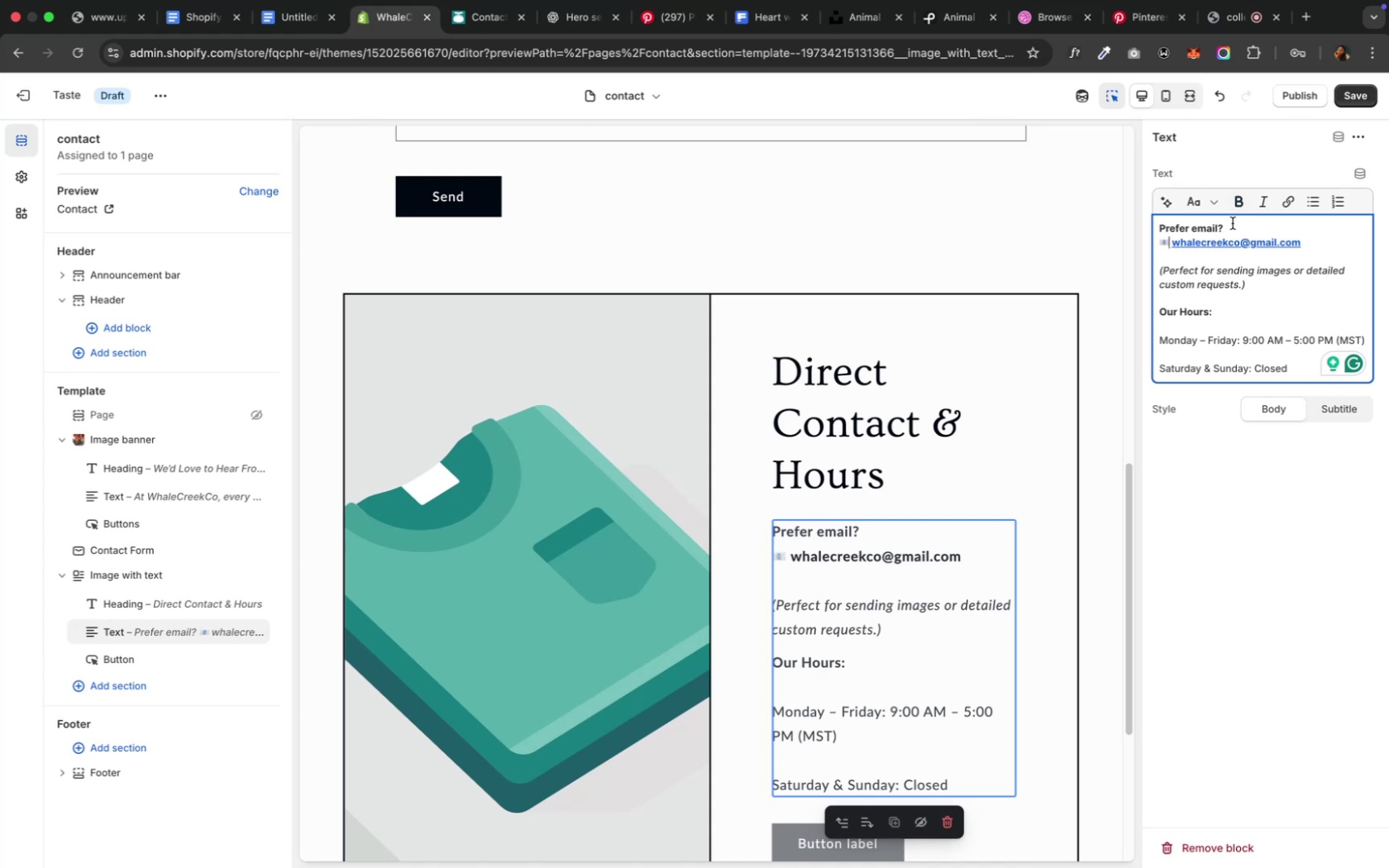 
wait(8.12)
 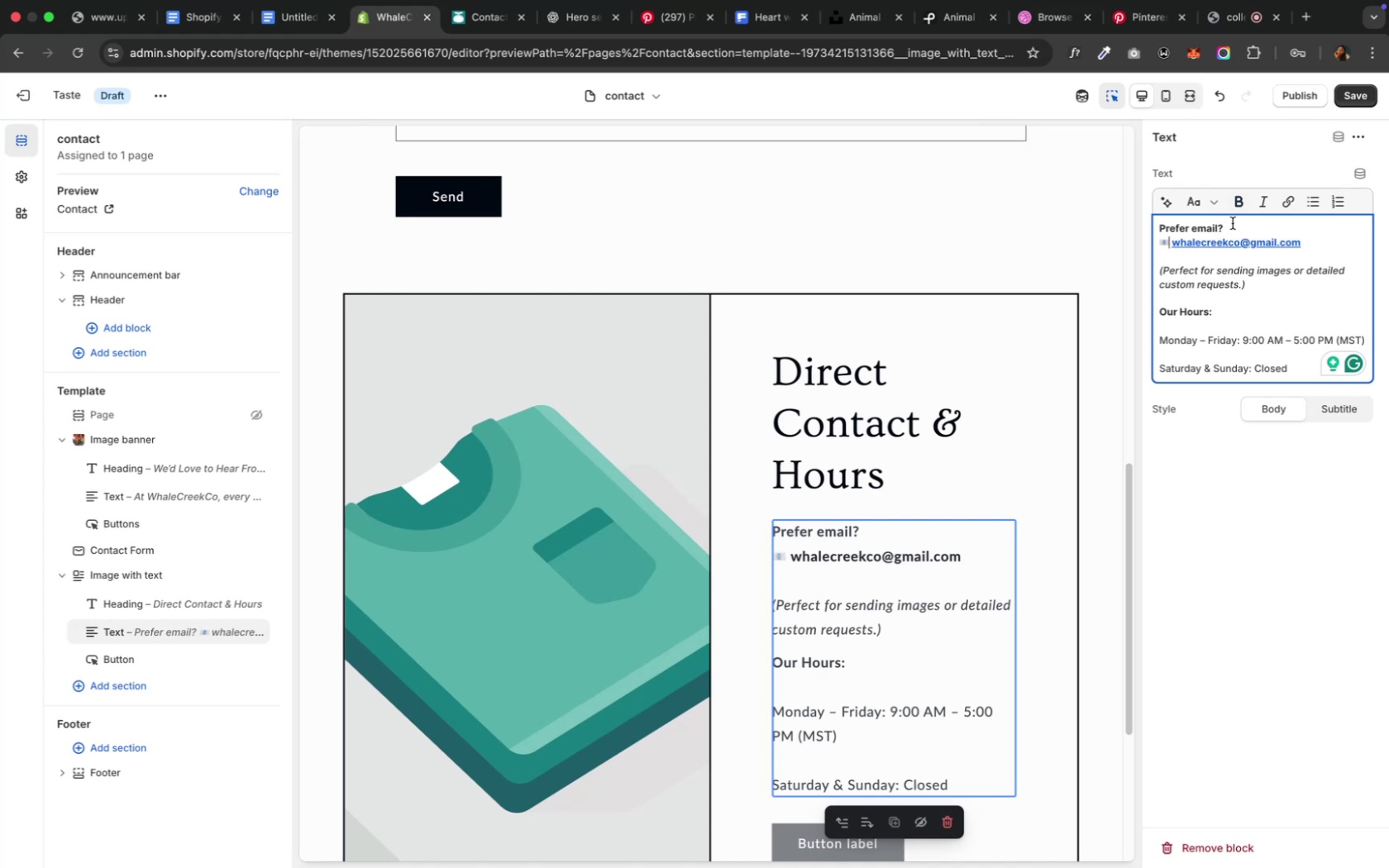 
left_click_drag(start_coordinate=[1247, 289], to_coordinate=[1154, 276])
 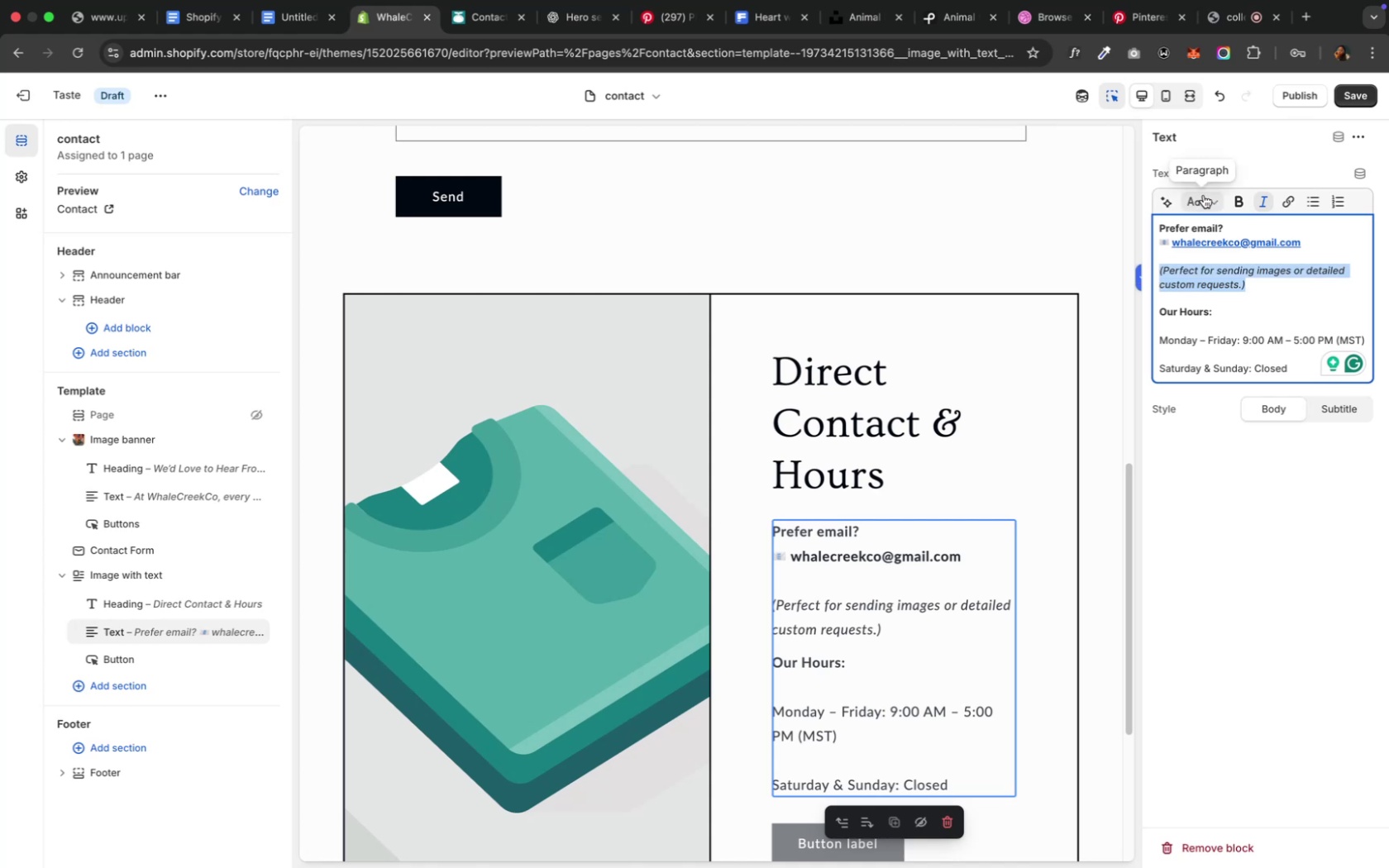 
left_click([1205, 199])
 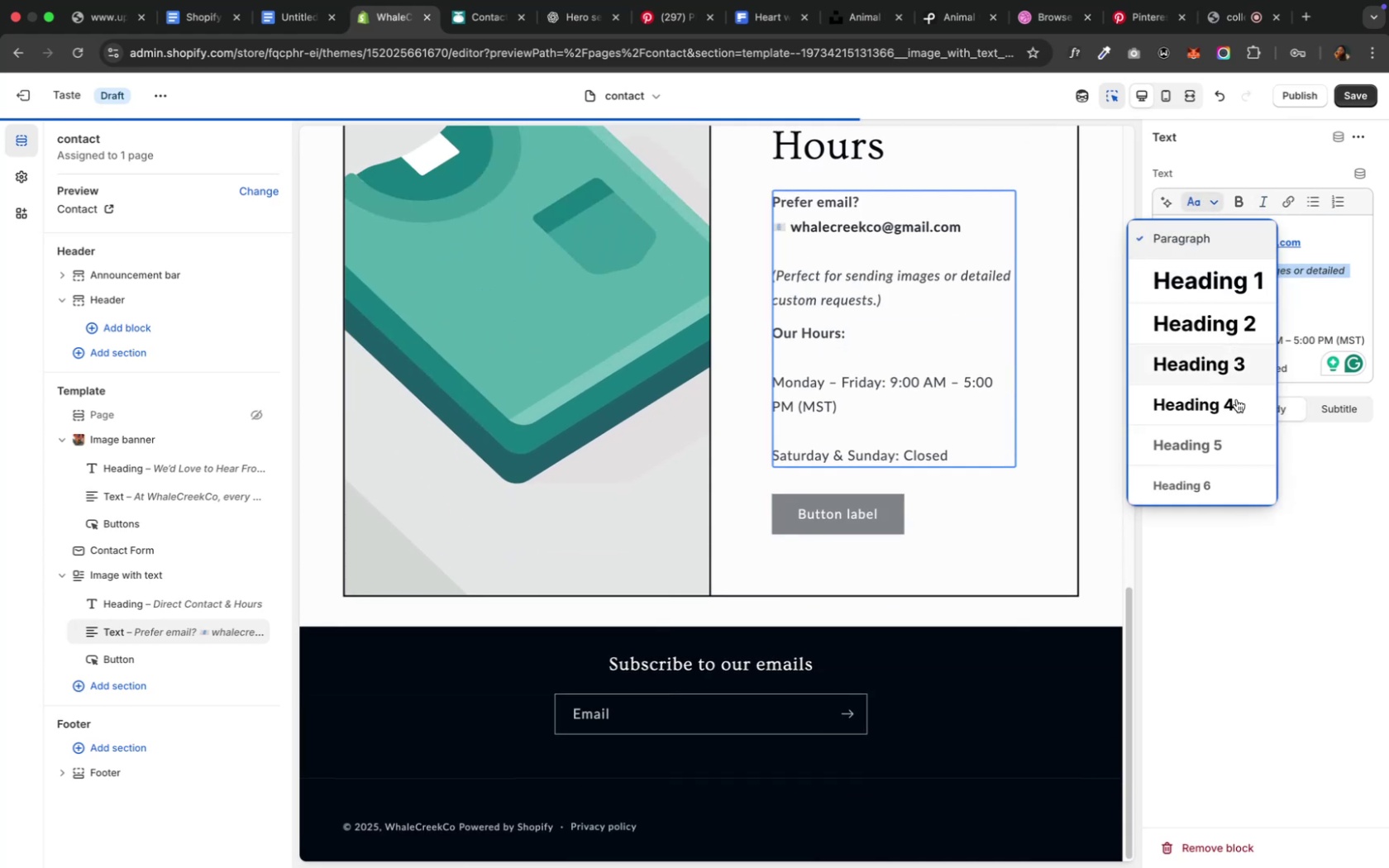 
scroll: coordinate [1235, 427], scroll_direction: down, amount: 19.0
 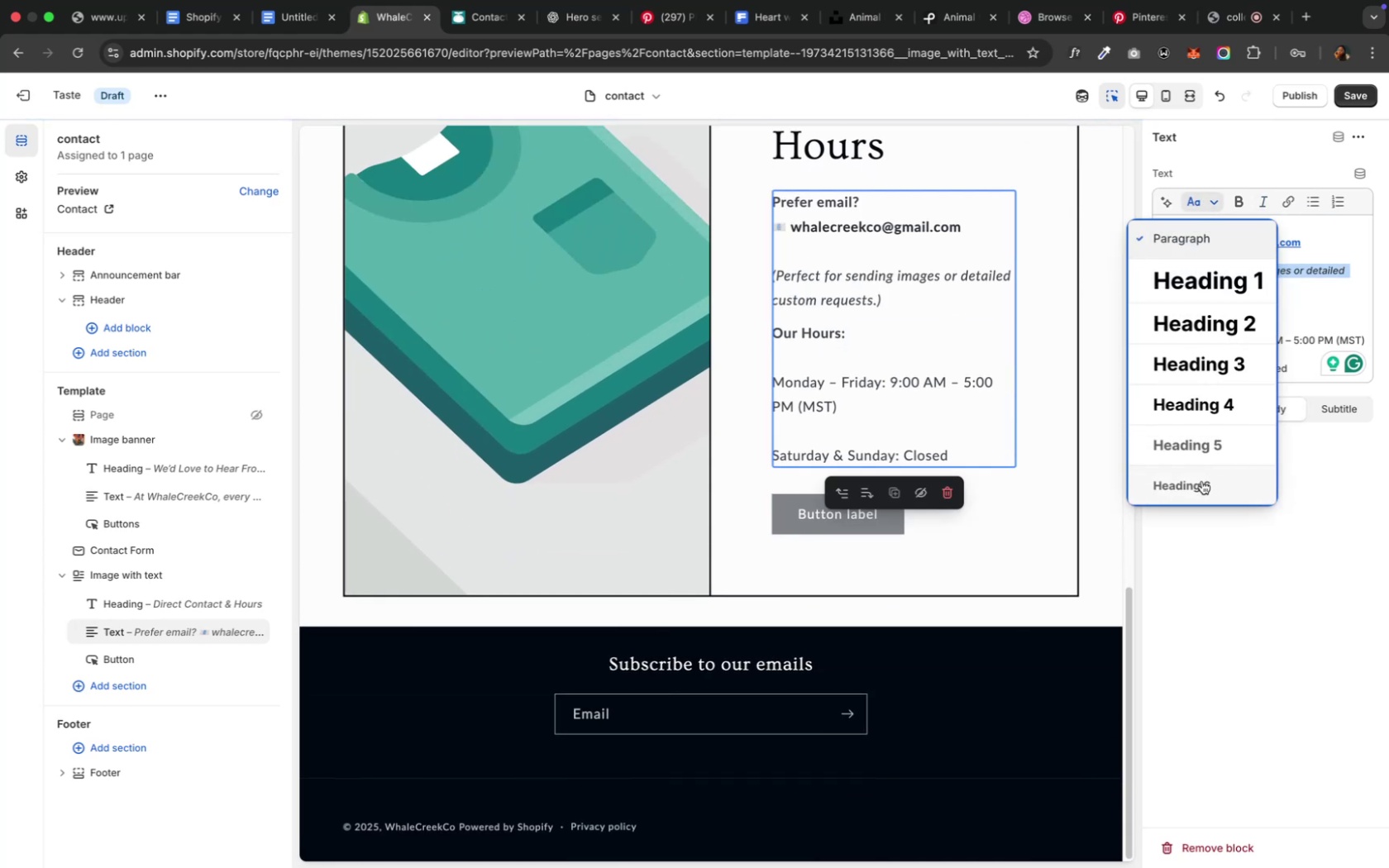 
left_click([1200, 482])
 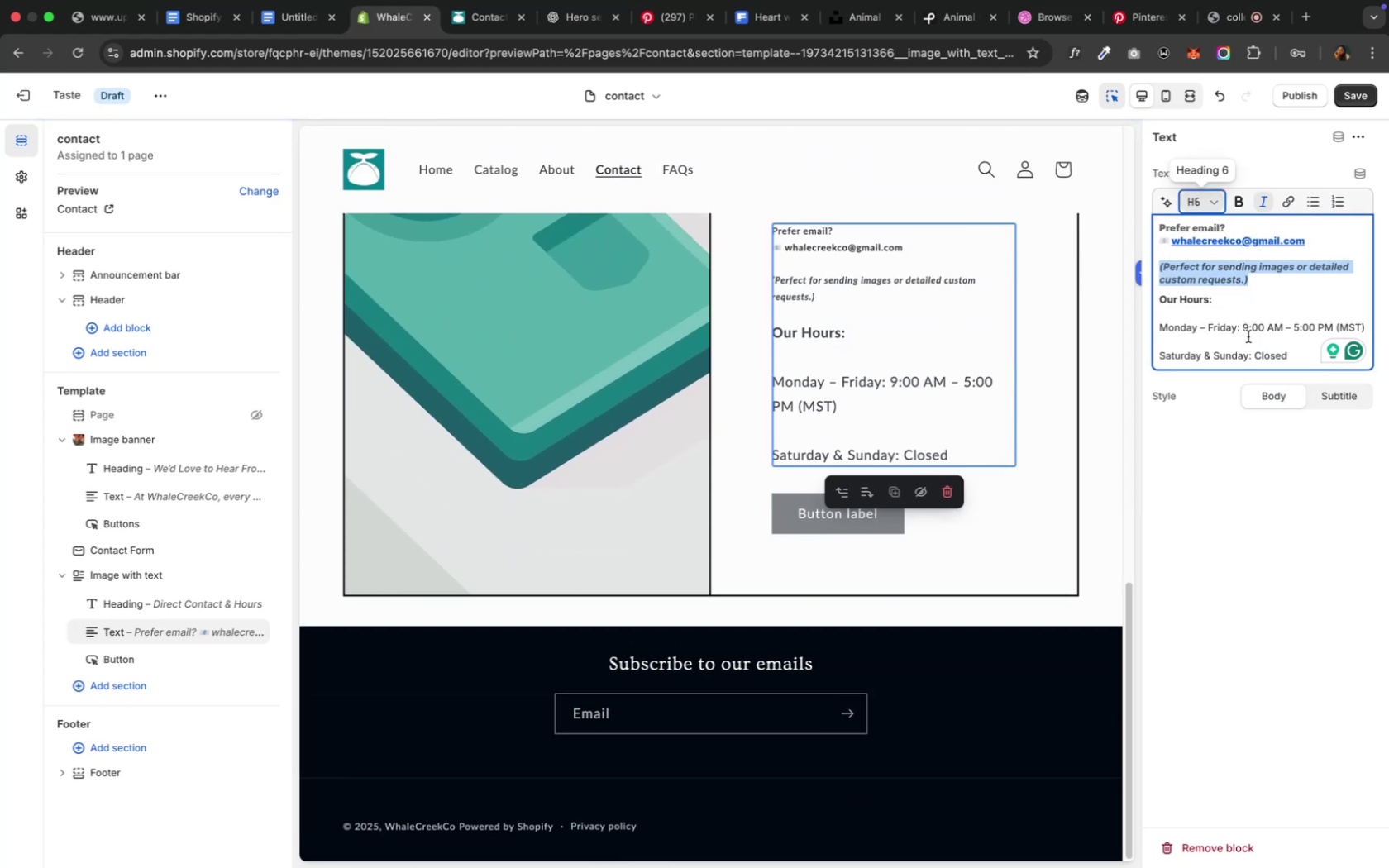 
wait(5.01)
 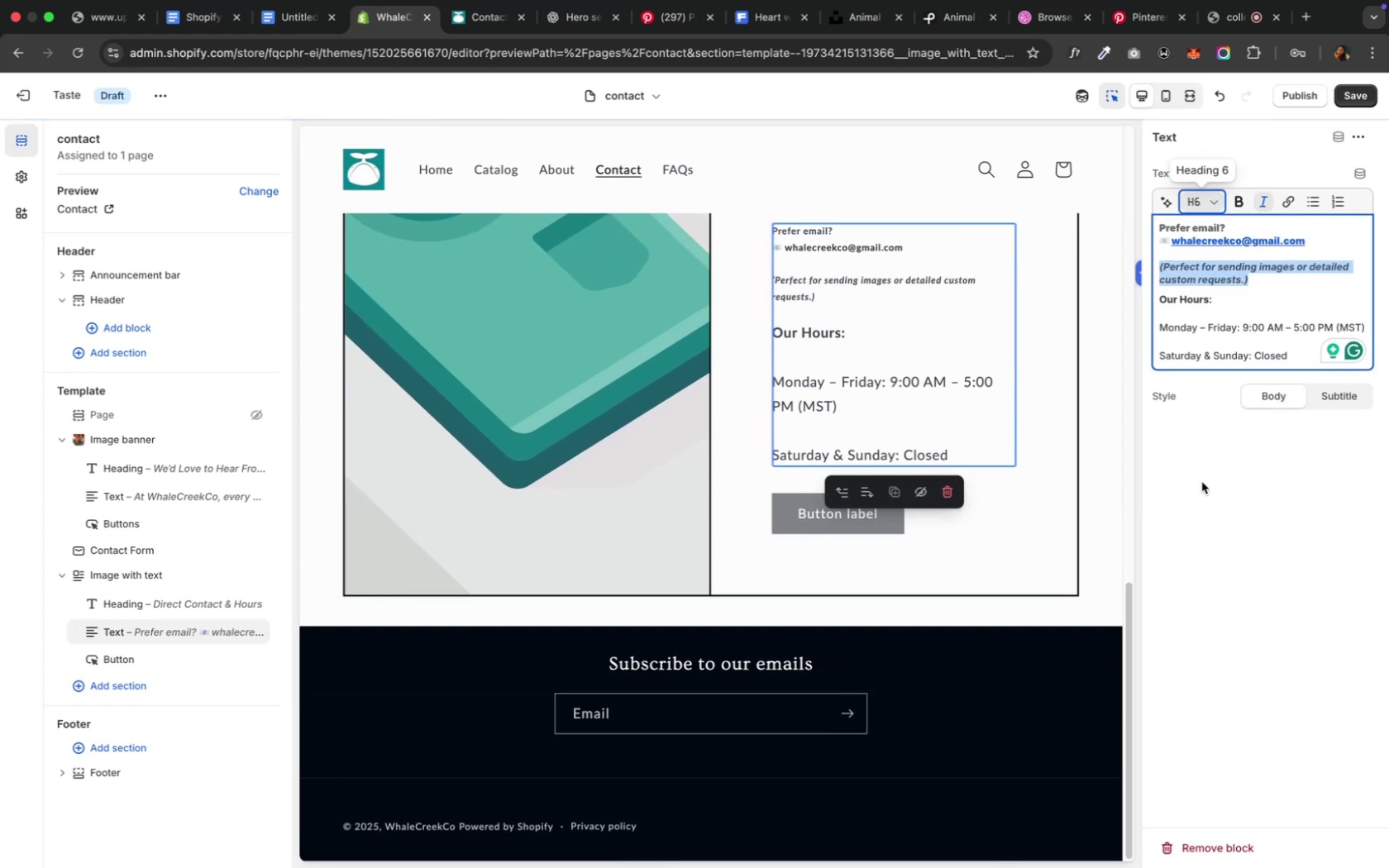 
left_click([1263, 209])
 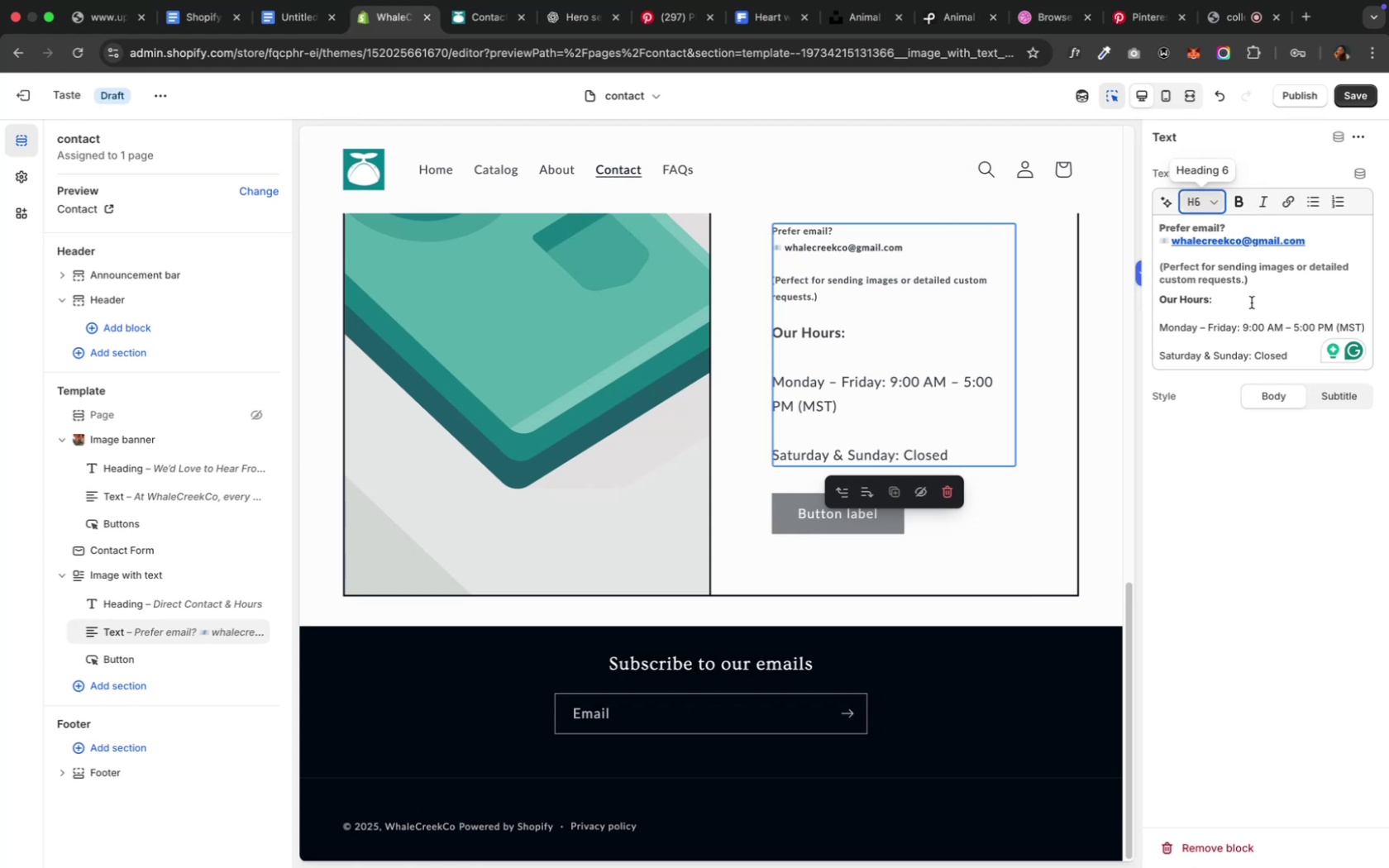 
key(Meta+Z)
 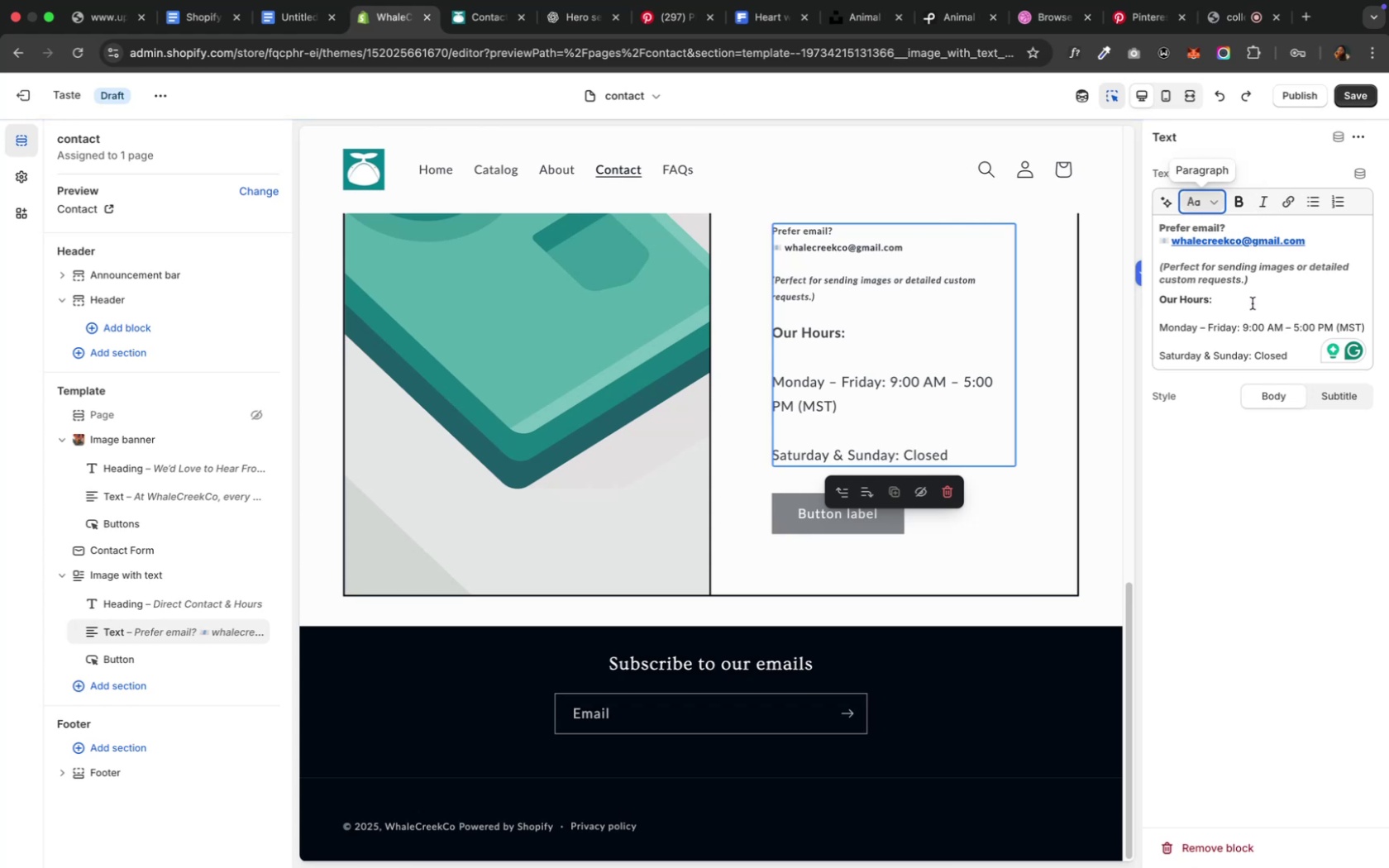 
left_click([1197, 504])
 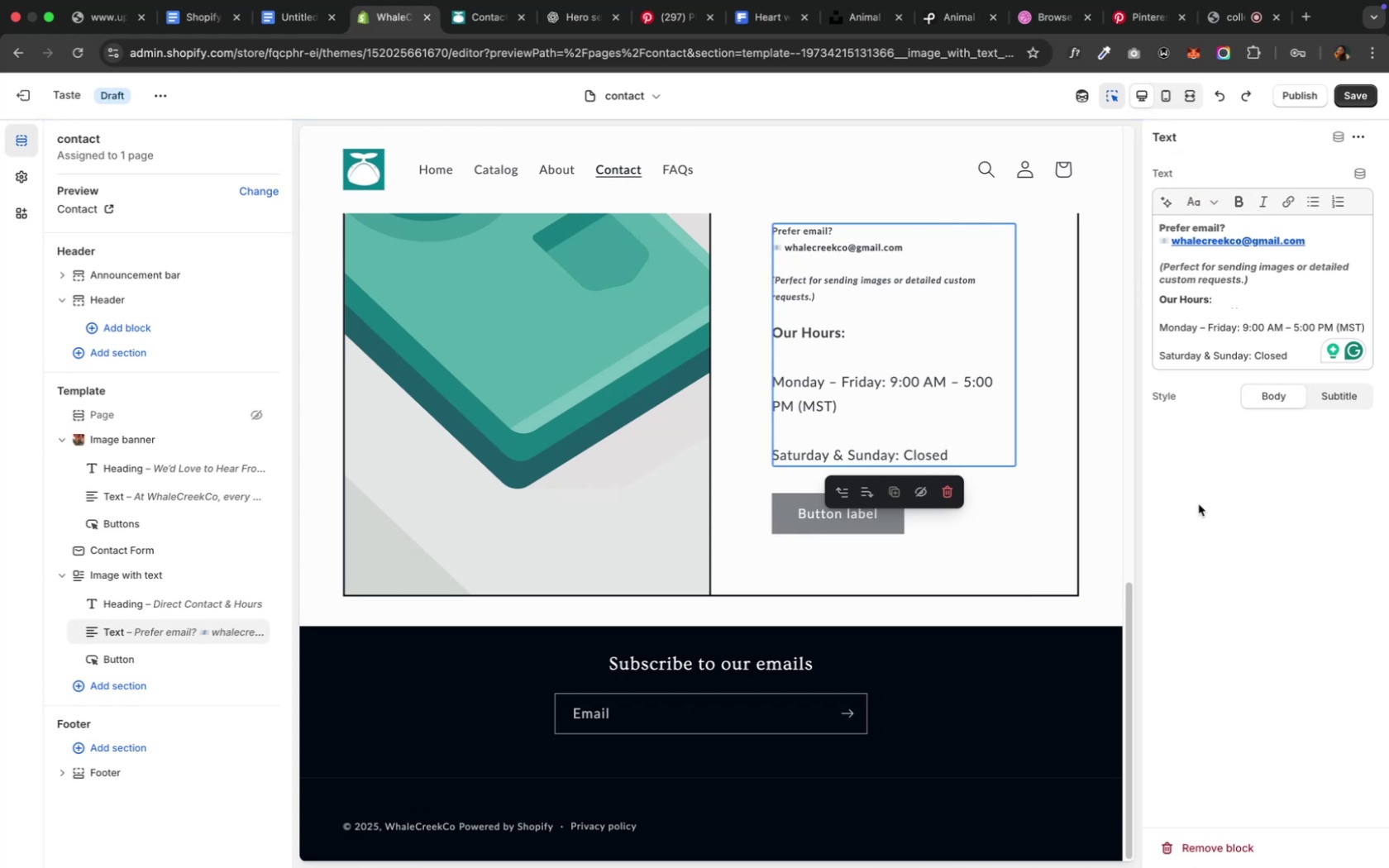 
key(Meta+Z)
 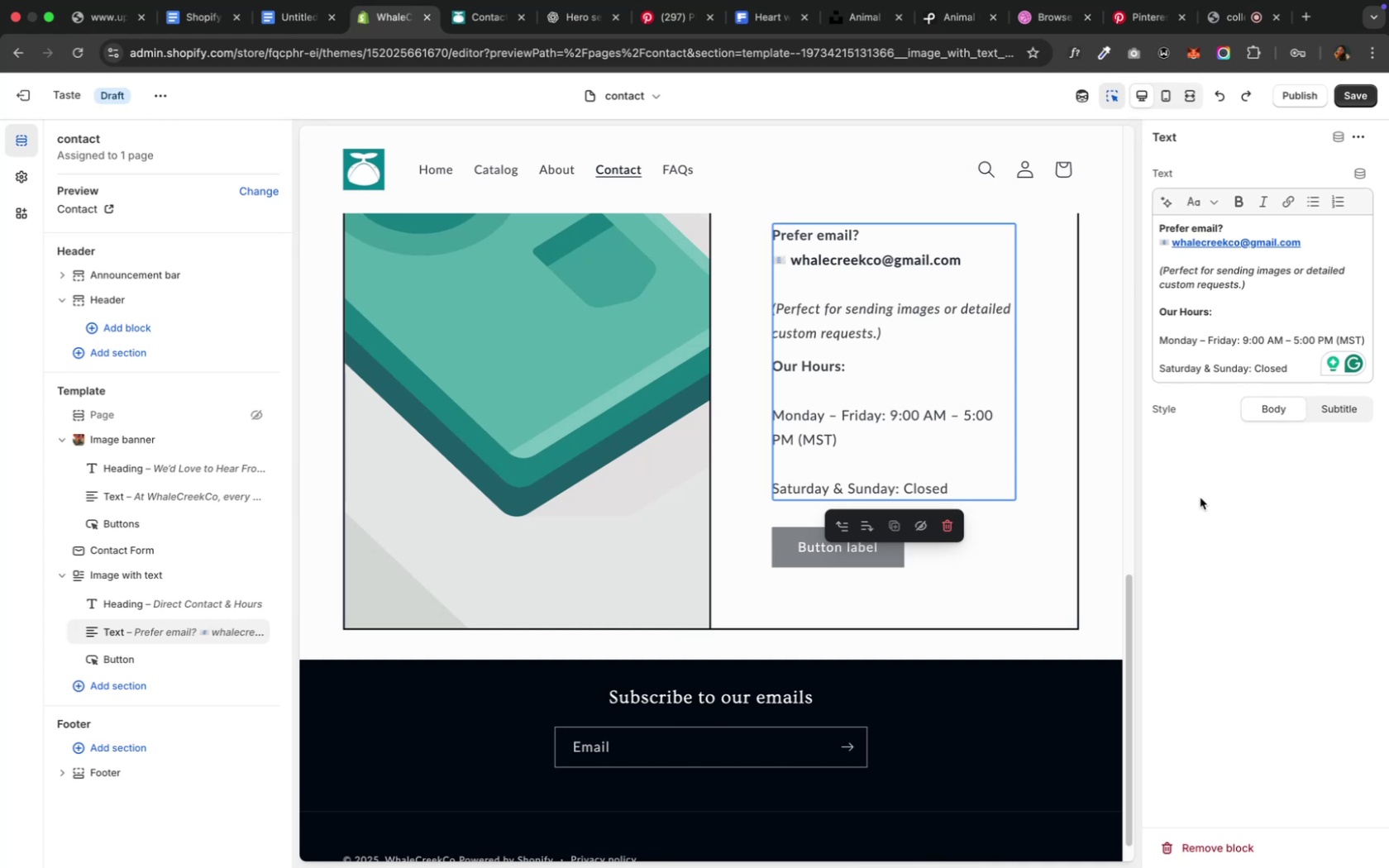 
wait(13.18)
 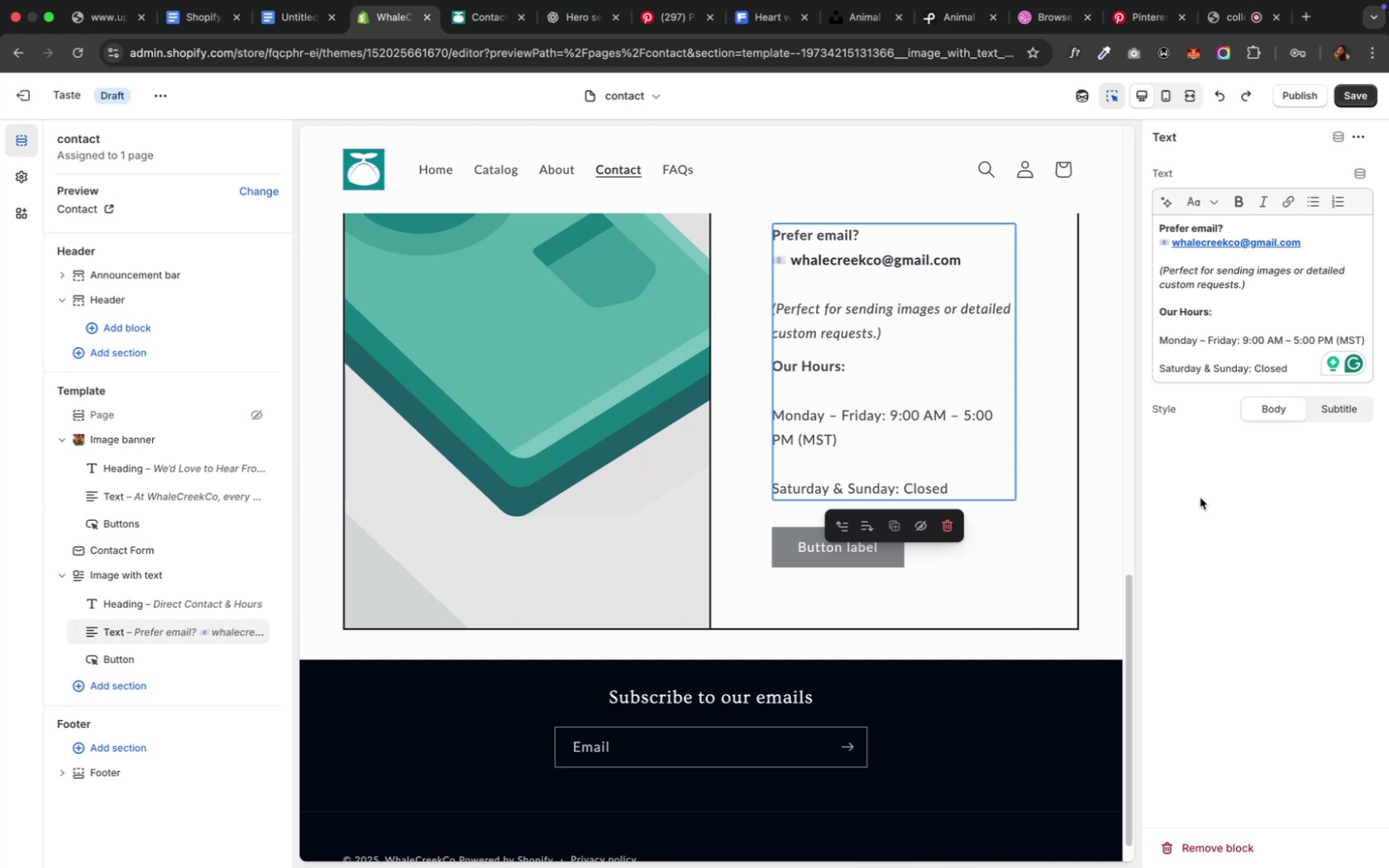 
left_click_drag(start_coordinate=[1261, 287], to_coordinate=[1161, 274])
 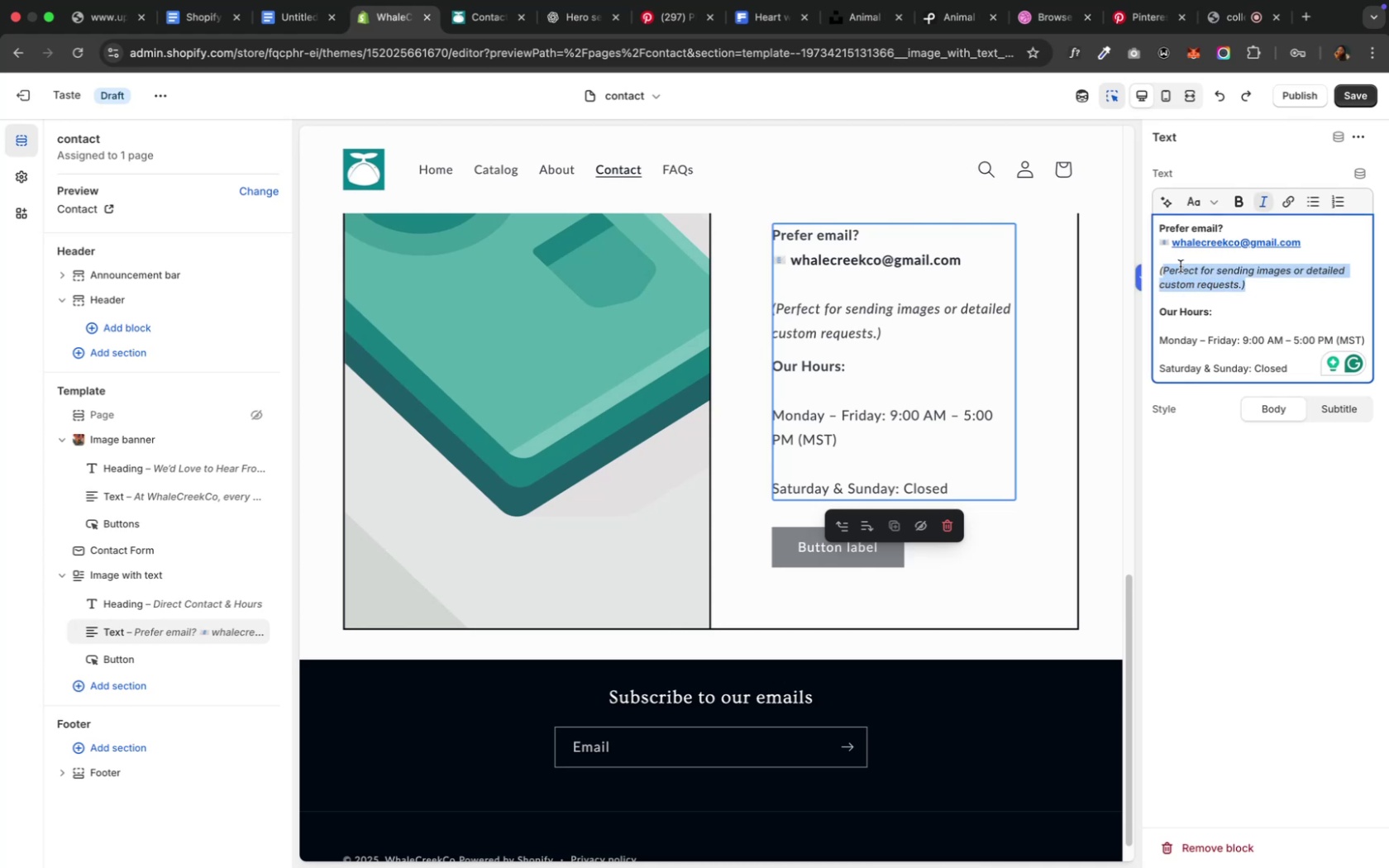 
left_click([1239, 219])
 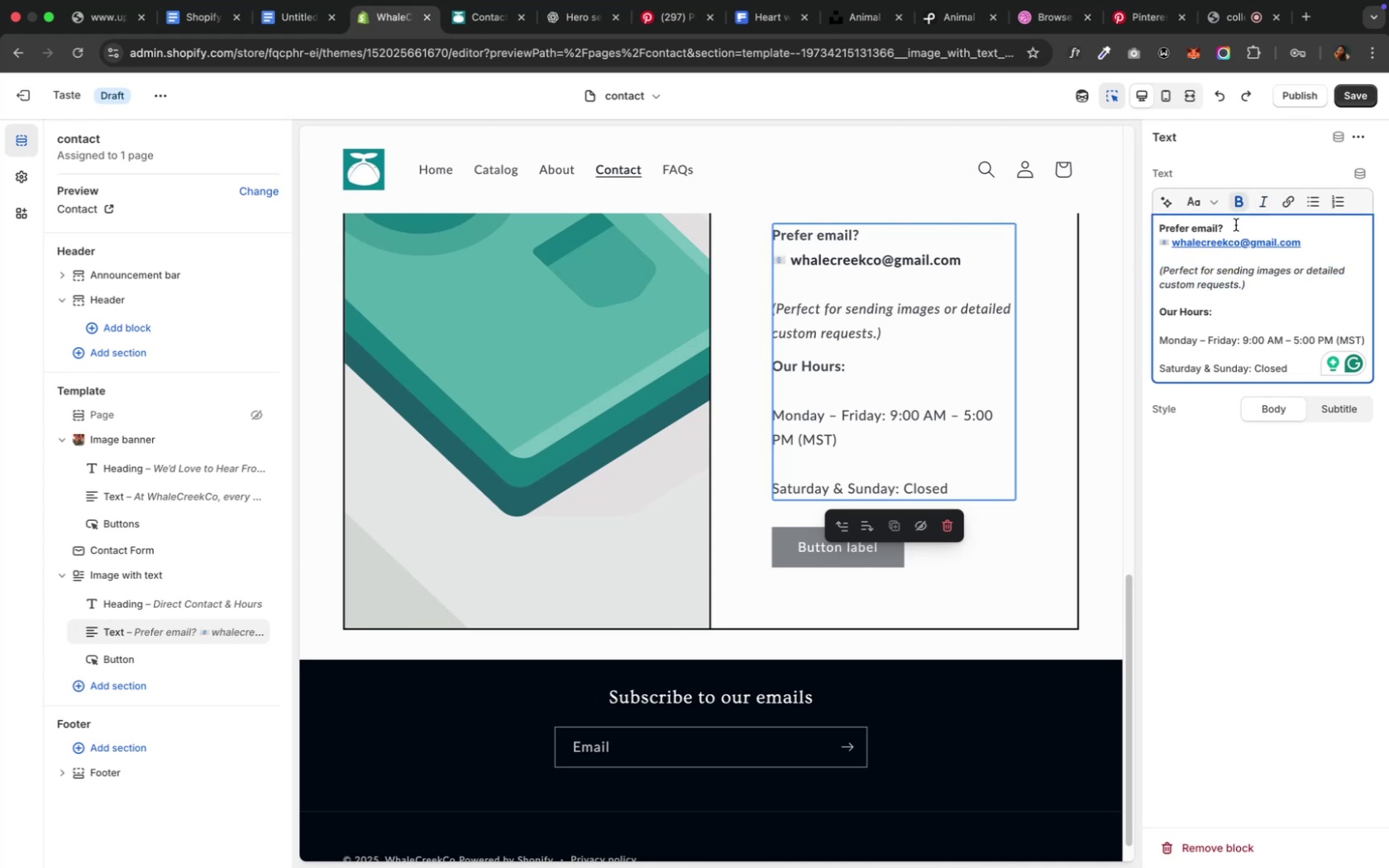 
left_click([1234, 225])
 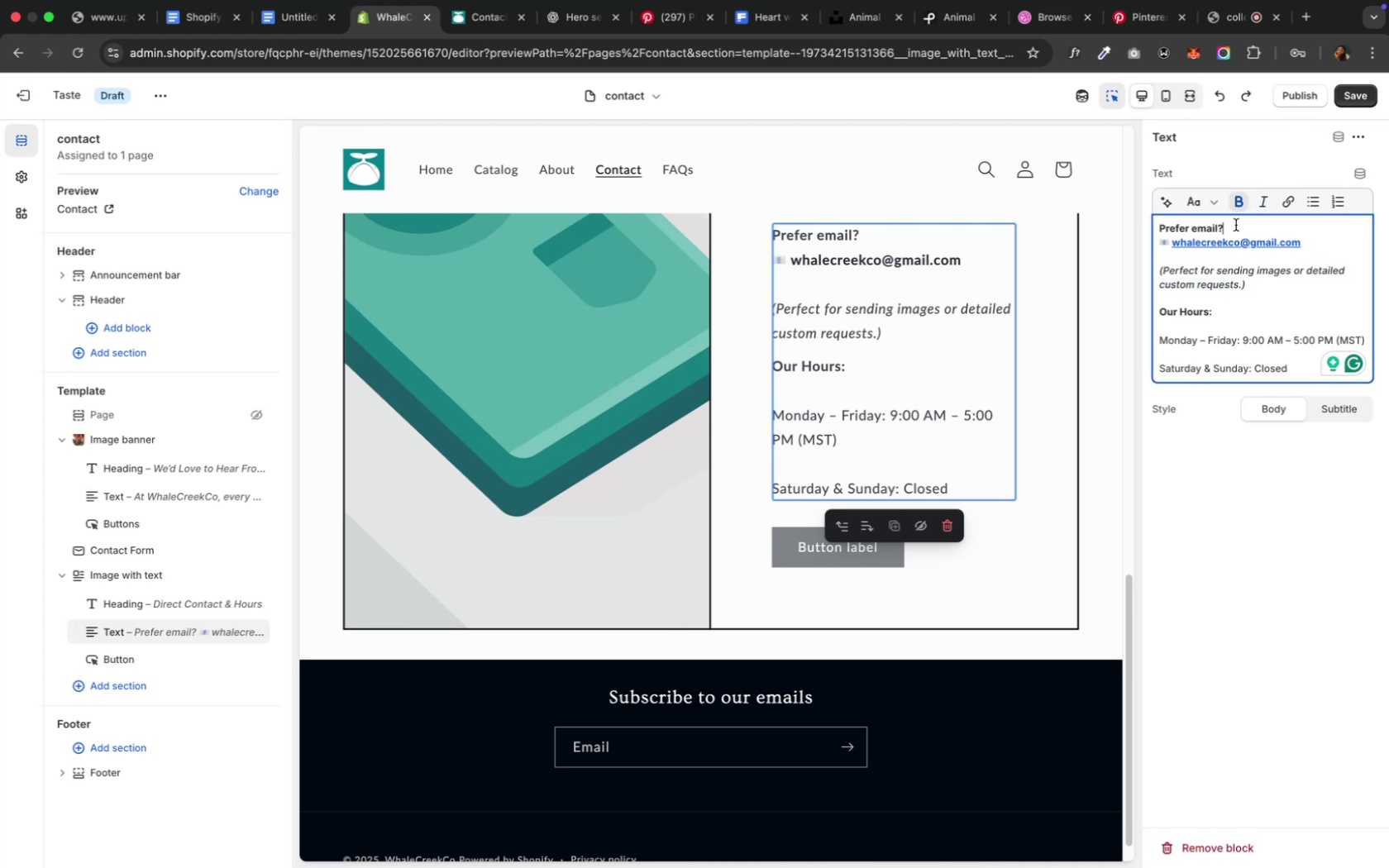 
left_click_drag(start_coordinate=[1234, 225], to_coordinate=[1159, 232])
 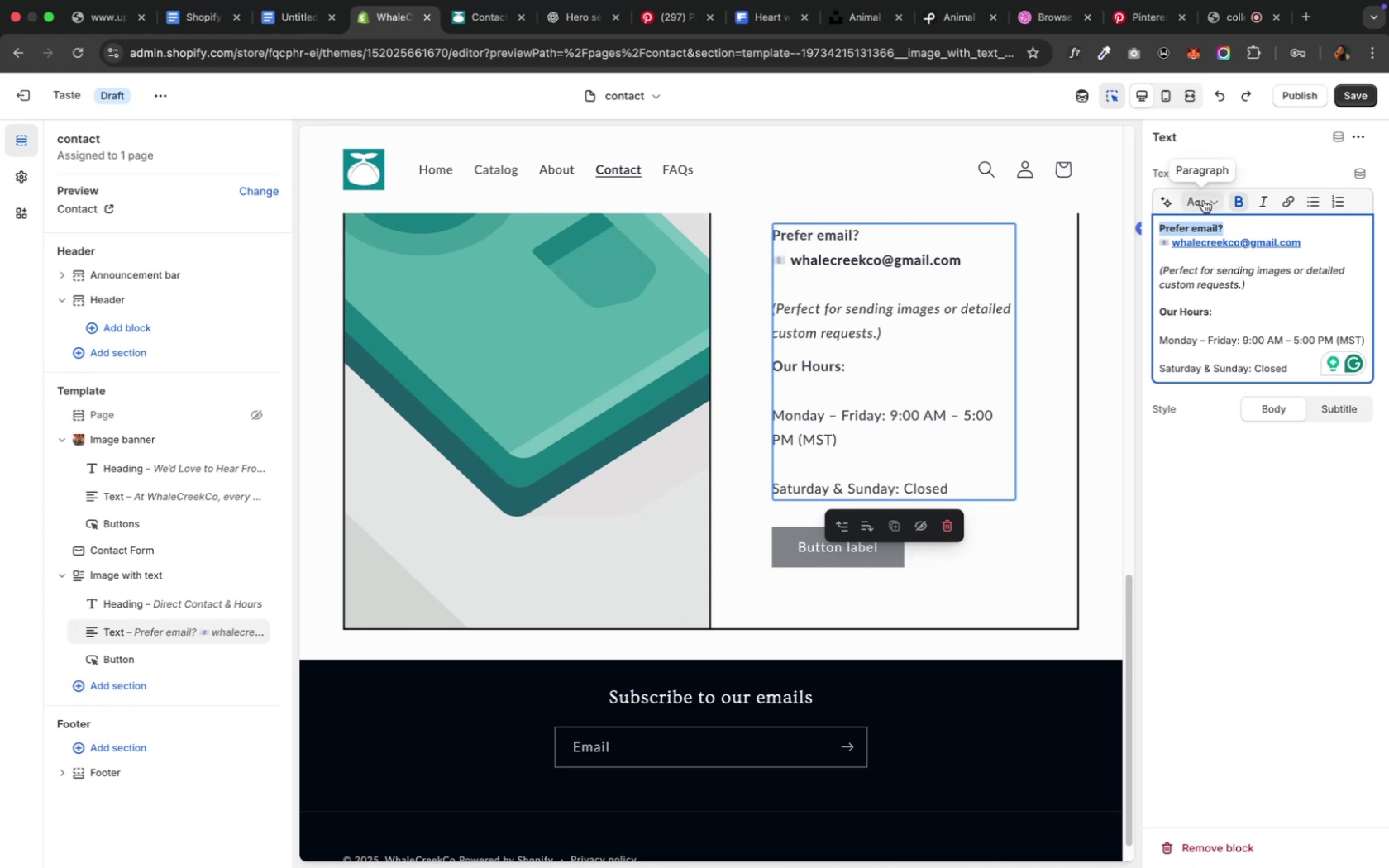 
left_click([1202, 200])
 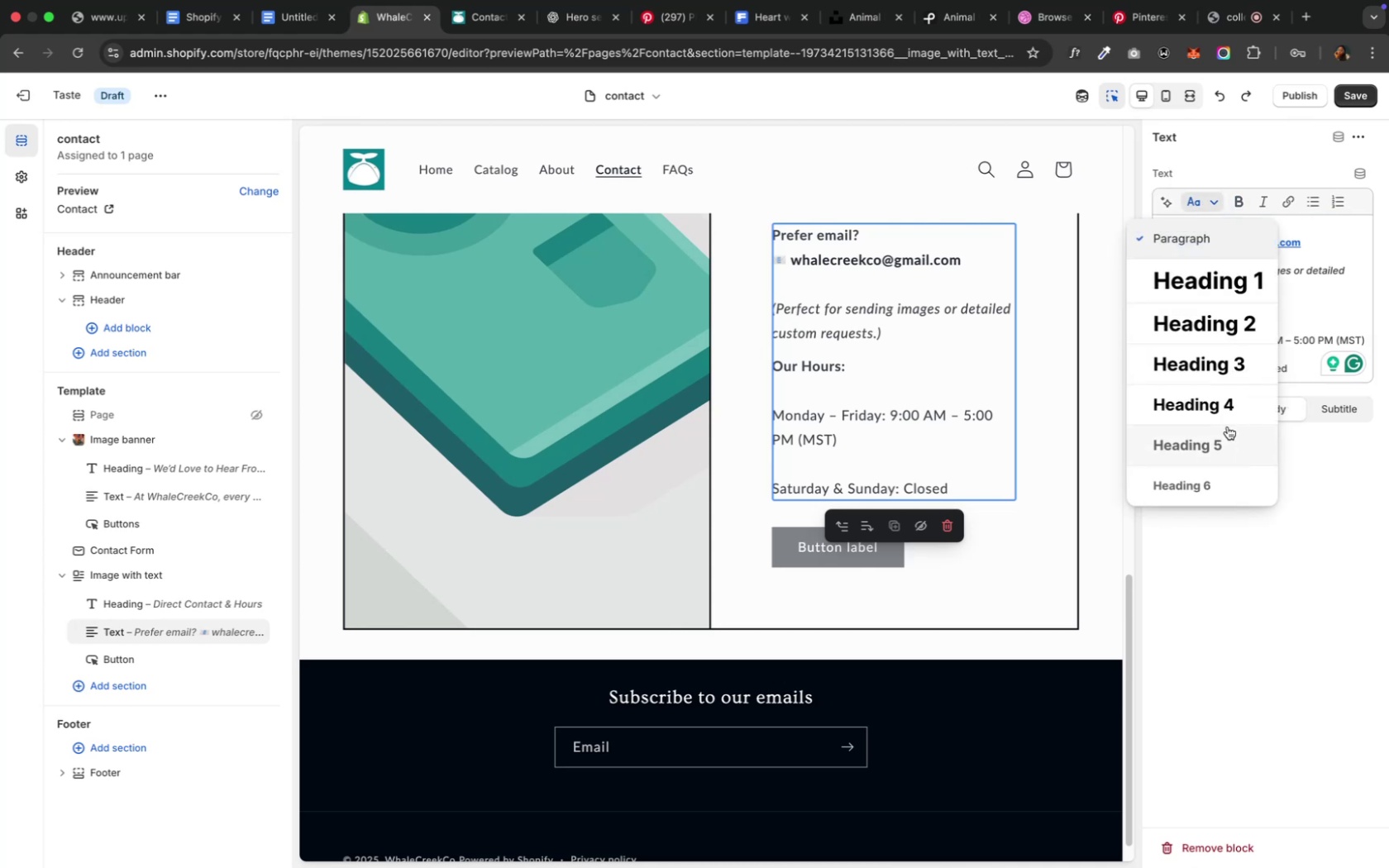 
scroll: coordinate [1219, 448], scroll_direction: down, amount: 7.0
 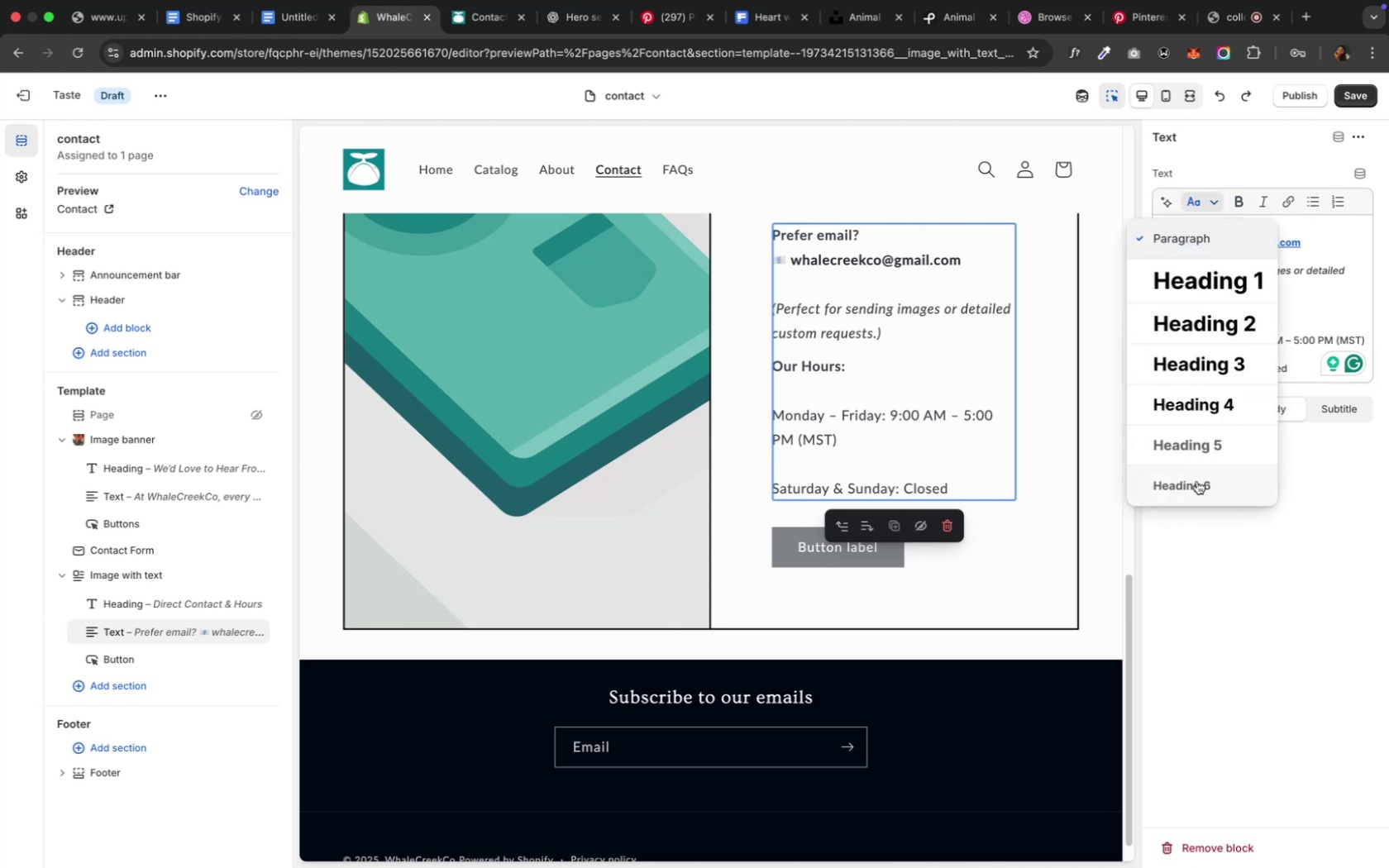 
left_click([1198, 451])
 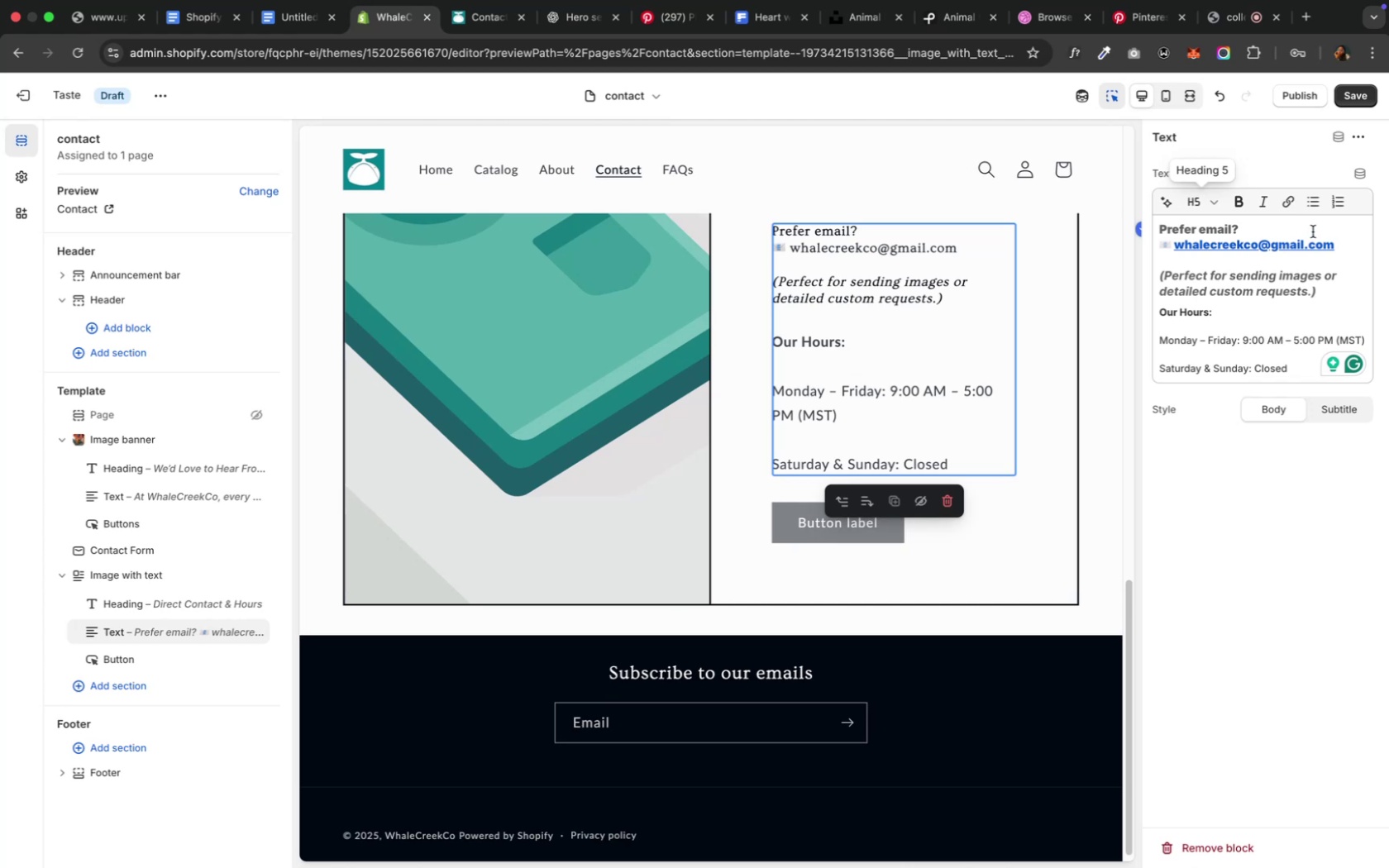 
left_click([1286, 229])
 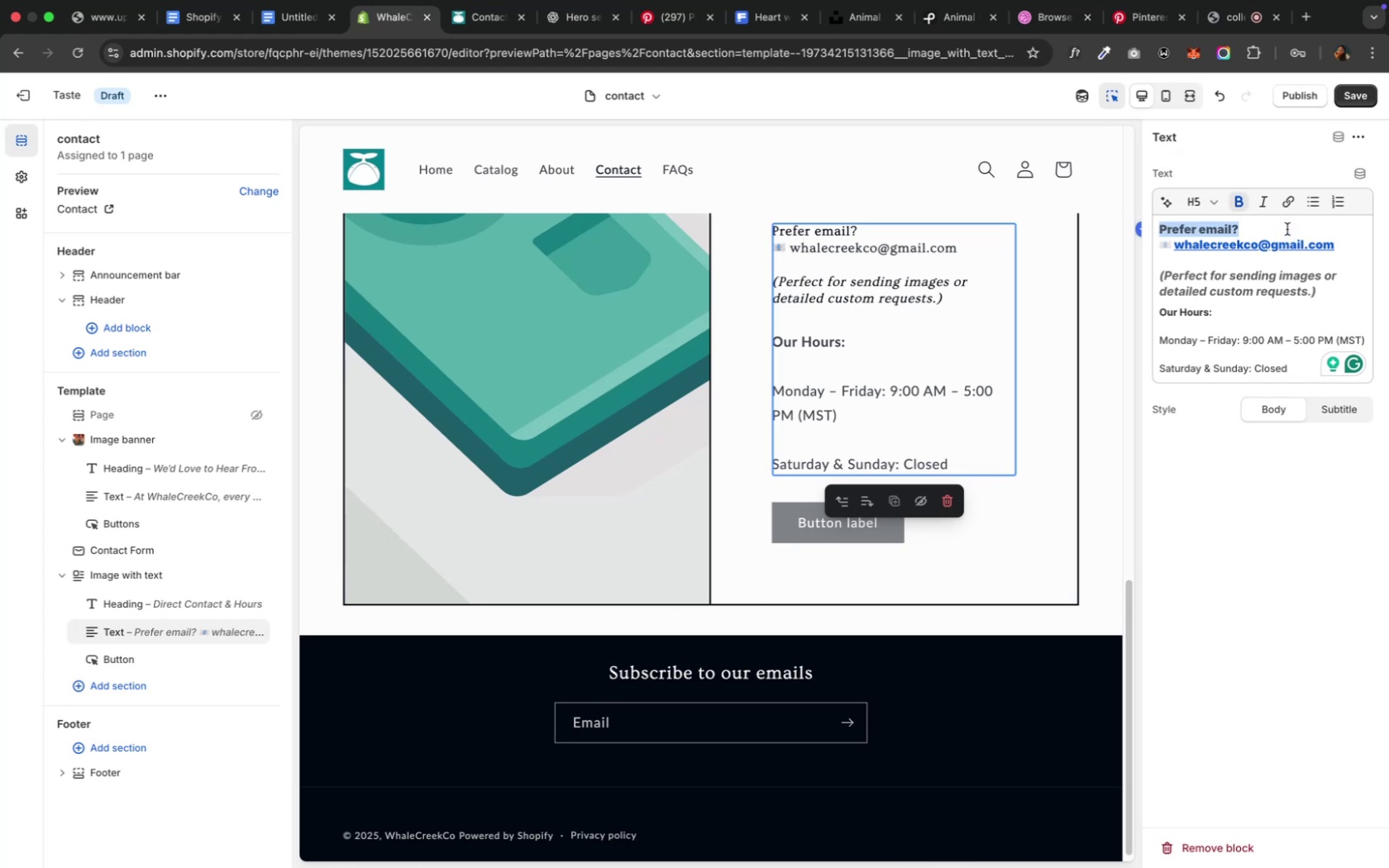 
key(ArrowRight)
 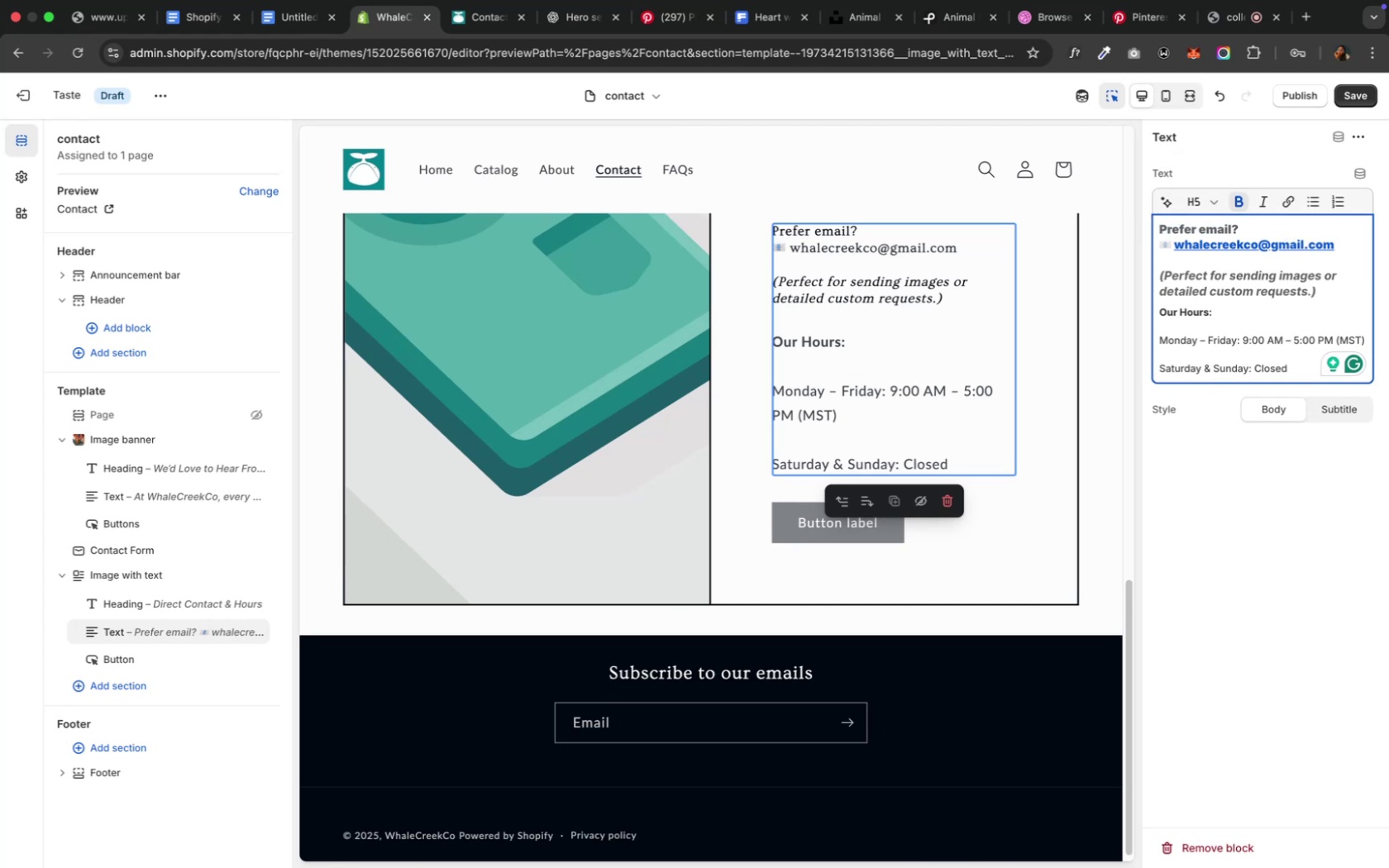 
key(Enter)
 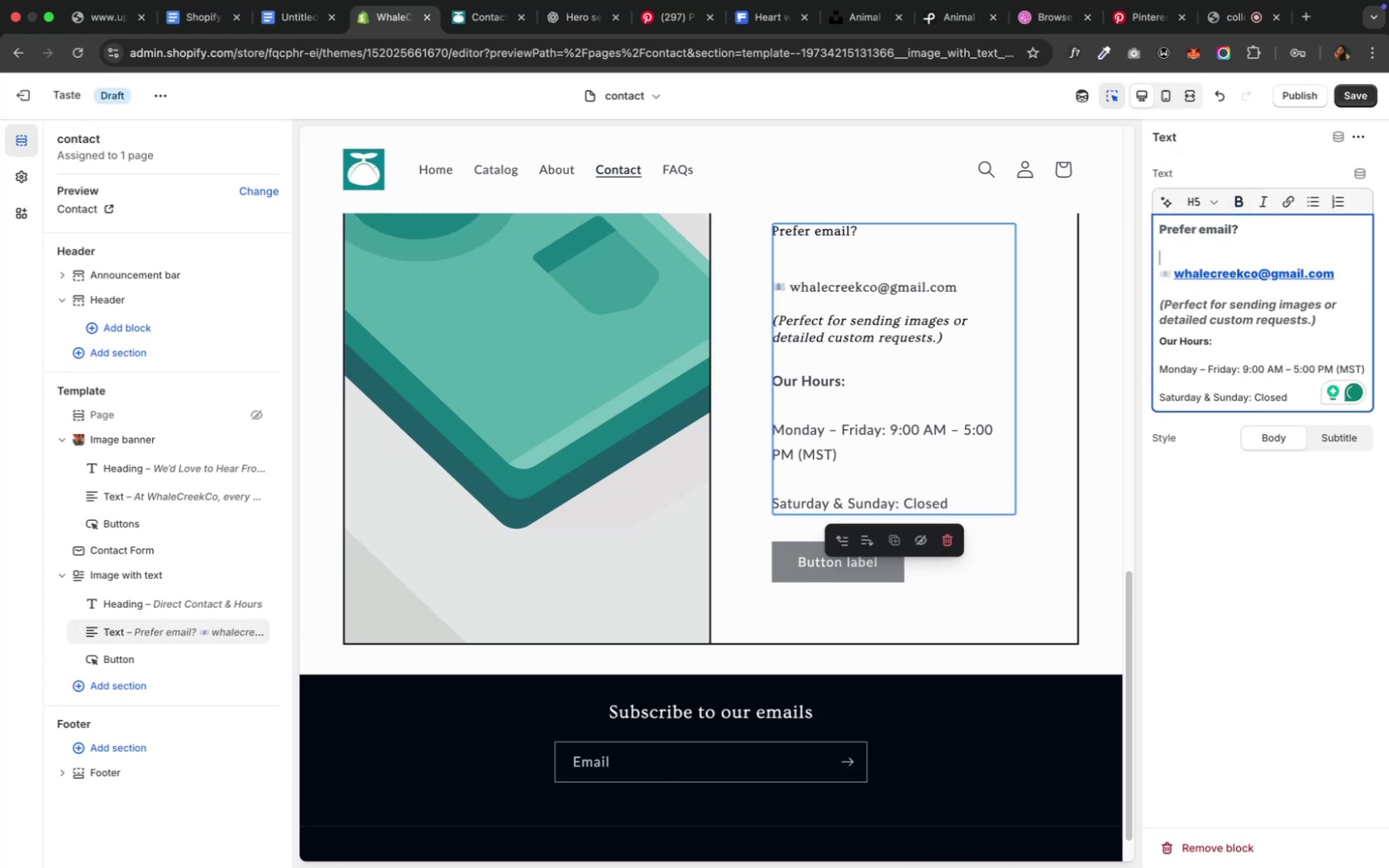 
key(Backspace)
 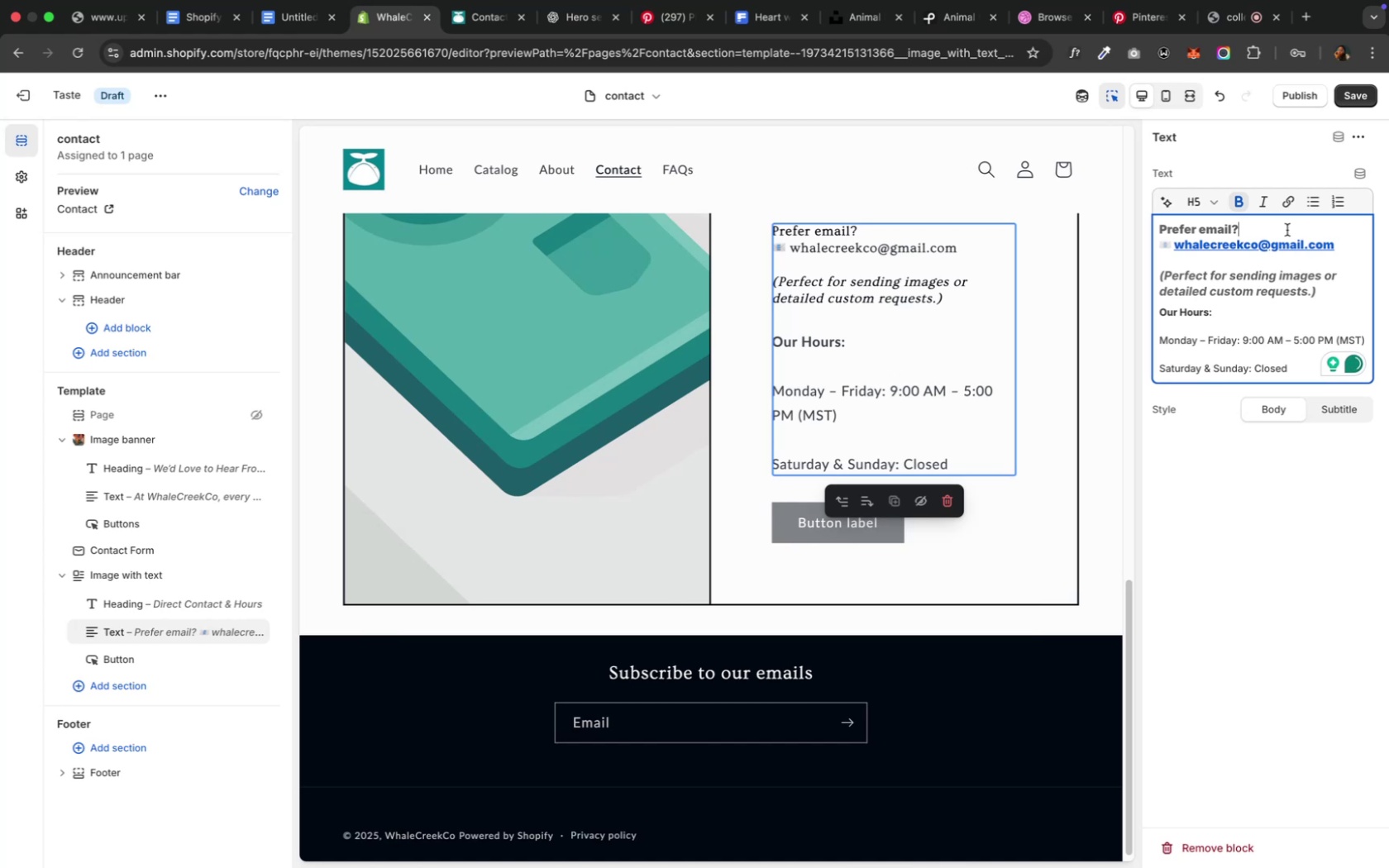 
key(Meta+Z)
 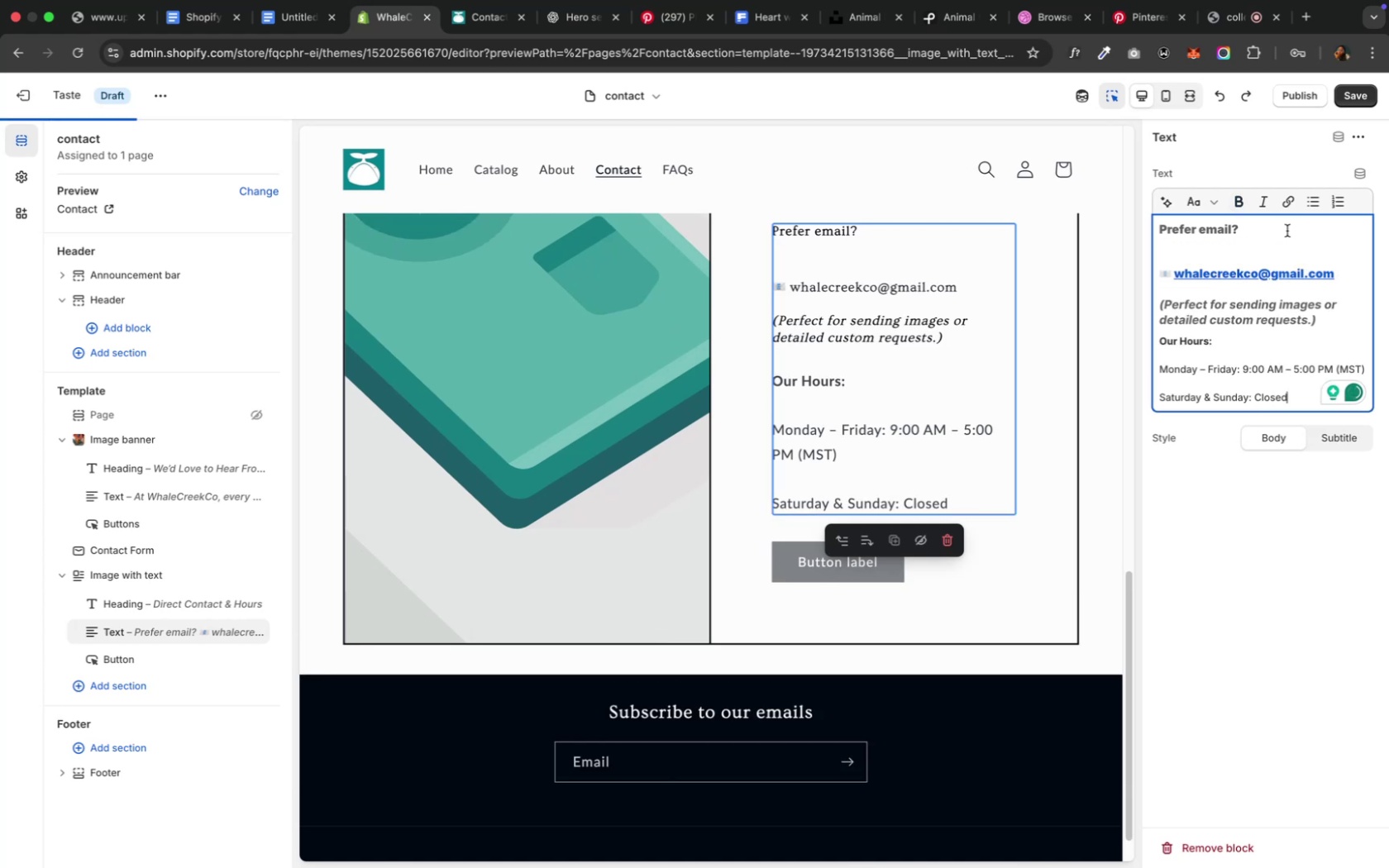 
key(Meta+Z)
 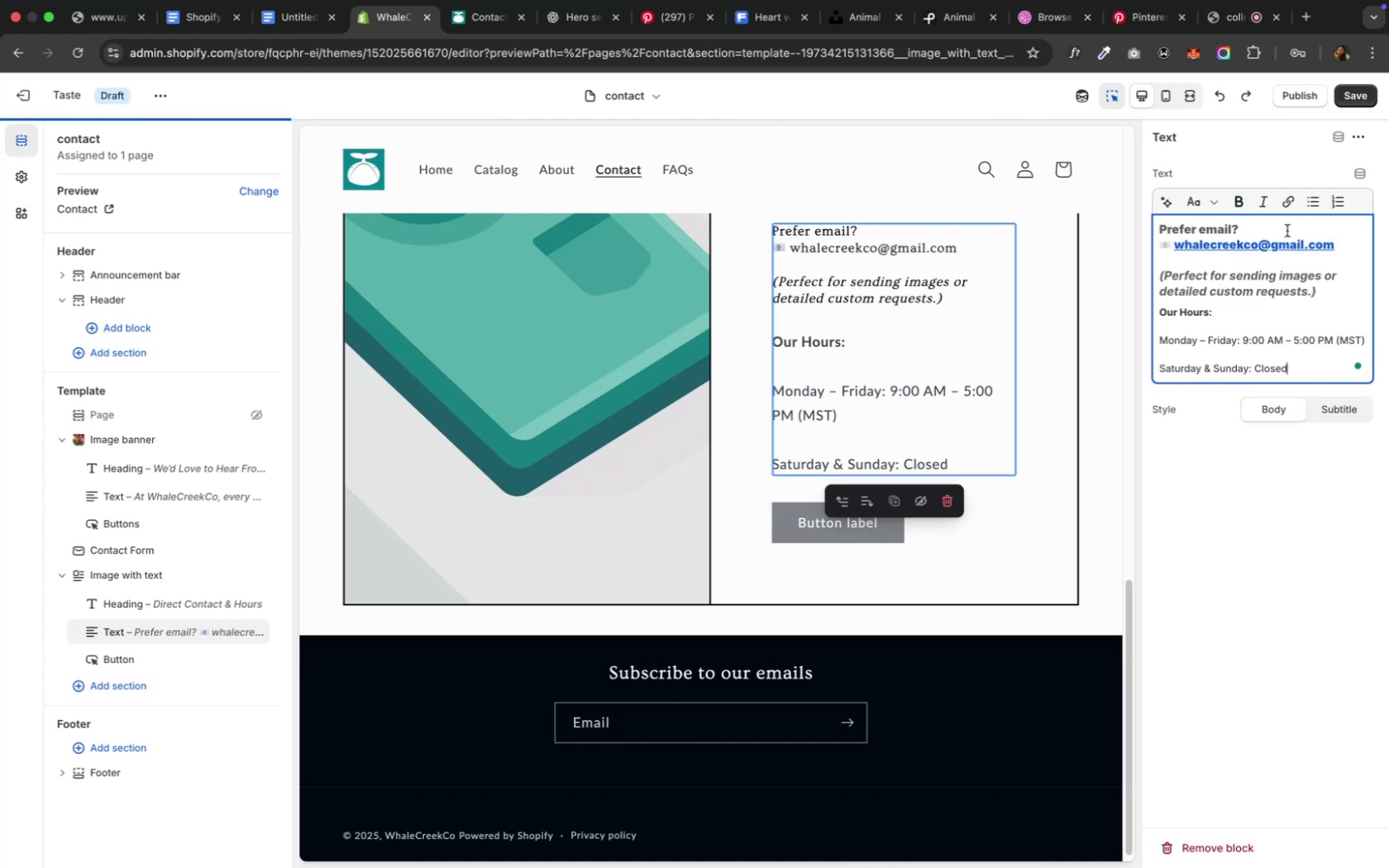 
key(Meta+Z)
 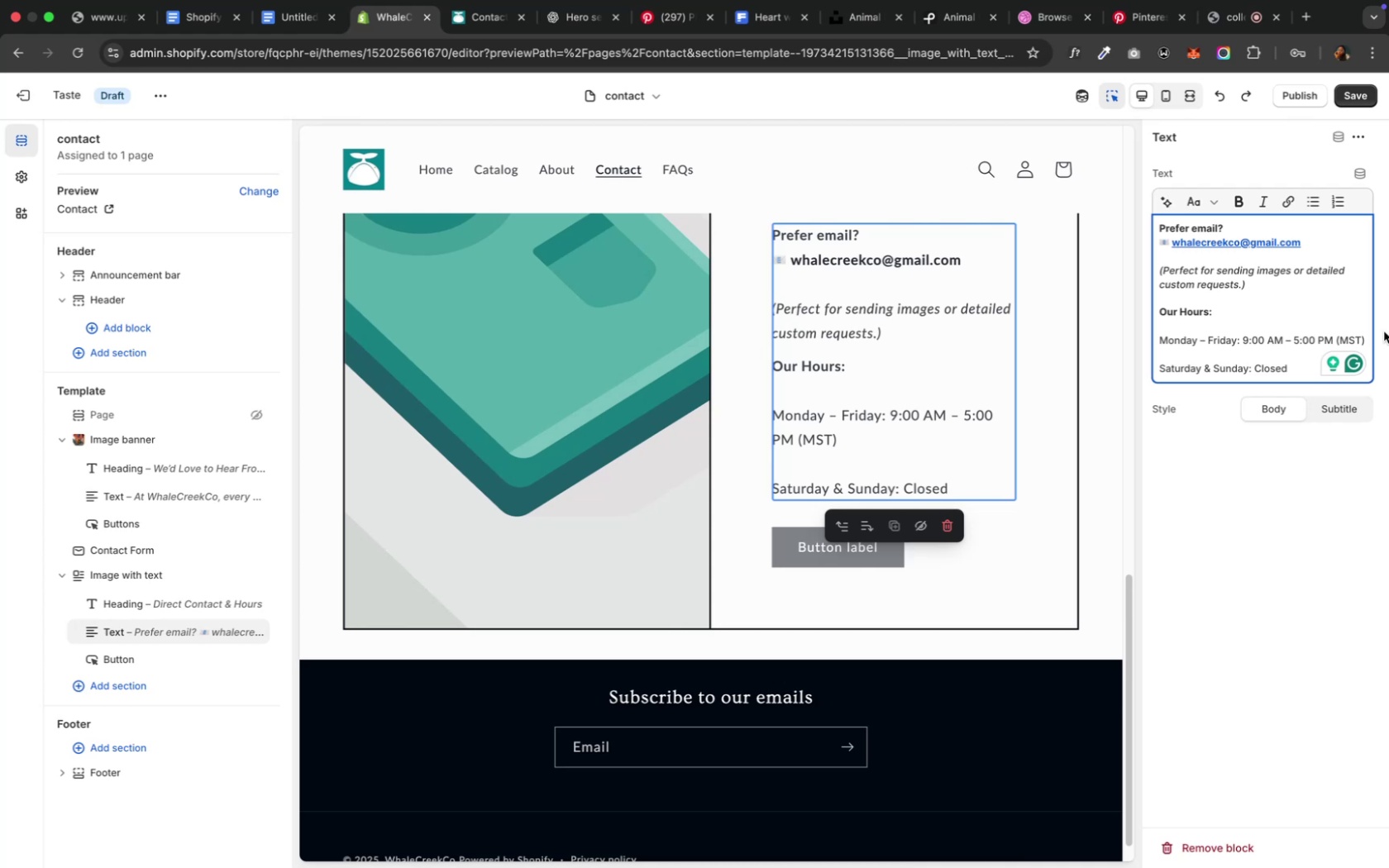 
wait(6.83)
 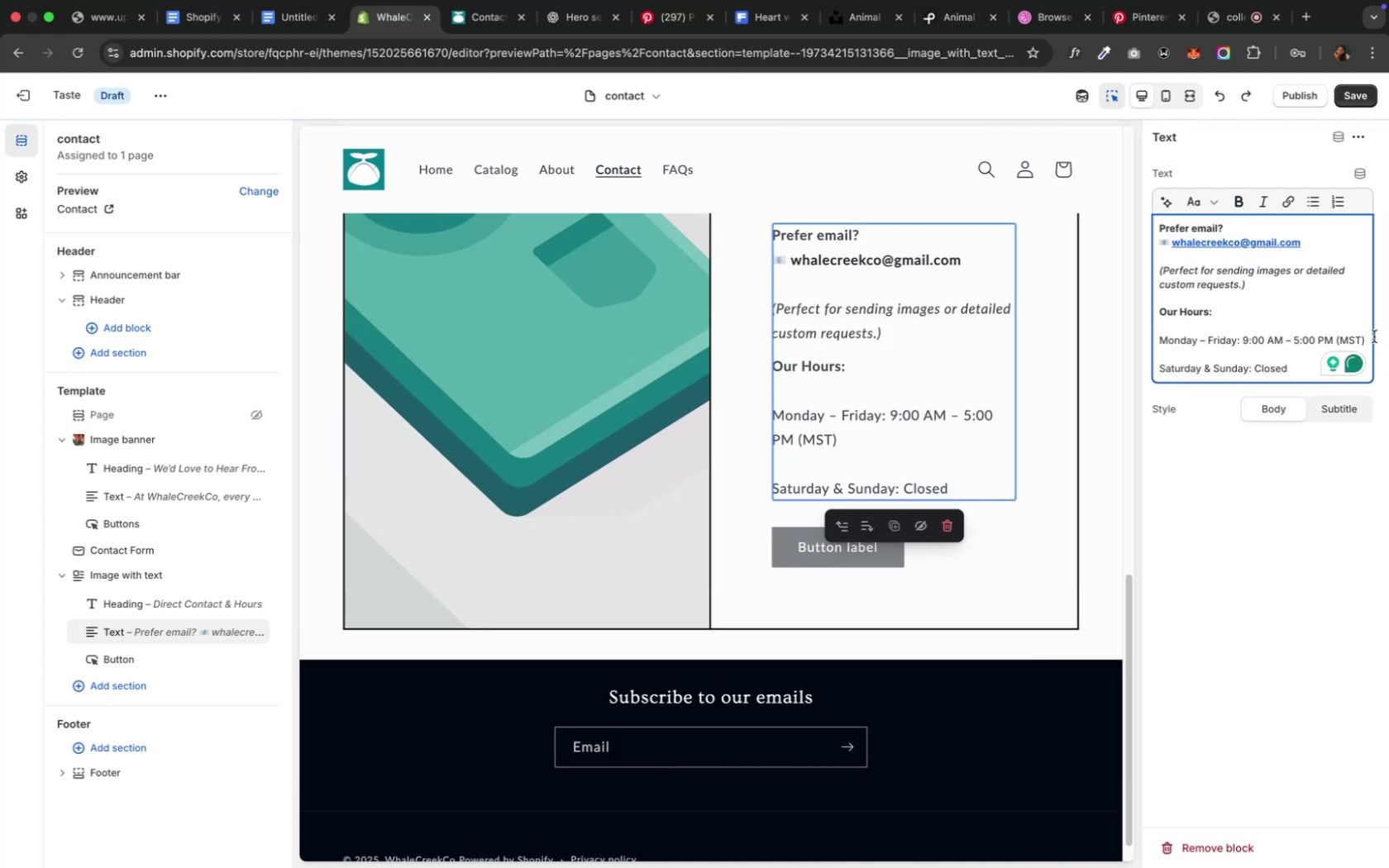 
left_click_drag(start_coordinate=[1267, 284], to_coordinate=[1140, 274])
 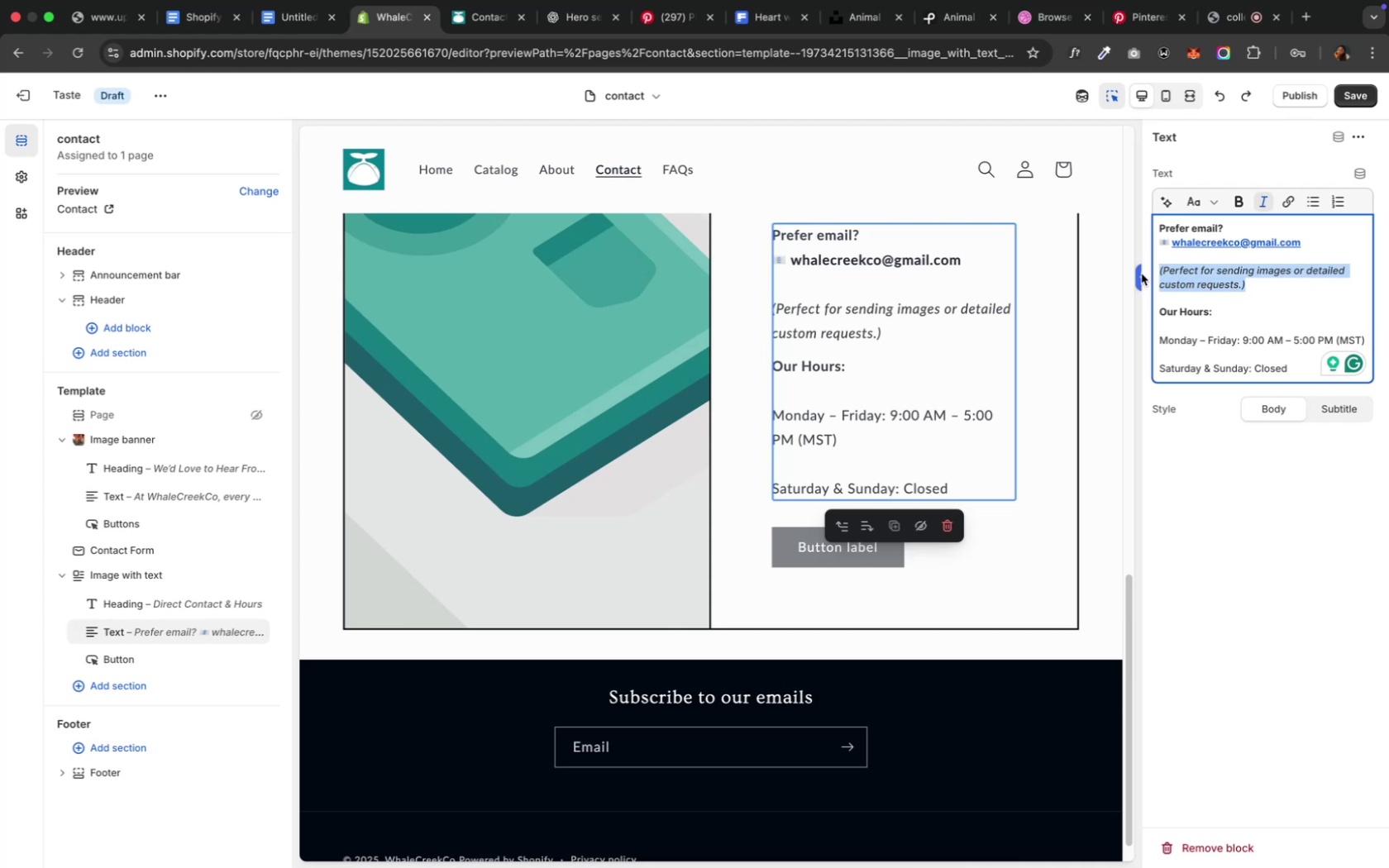 
key(Backspace)
 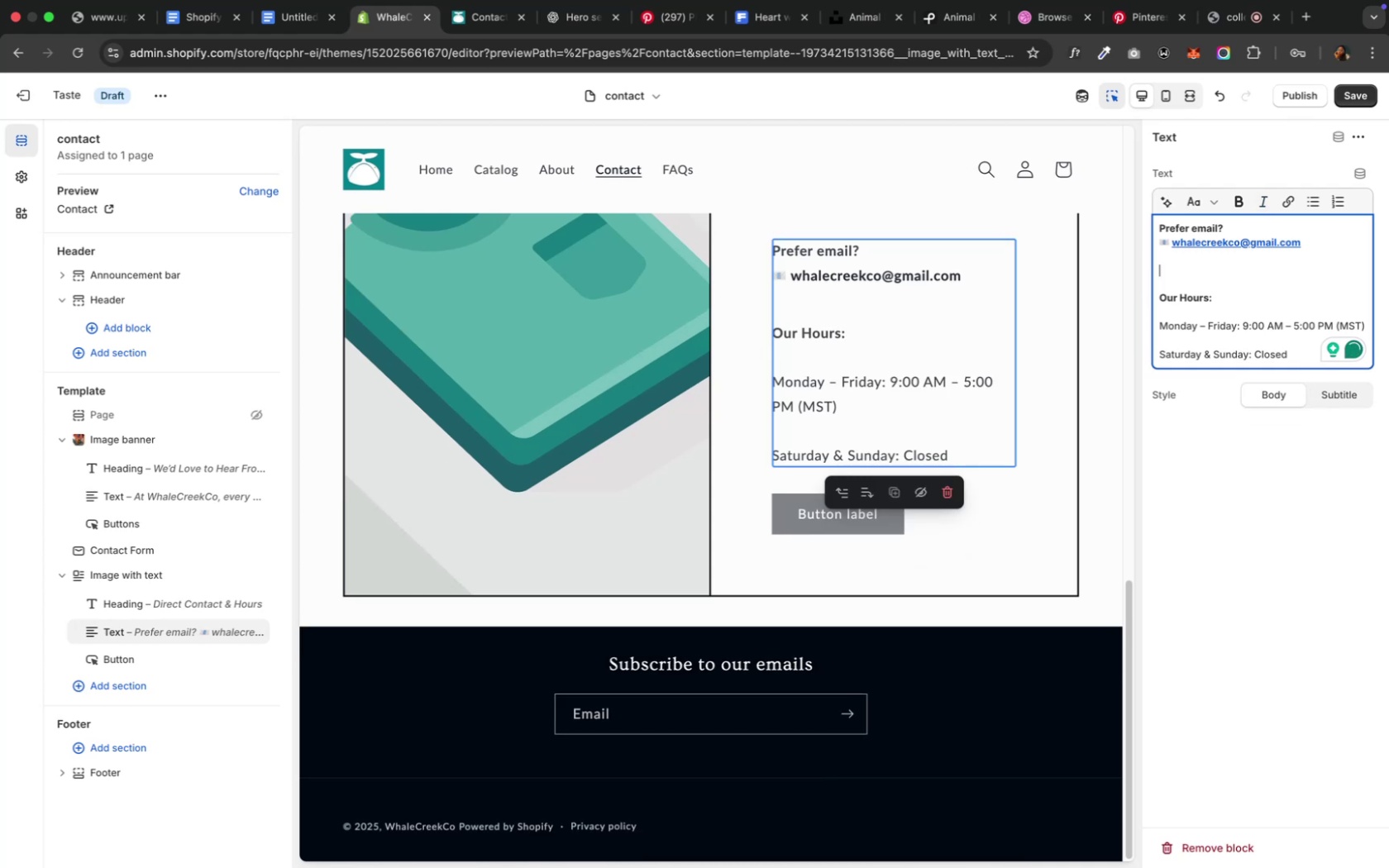 
wait(9.39)
 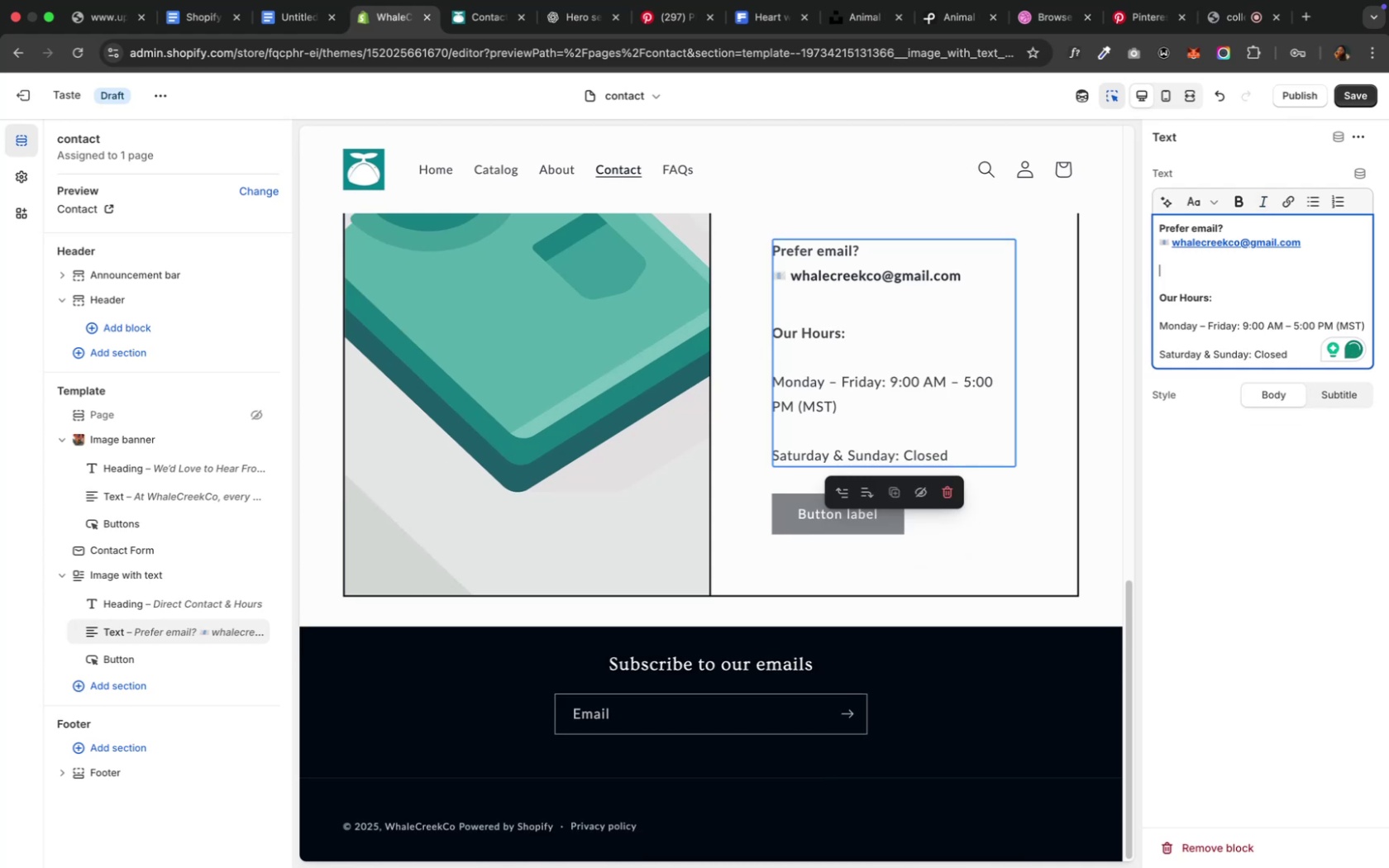 
left_click([1207, 336])
 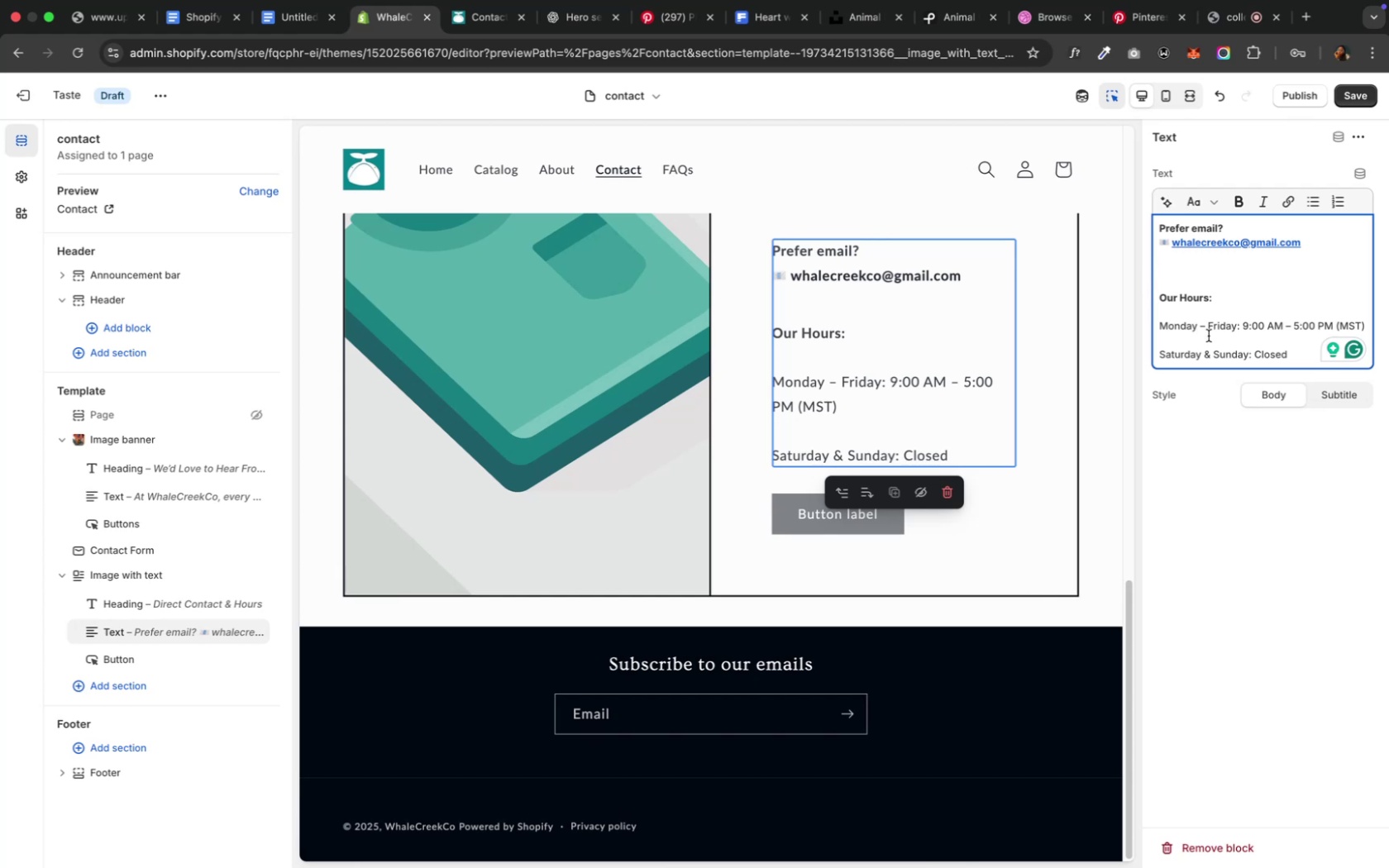 
key(Backspace)
 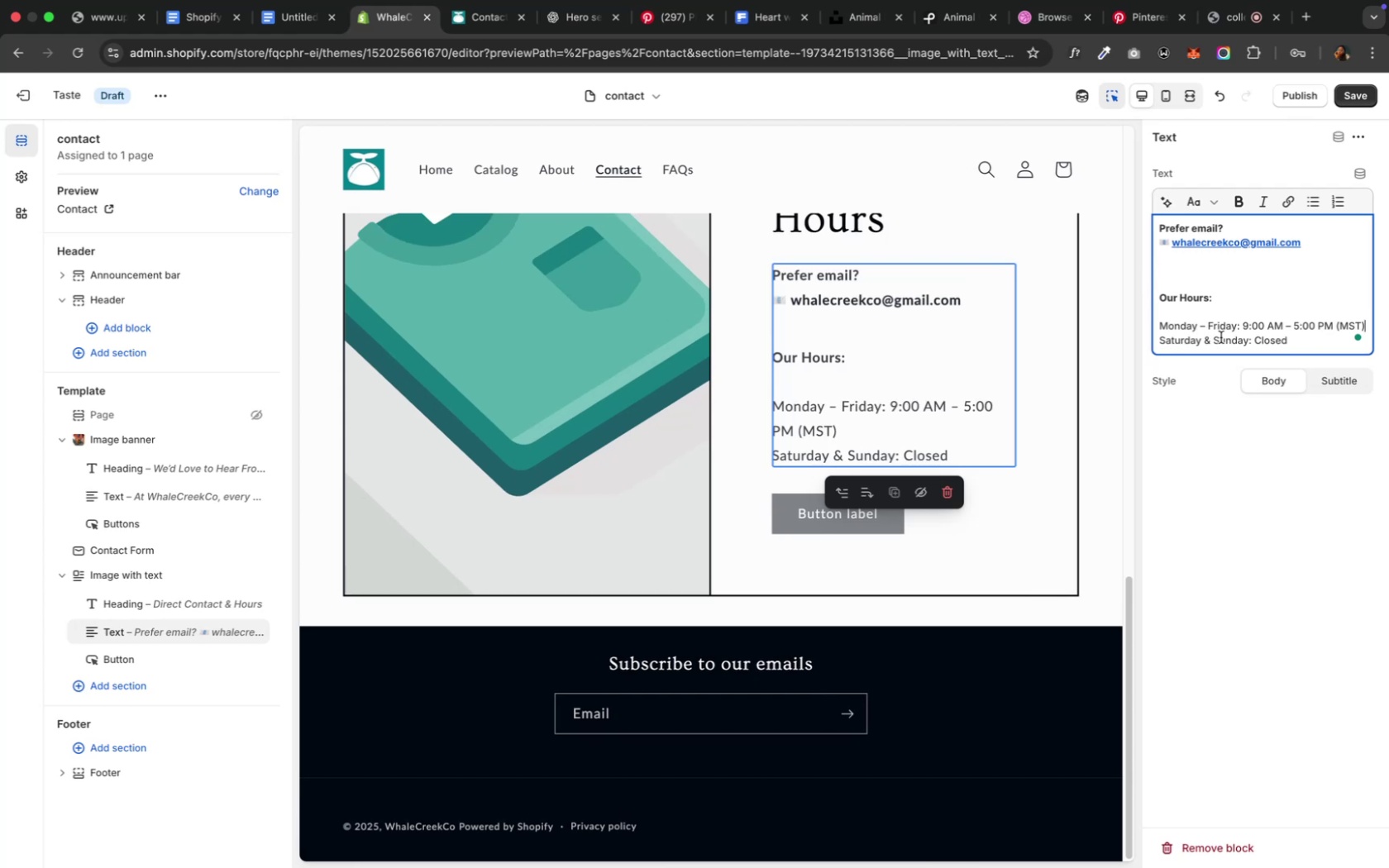 
wait(5.84)
 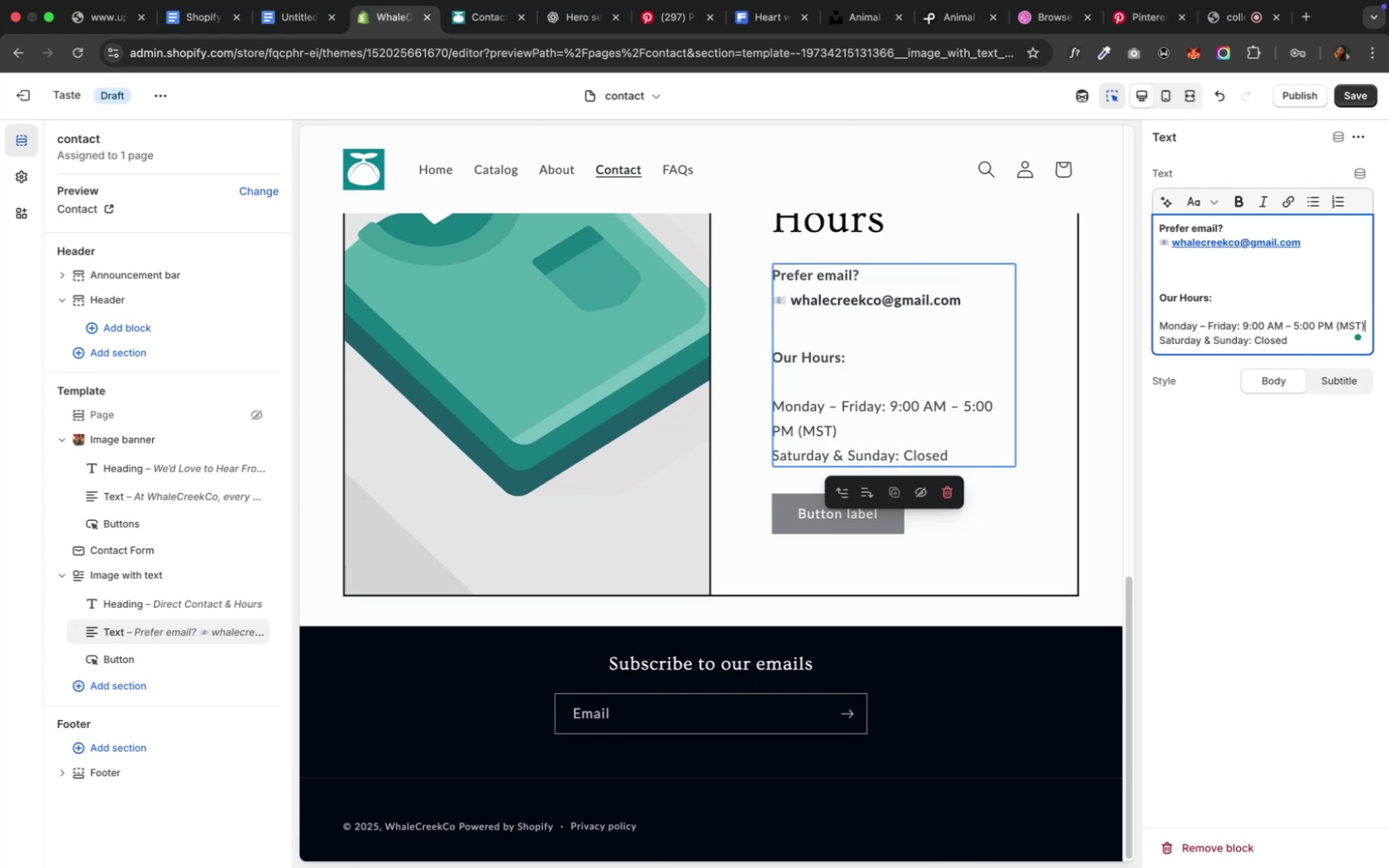 
left_click([1204, 309])
 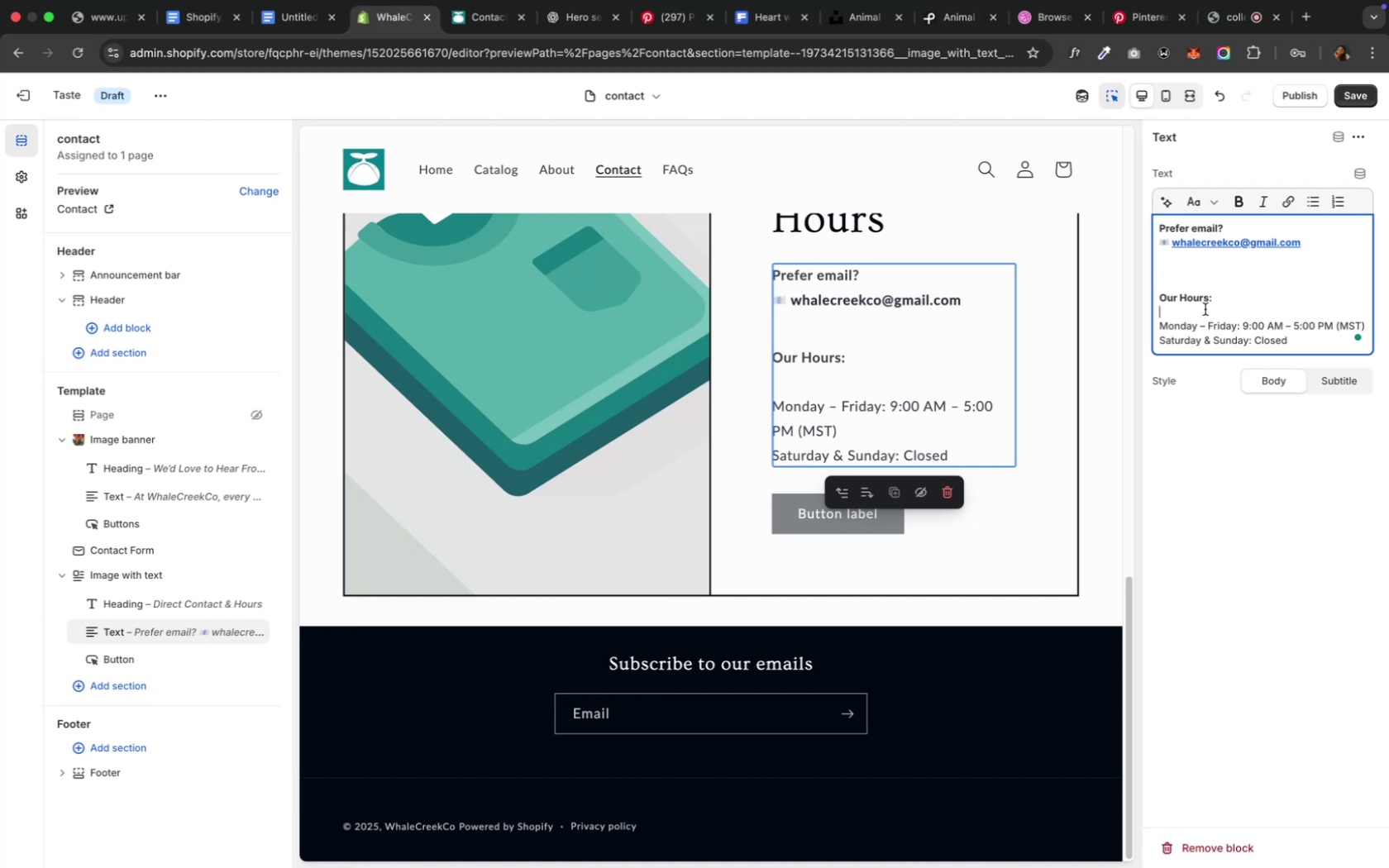 
key(Backspace)
 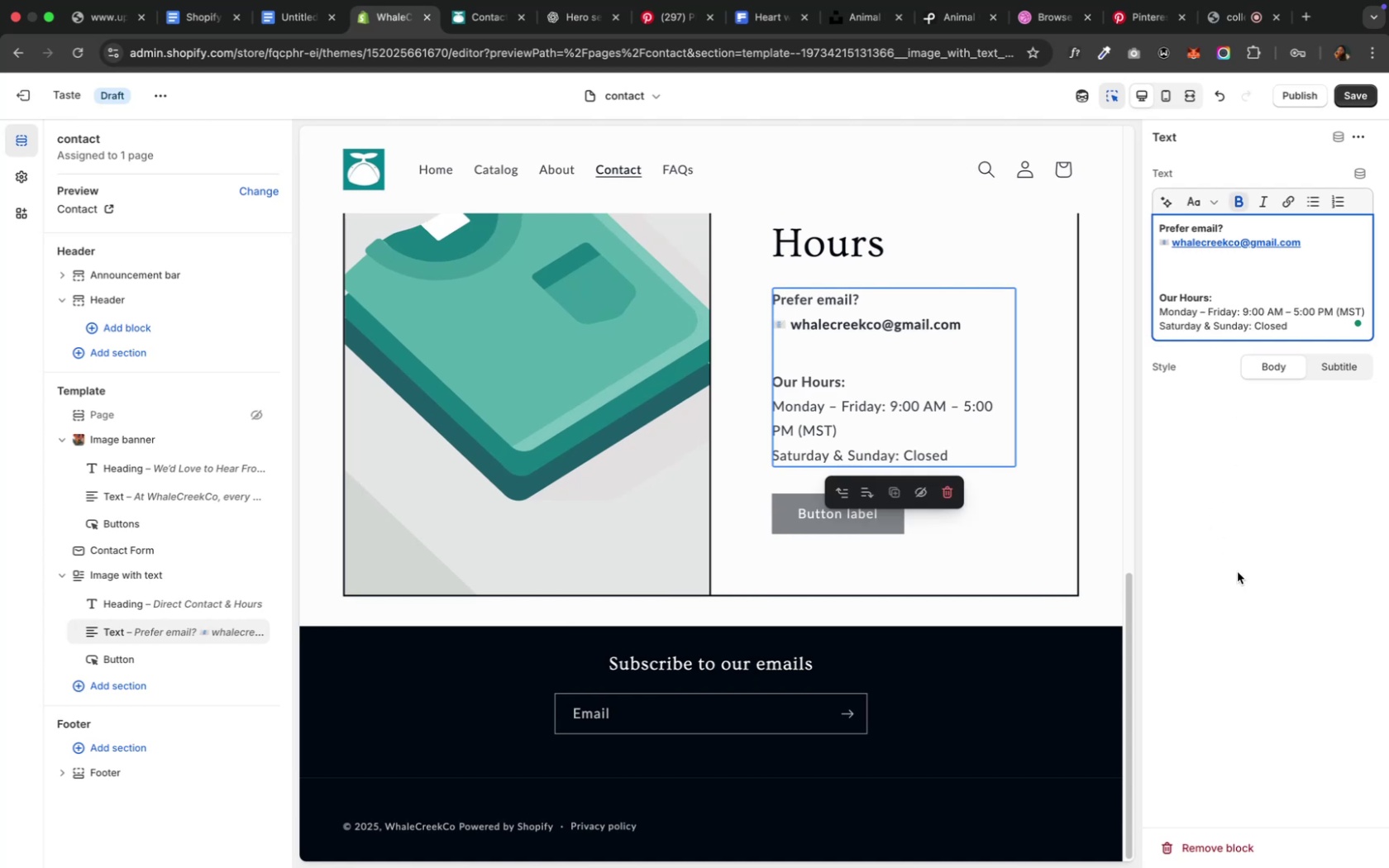 
wait(5.26)
 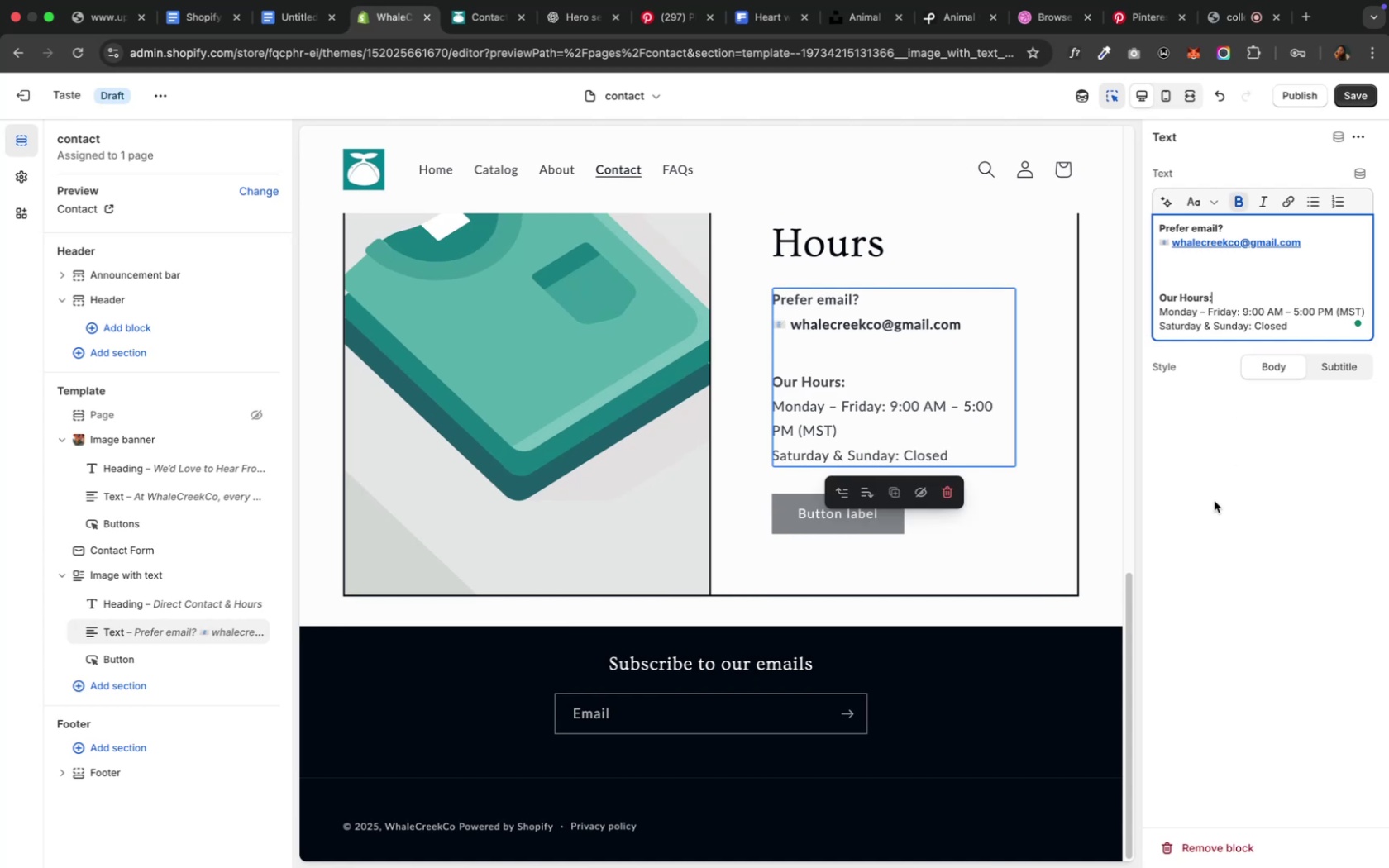 
left_click([809, 527])
 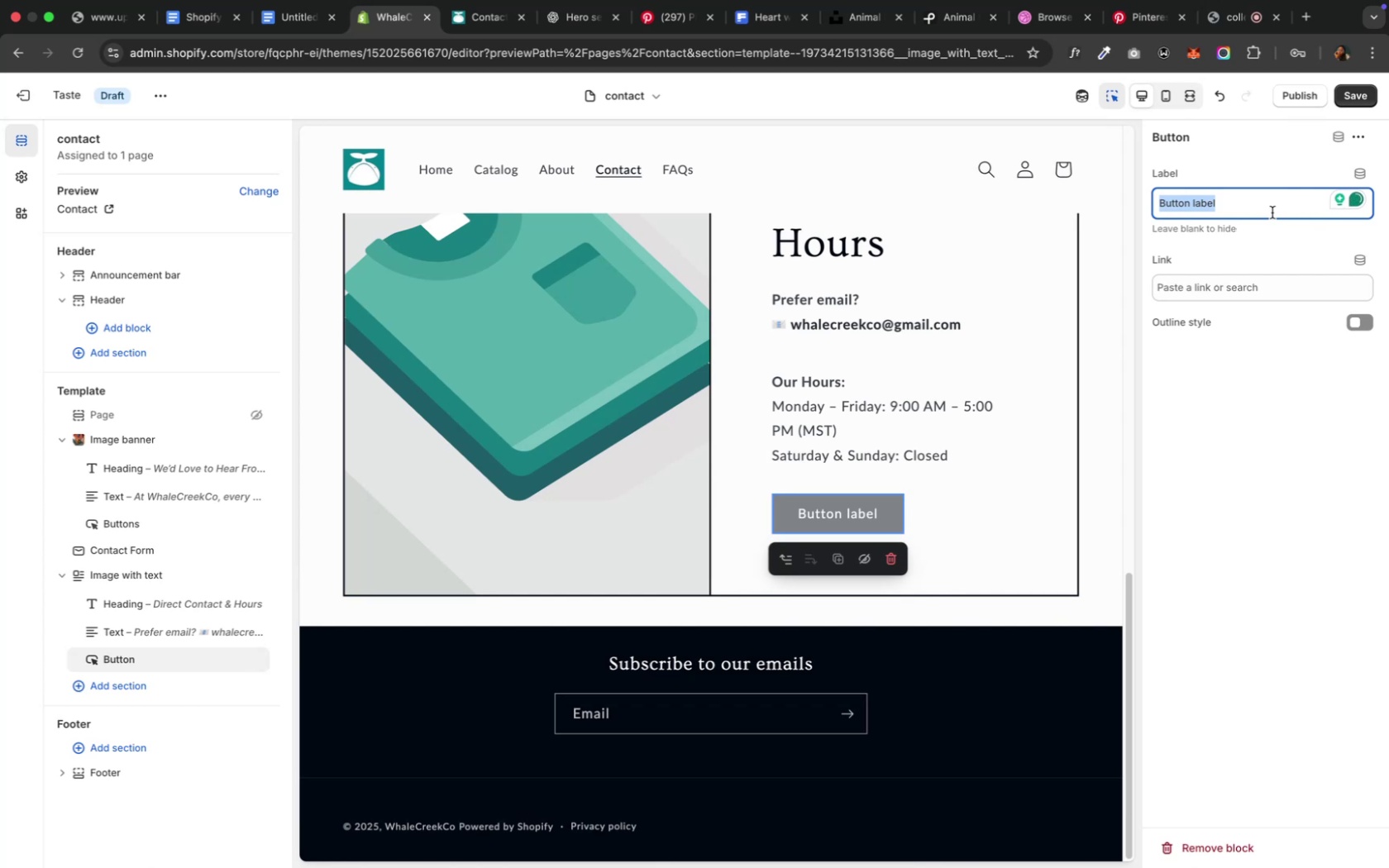 
key(Backspace)
 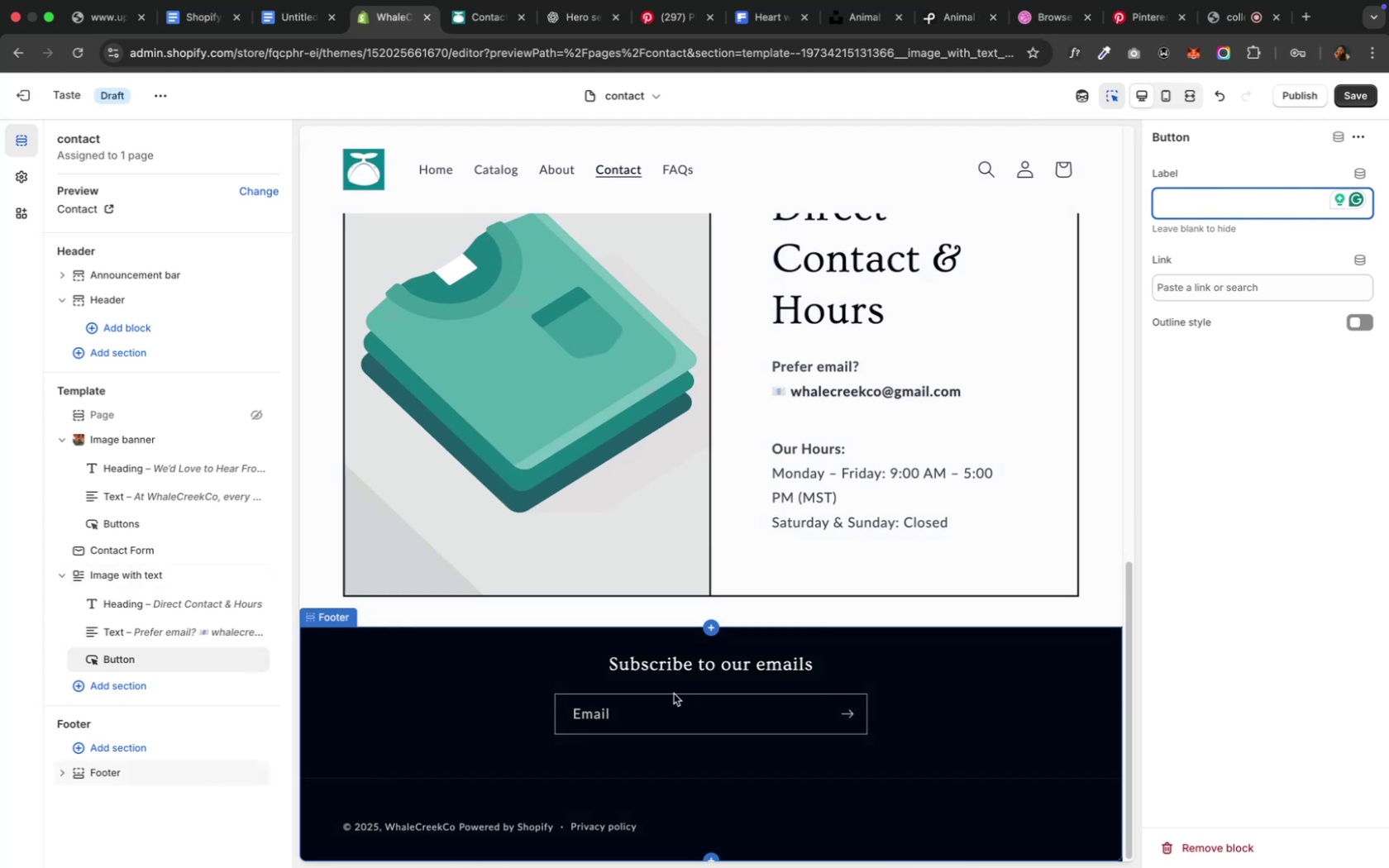 
wait(6.52)
 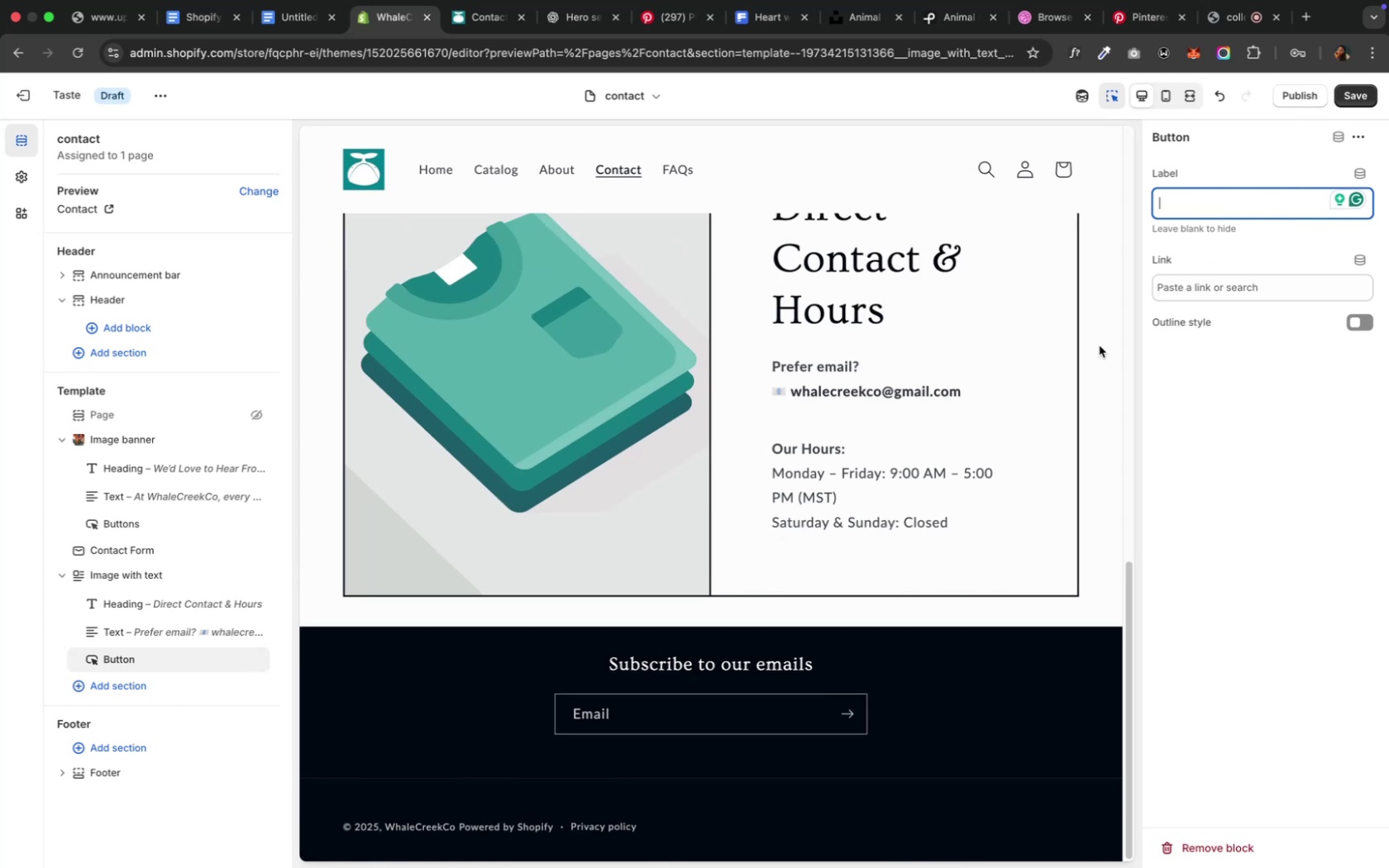 
left_click([814, 449])
 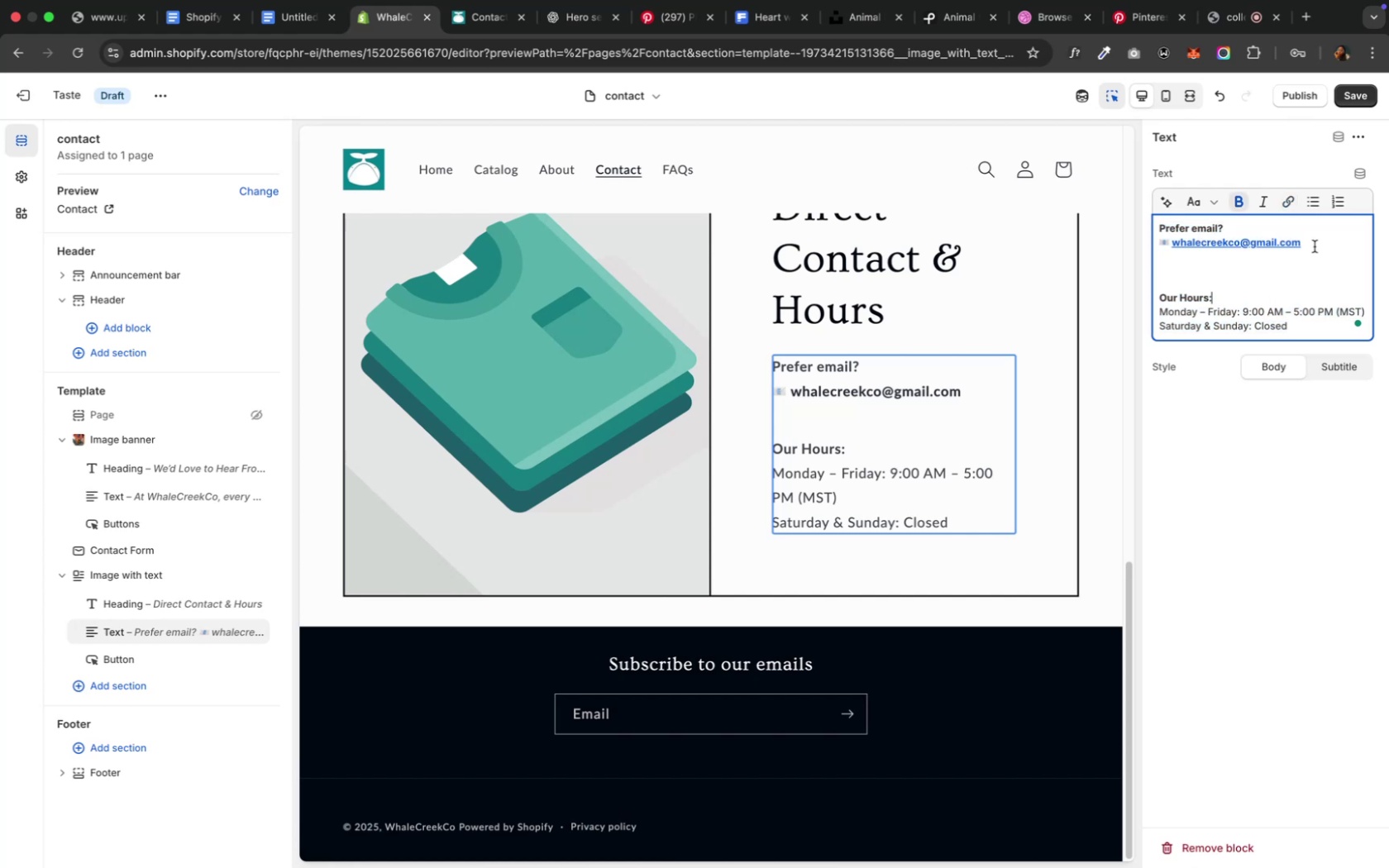 
wait(5.17)
 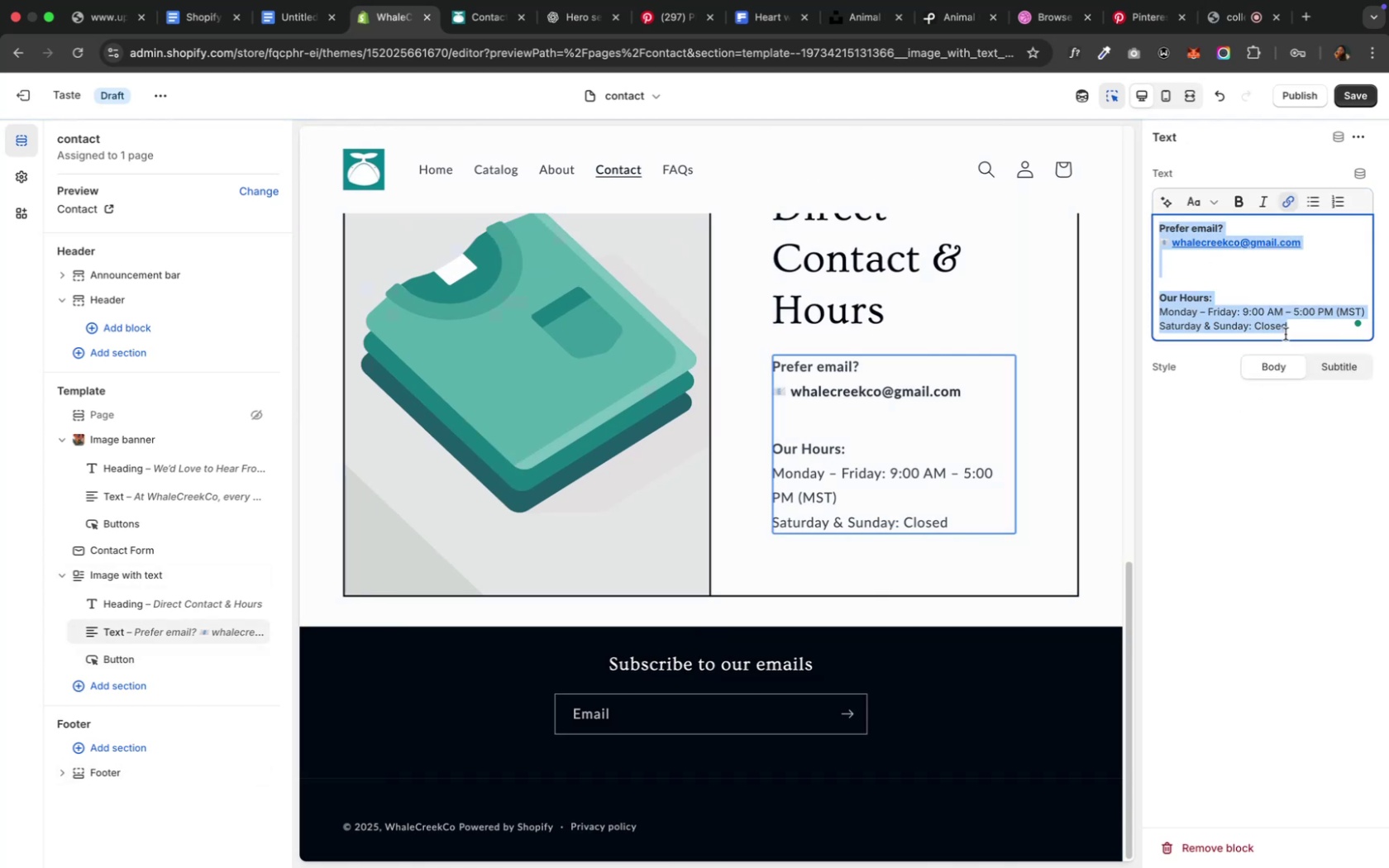 
left_click_drag(start_coordinate=[1307, 240], to_coordinate=[1171, 246])
 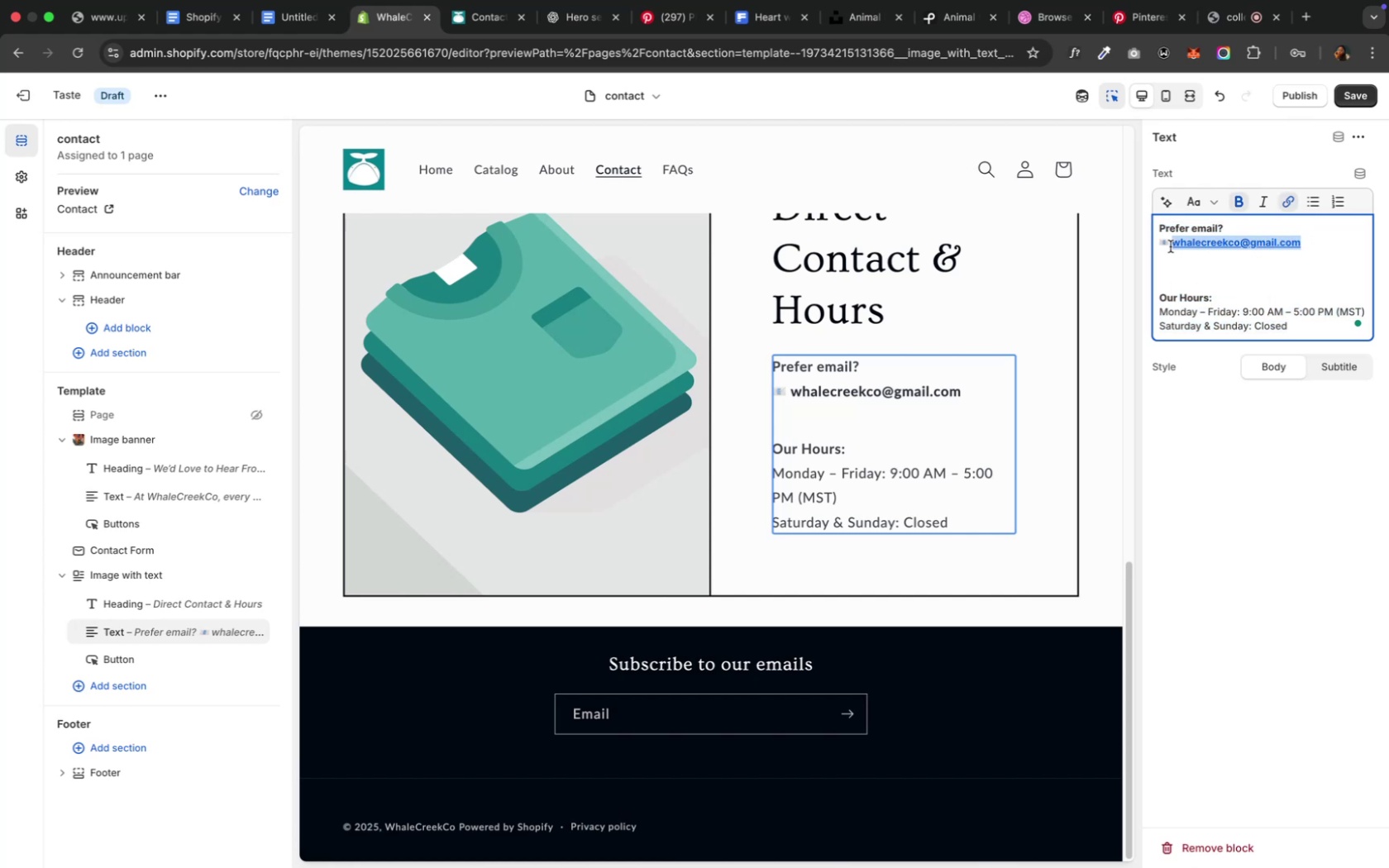 
key(ArrowLeft)
 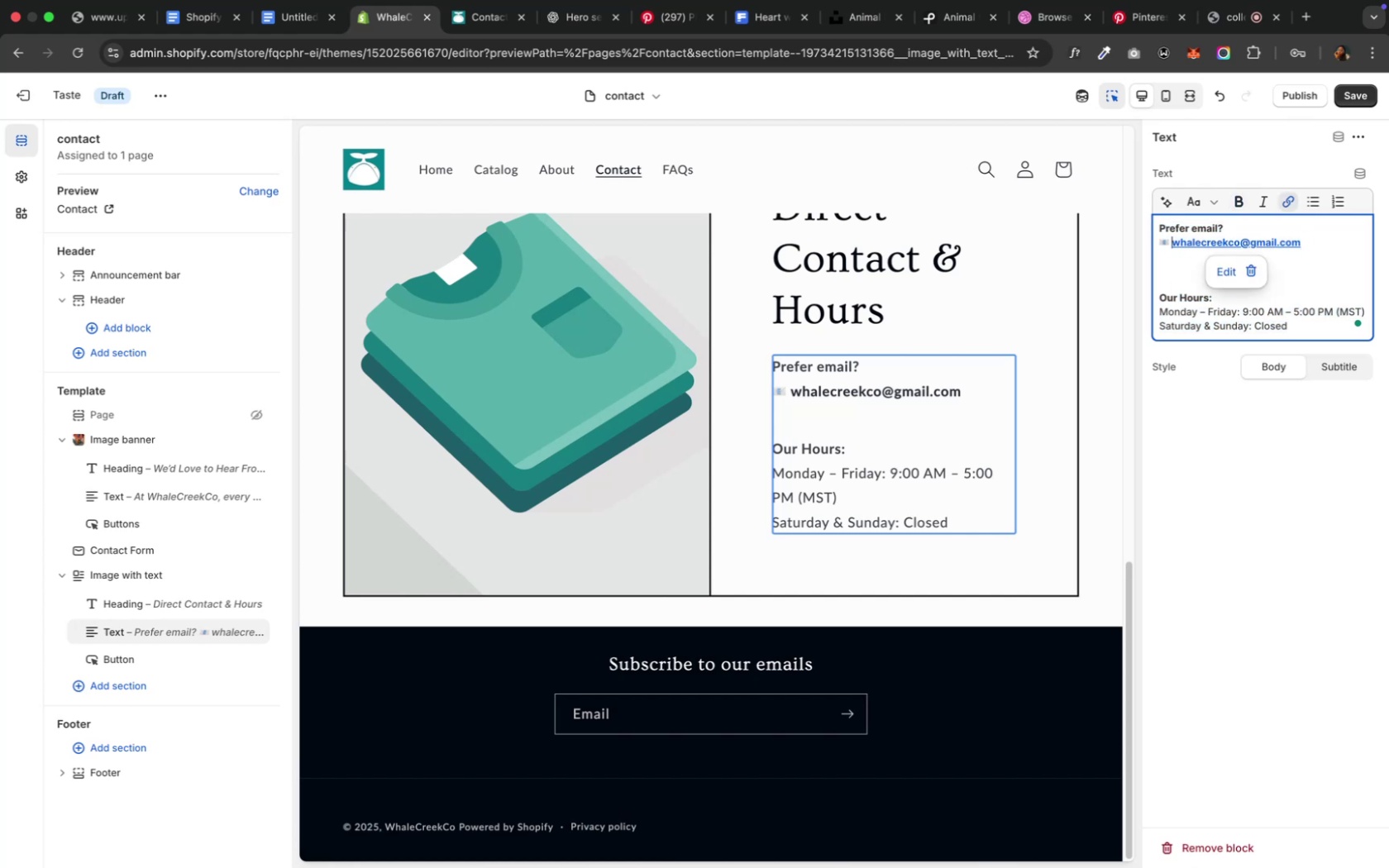 
key(Backspace)
 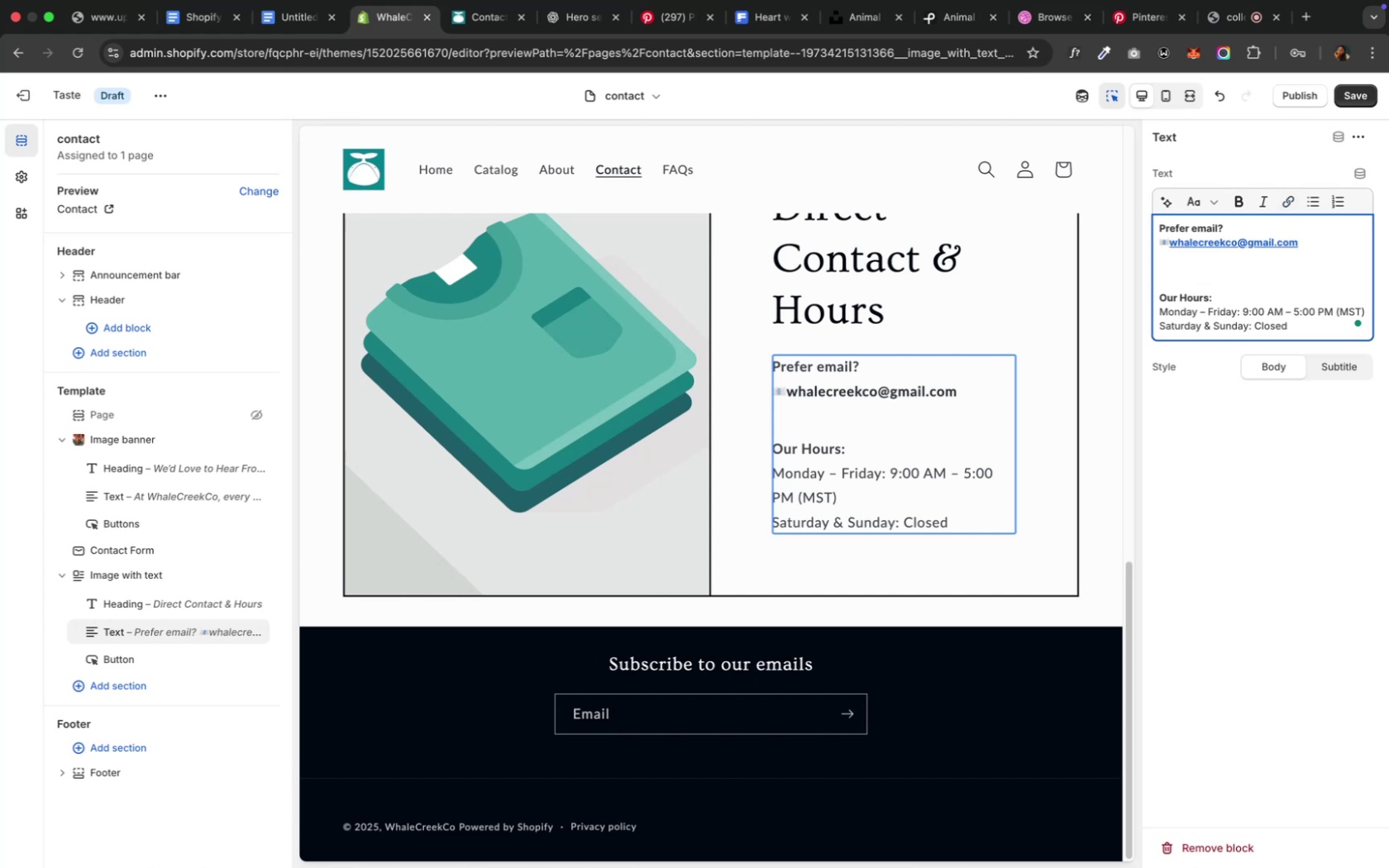 
key(Backspace)
 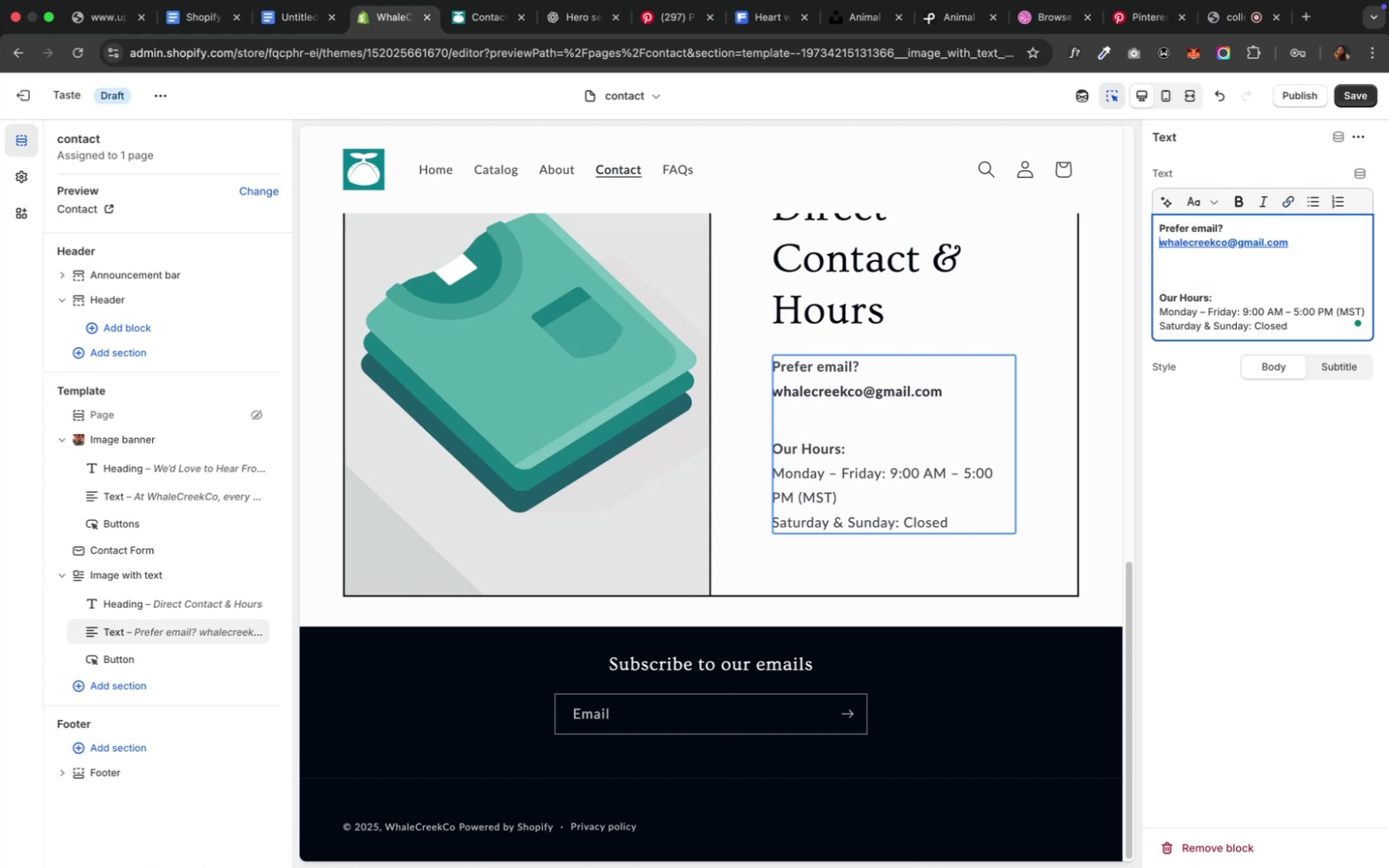 
key(Shift+ArrowDown)
 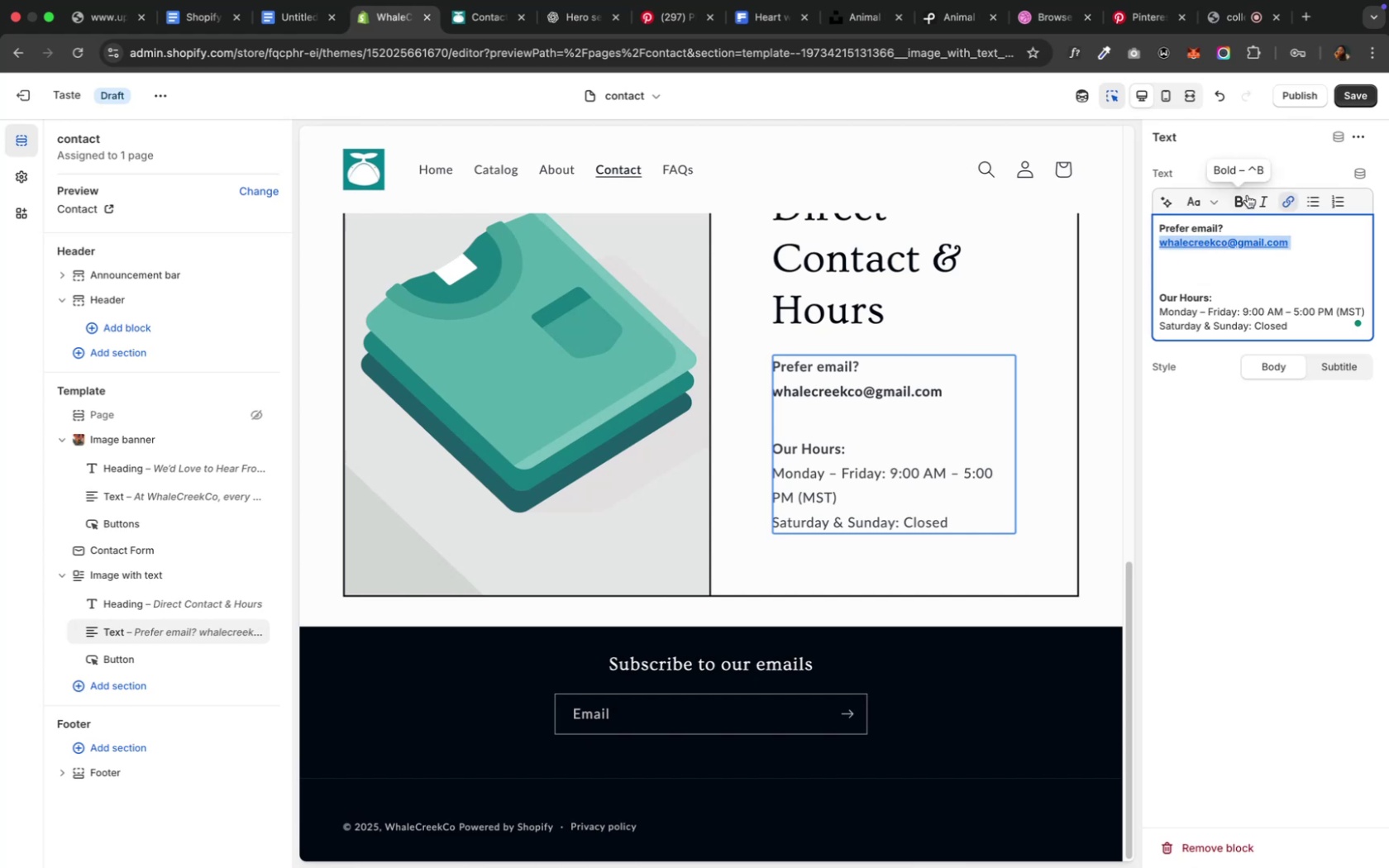 
left_click([1237, 199])
 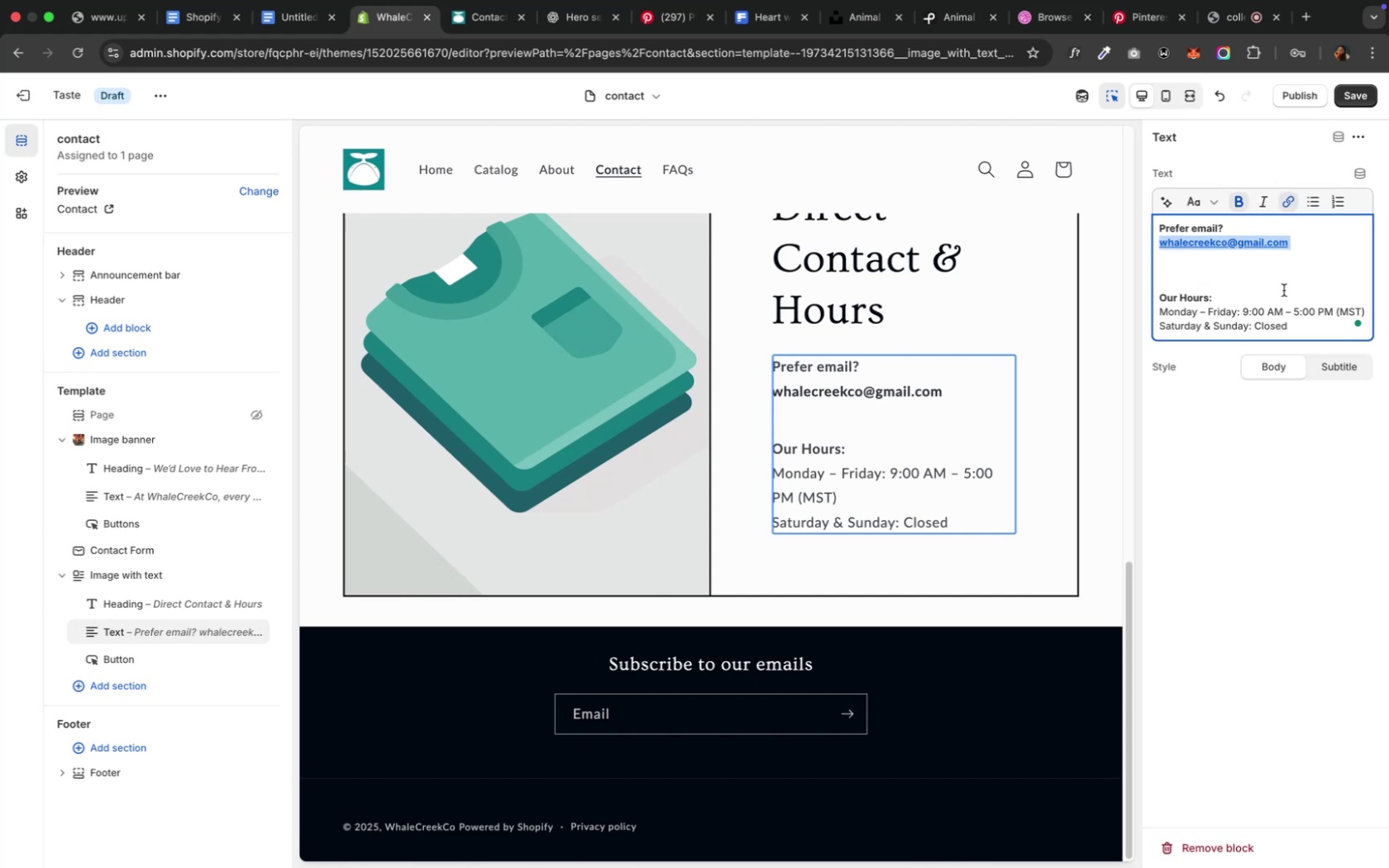 
left_click([1240, 206])
 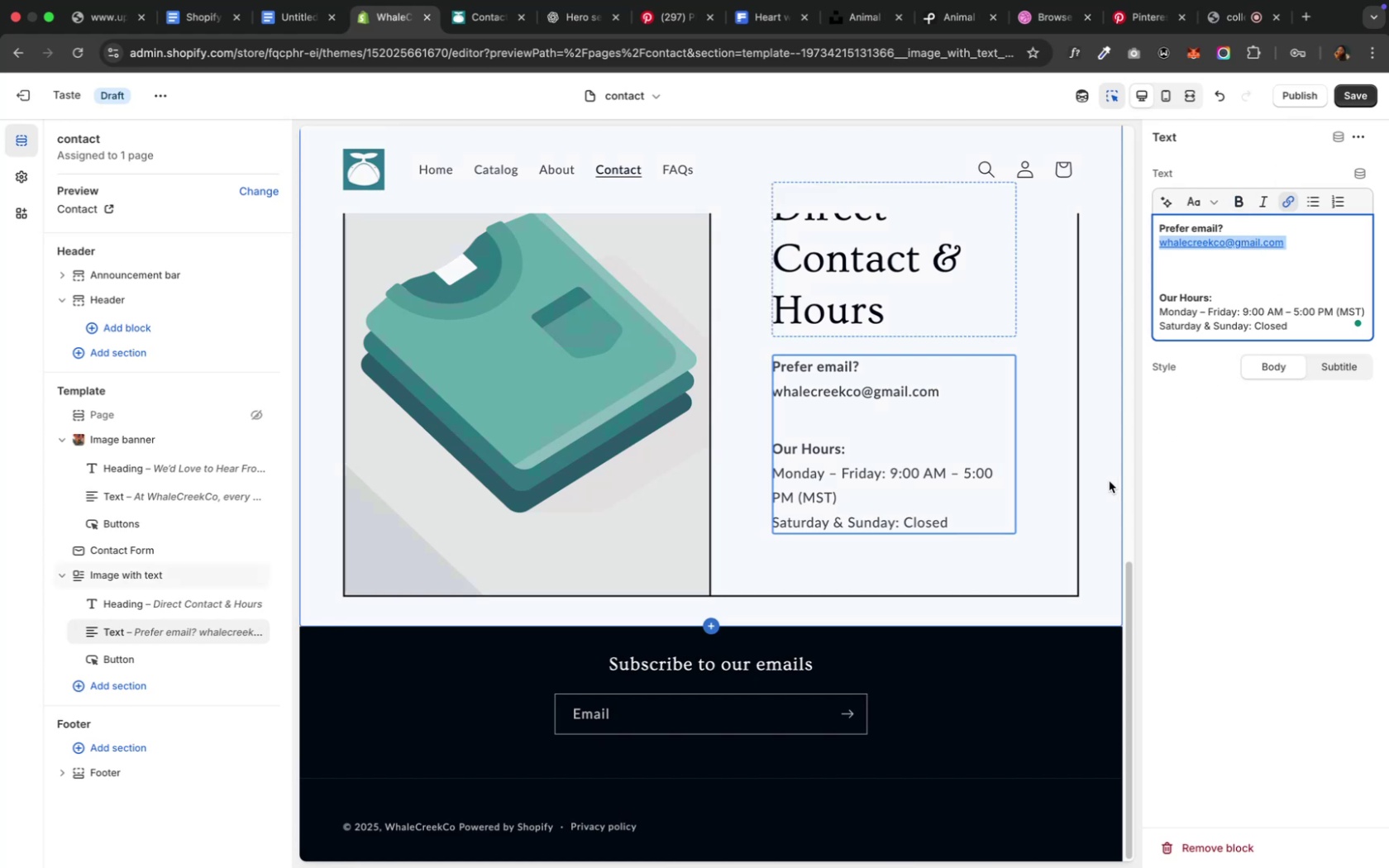 
wait(5.04)
 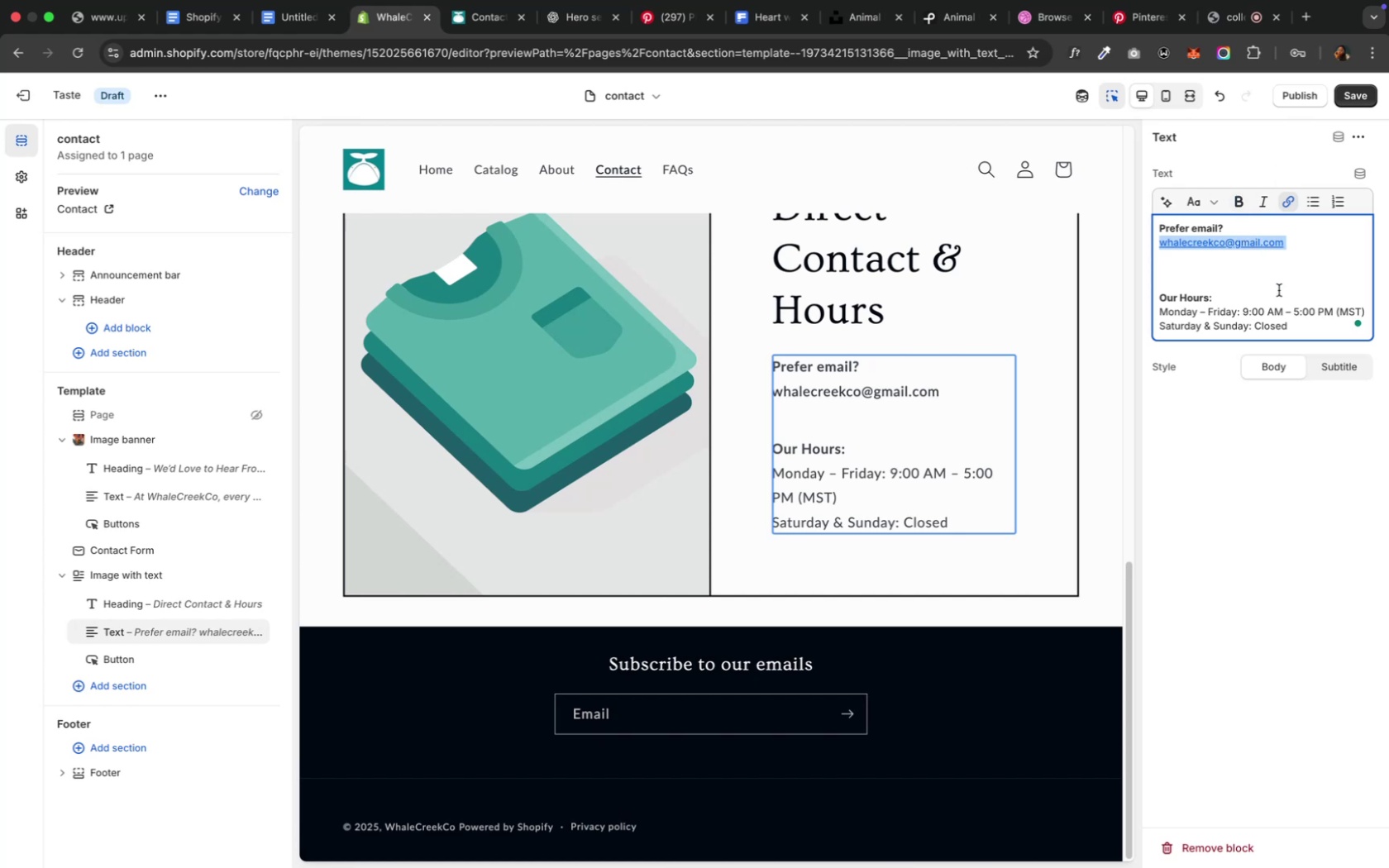 
left_click([1128, 451])
 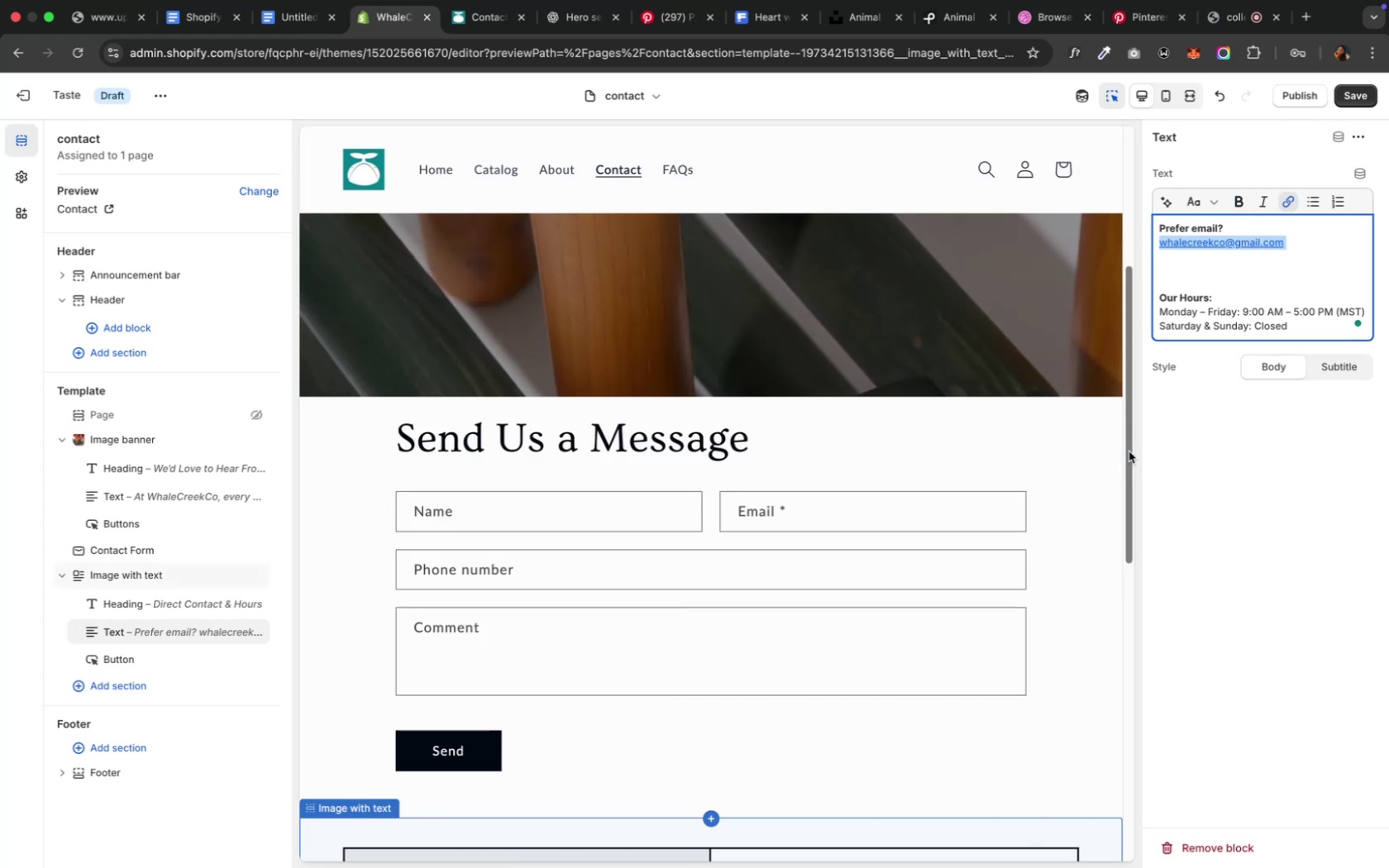 
left_click_drag(start_coordinate=[1128, 451], to_coordinate=[1138, 633])
 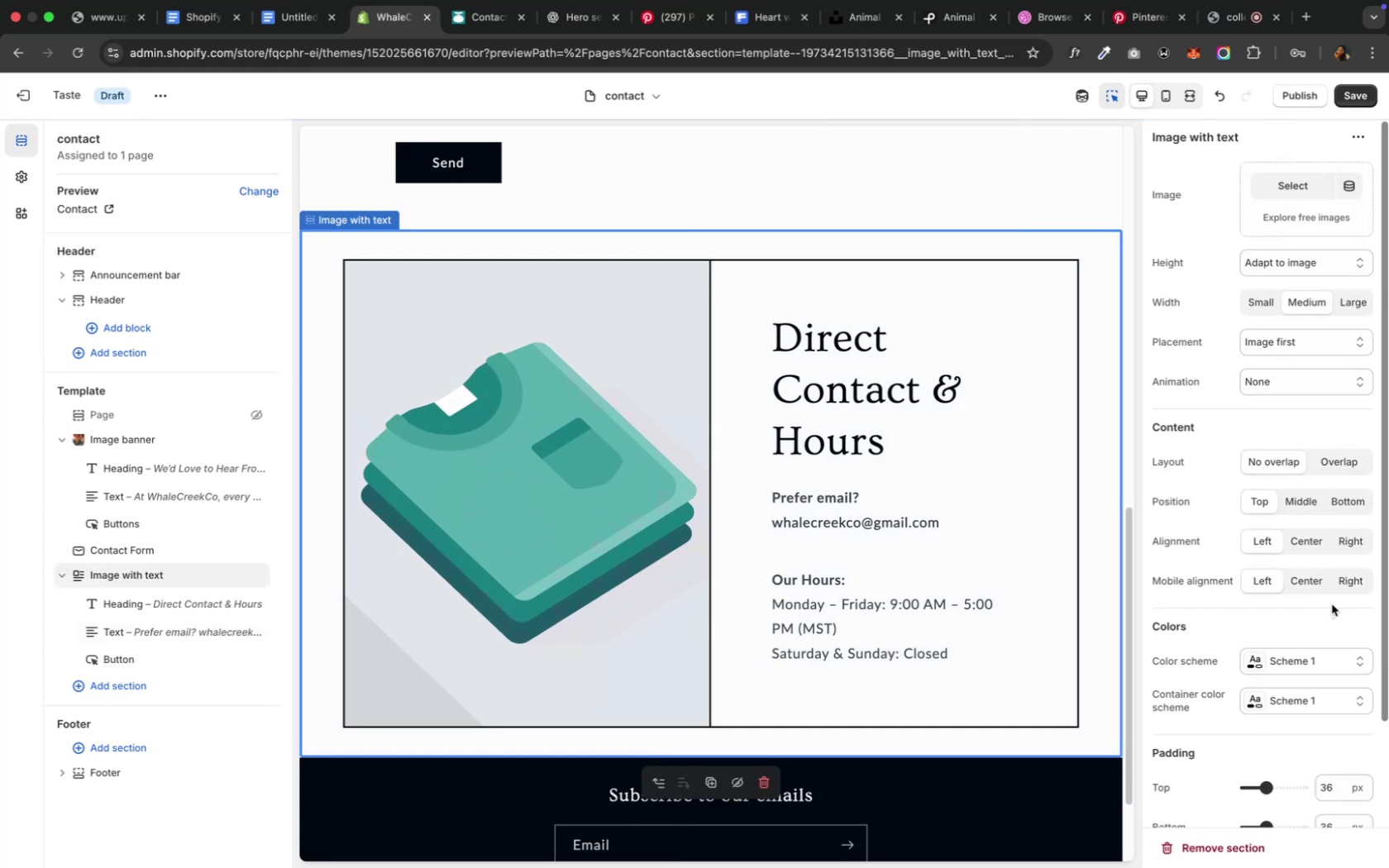 
wait(6.78)
 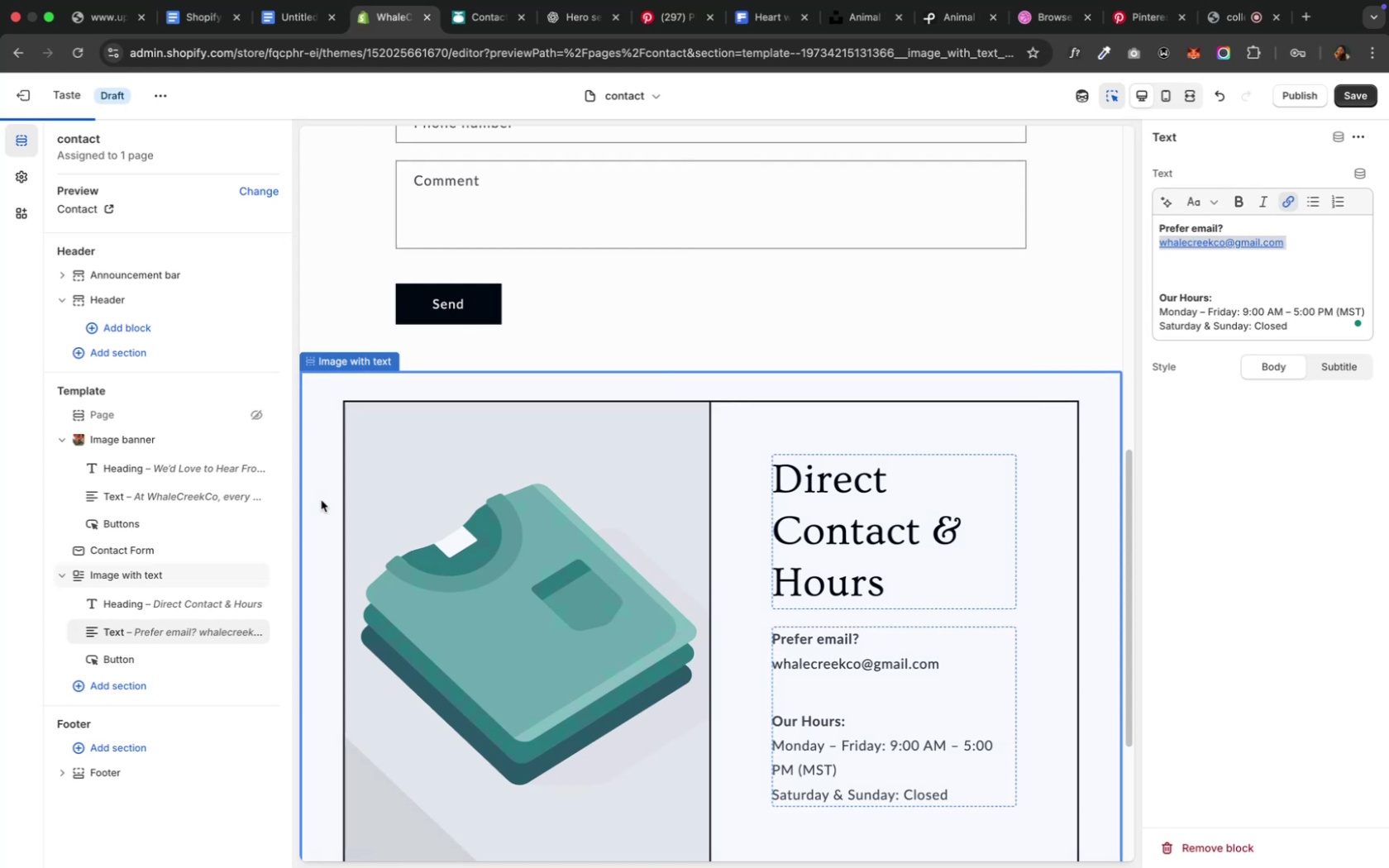 
left_click([1352, 654])
 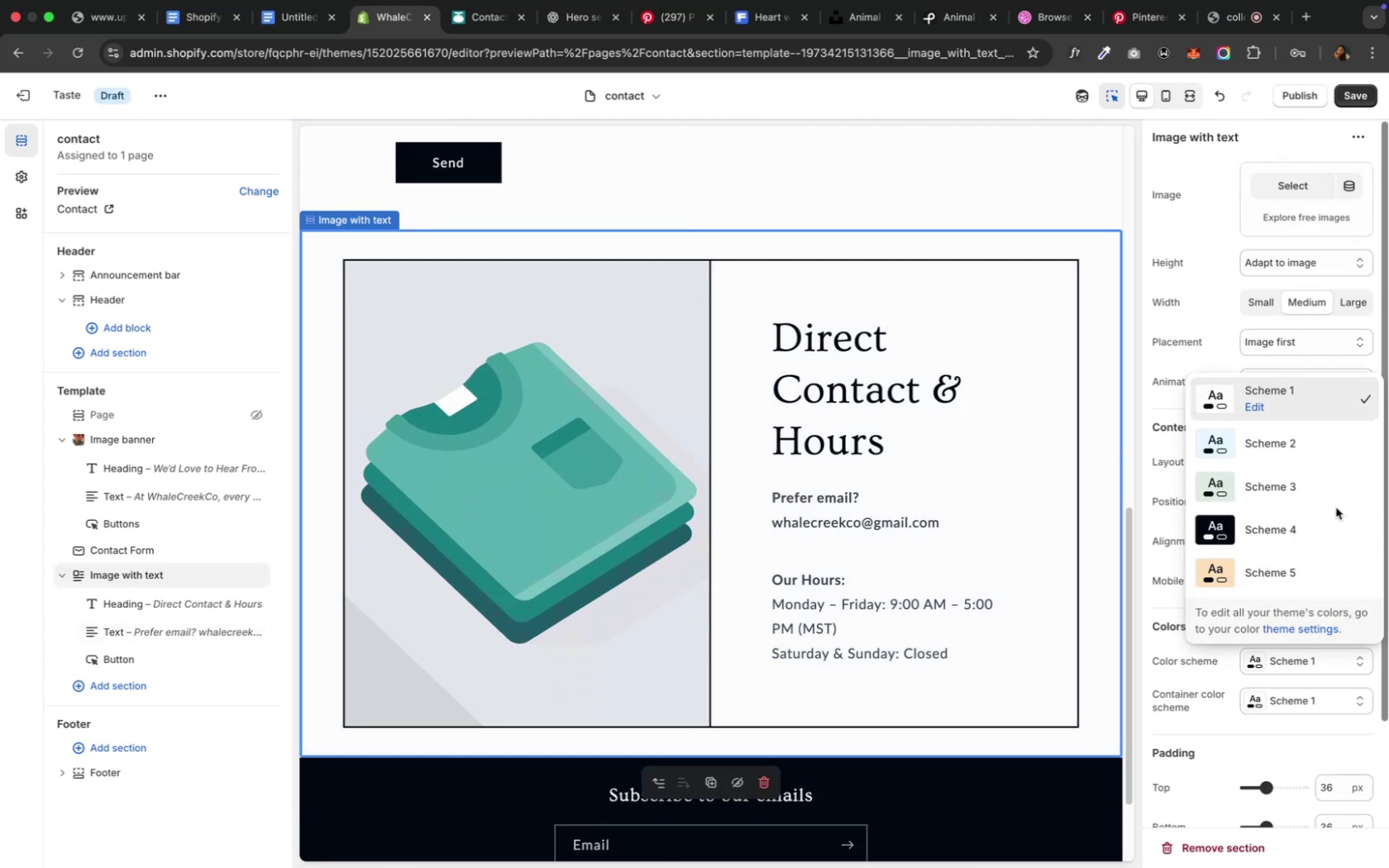 
left_click([1305, 499])
 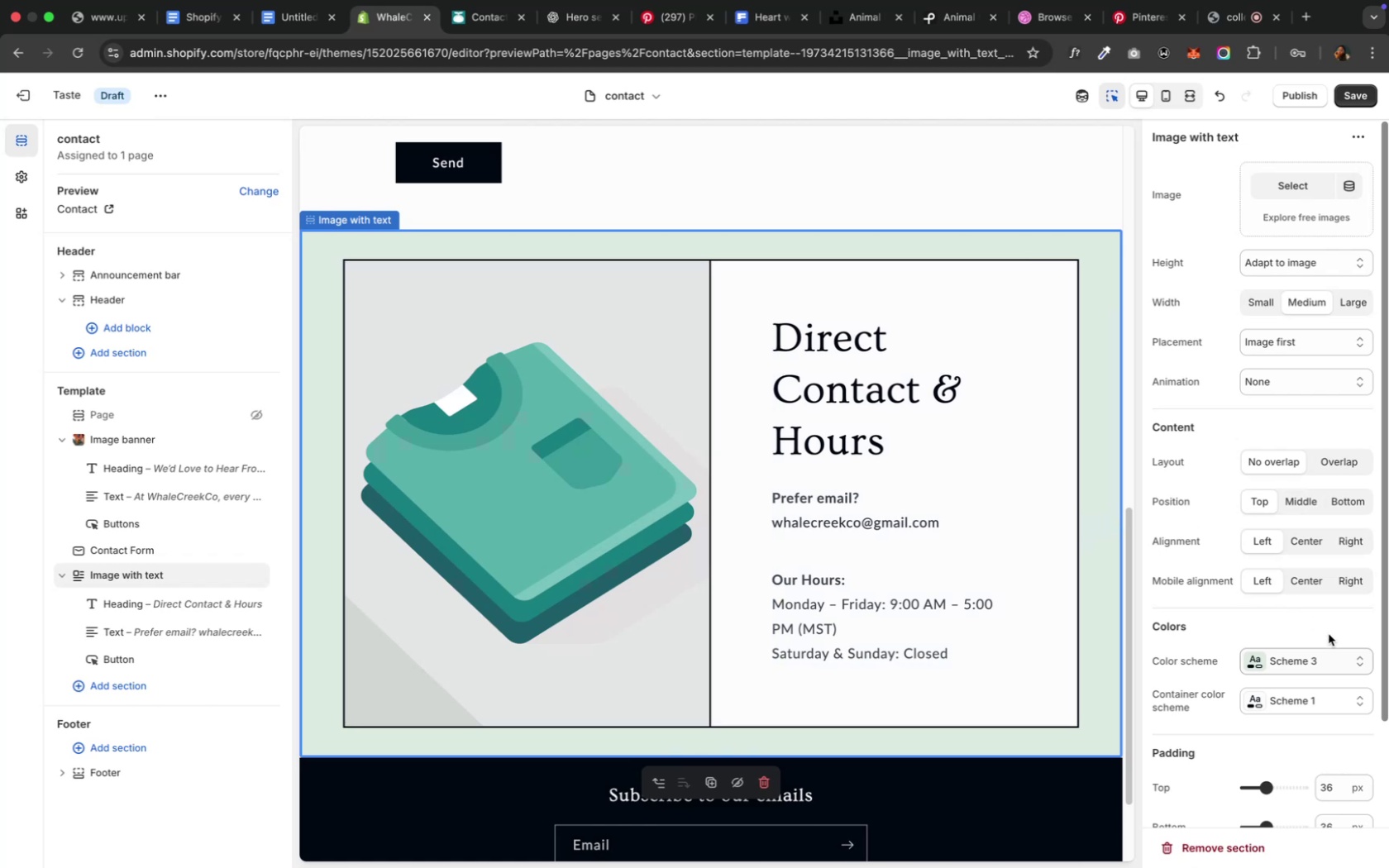 
wait(5.31)
 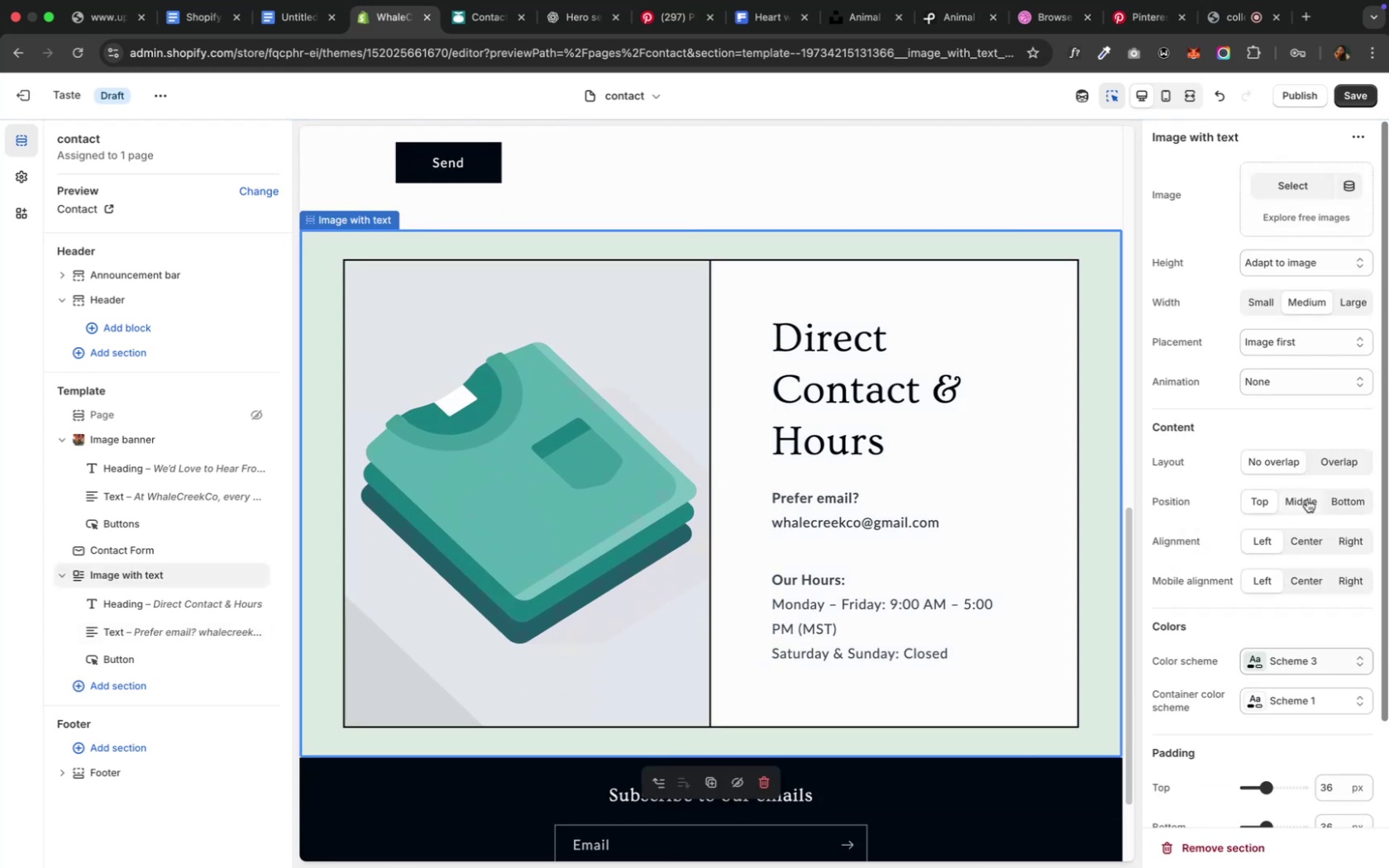 
left_click([1315, 711])
 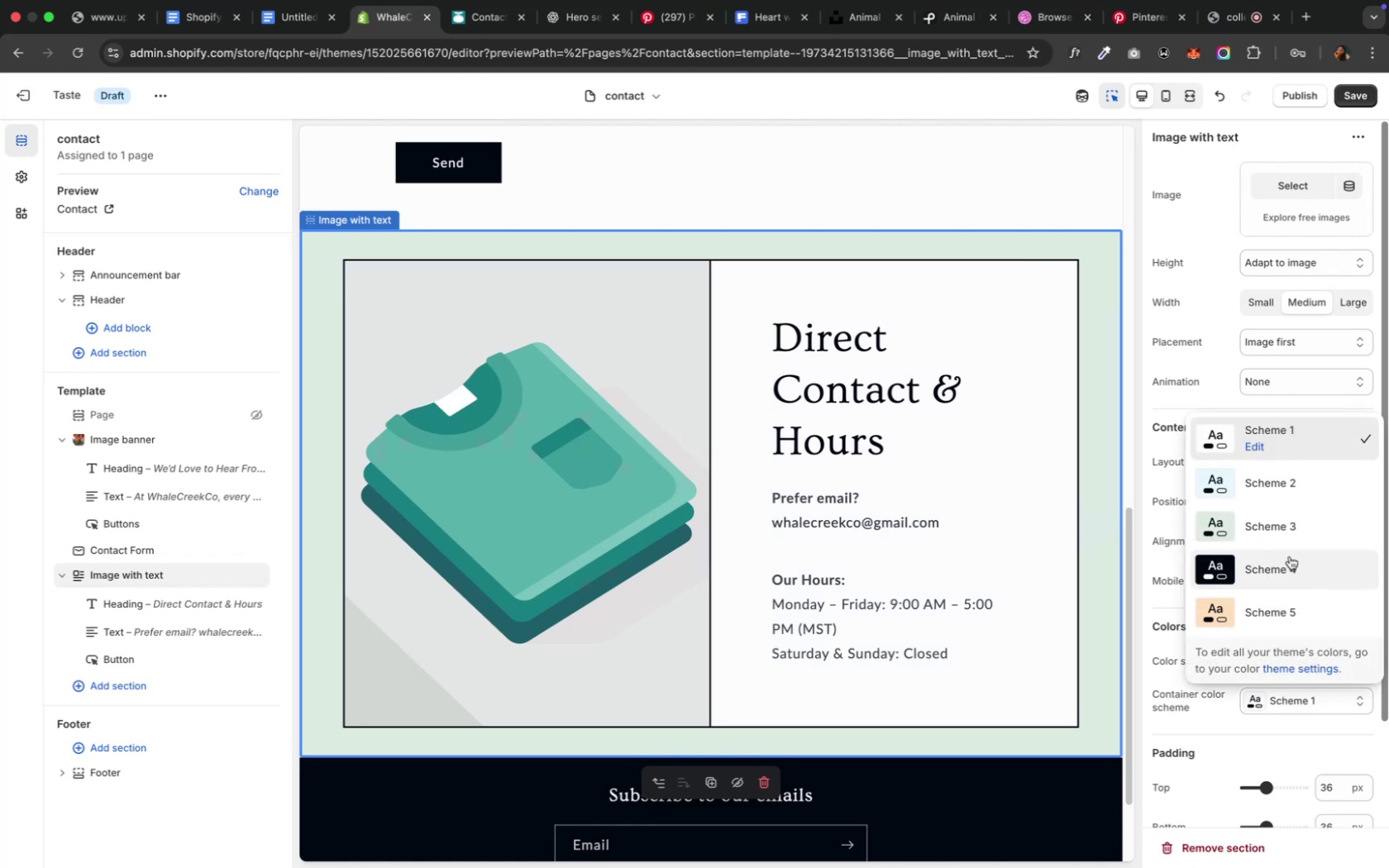 
left_click([1277, 494])
 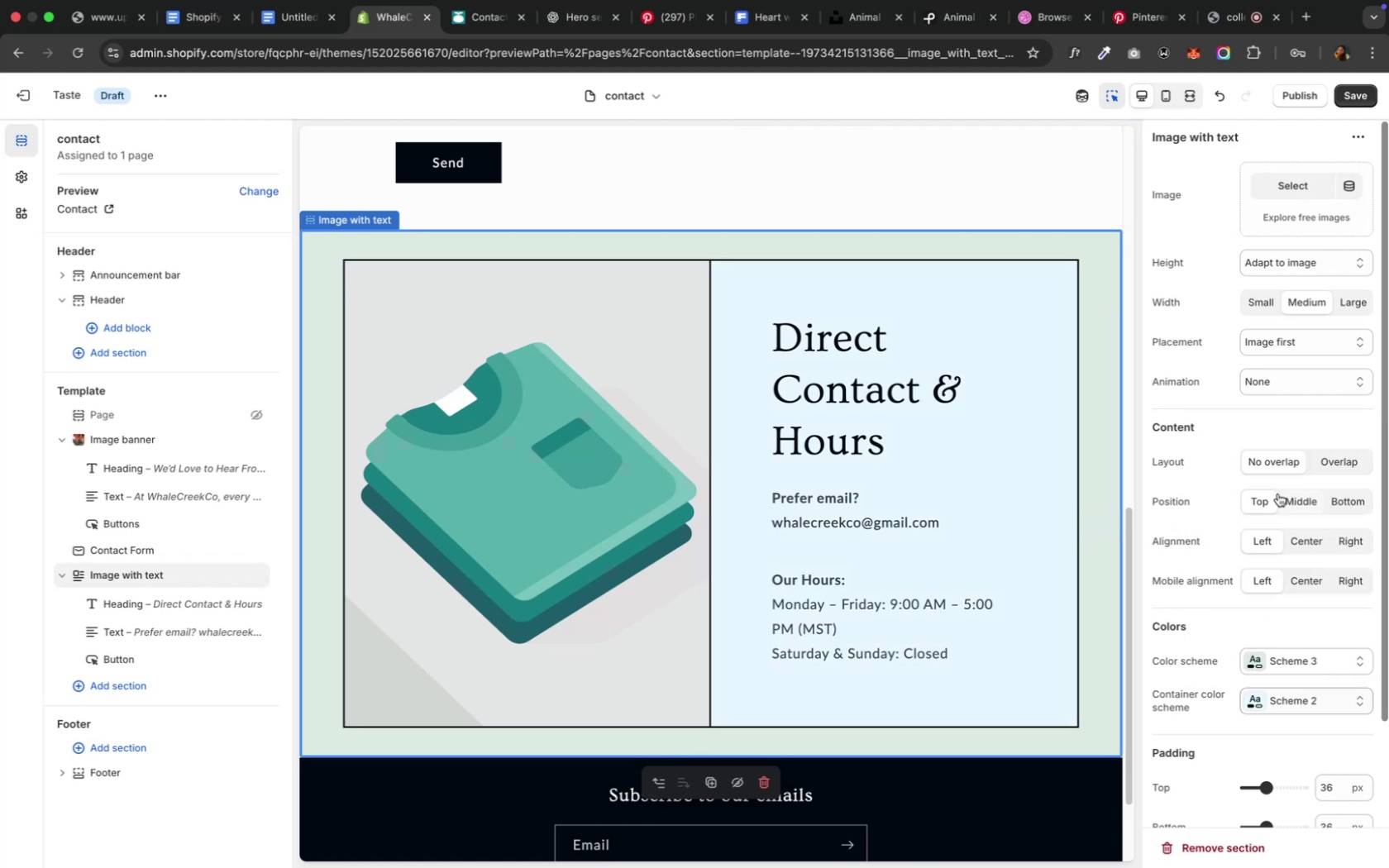 
left_click([475, 513])
 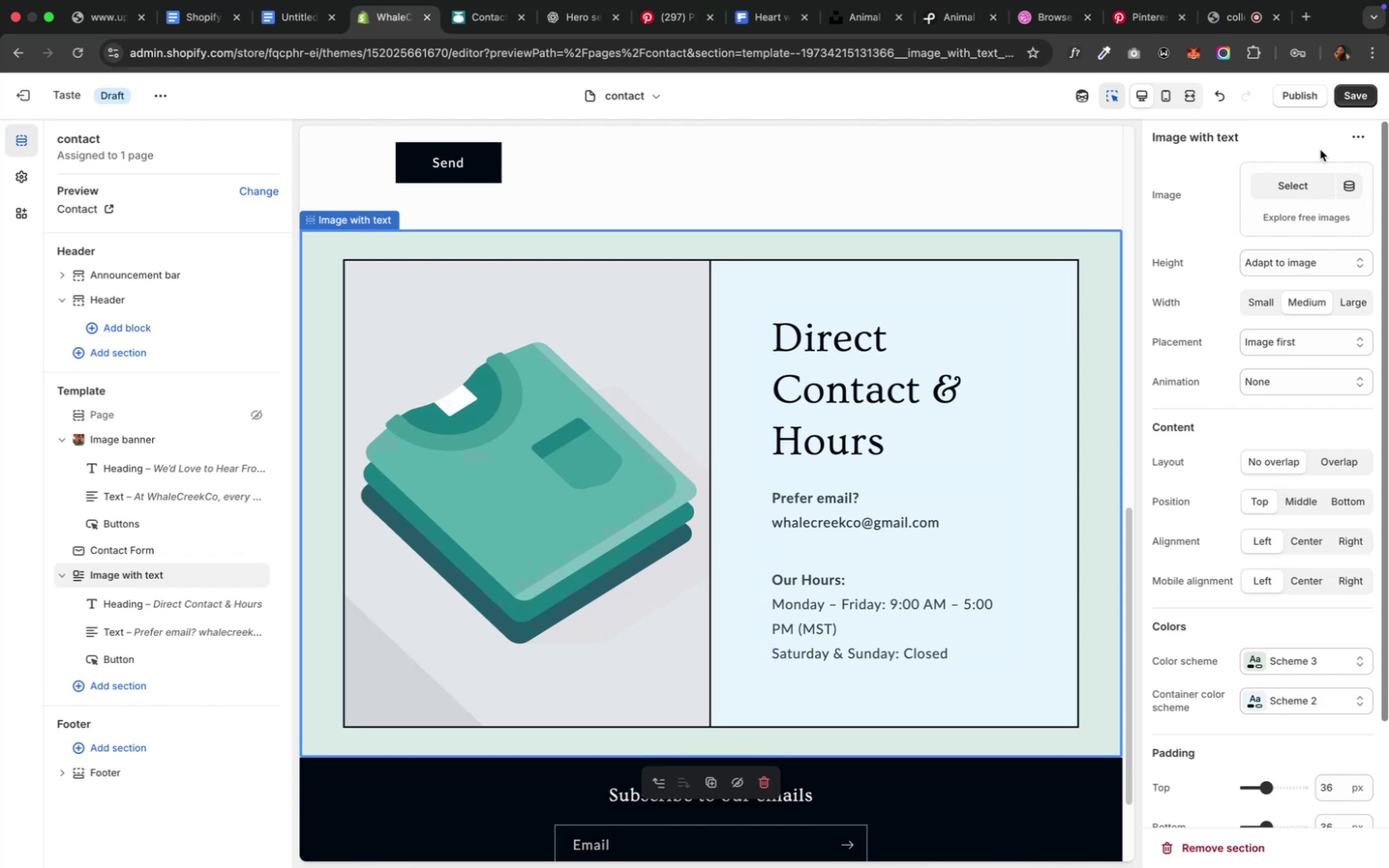 
left_click([1305, 192])
 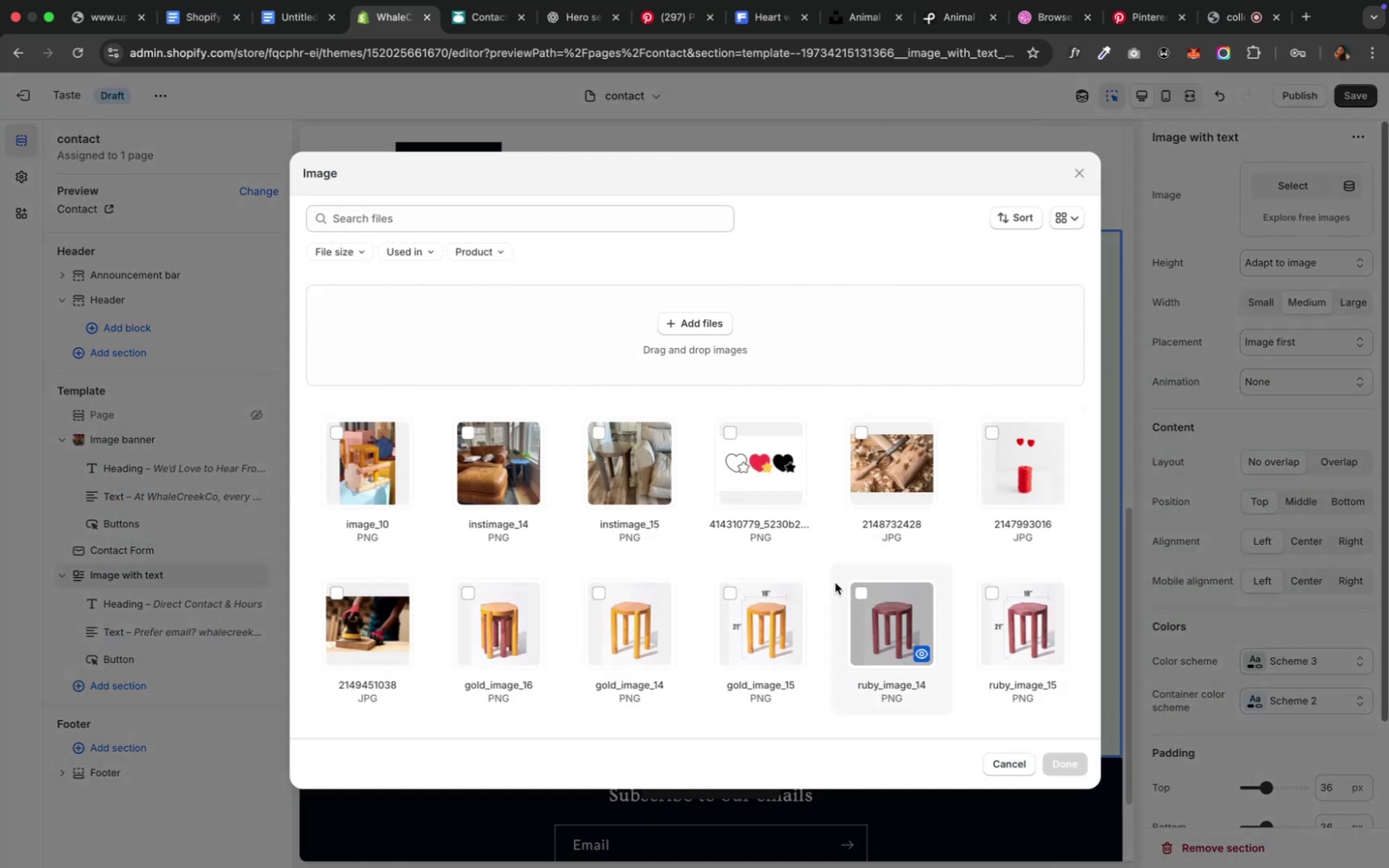 
scroll: coordinate [792, 611], scroll_direction: down, amount: 8.0
 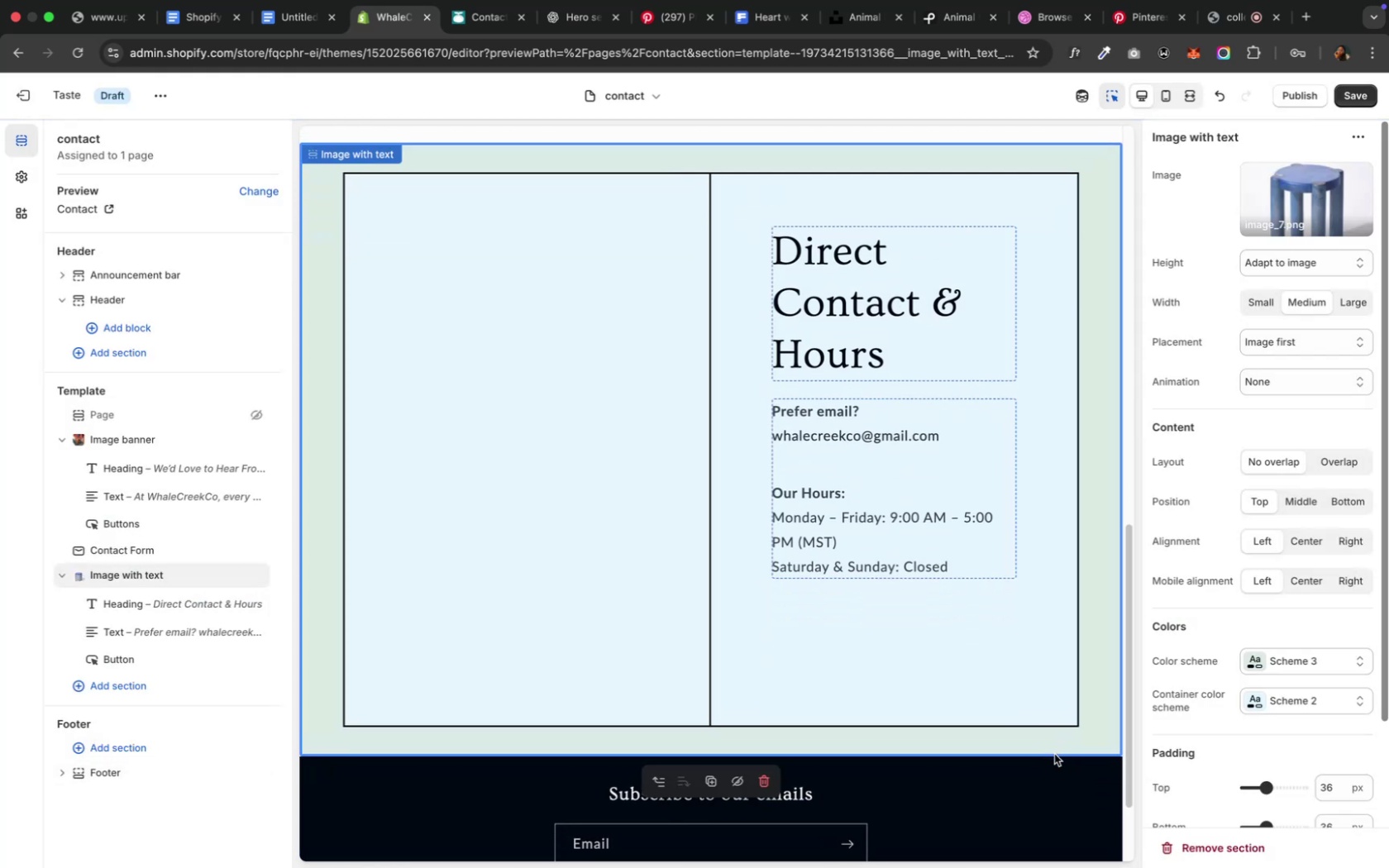 
wait(10.64)
 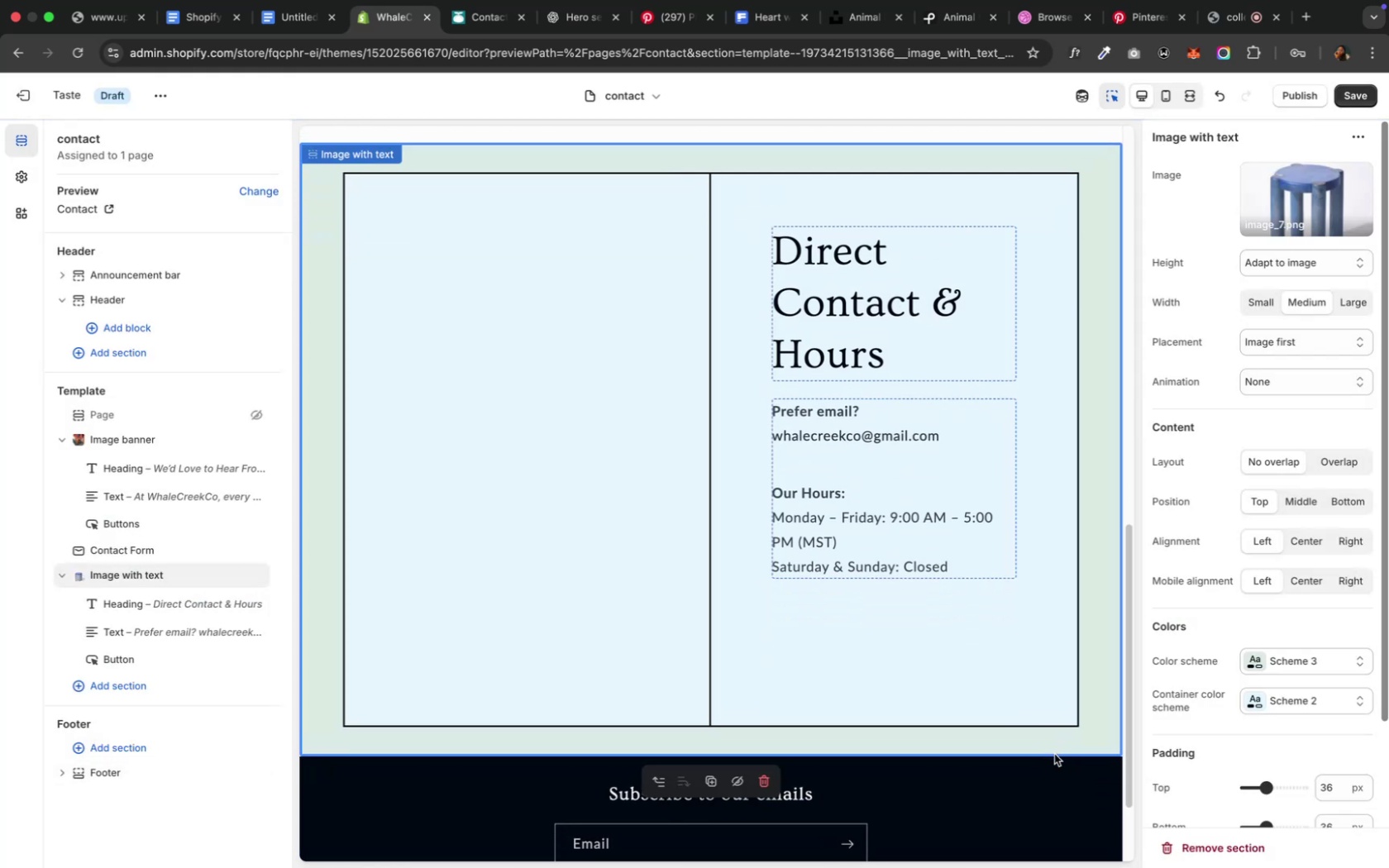 
left_click([1311, 695])
 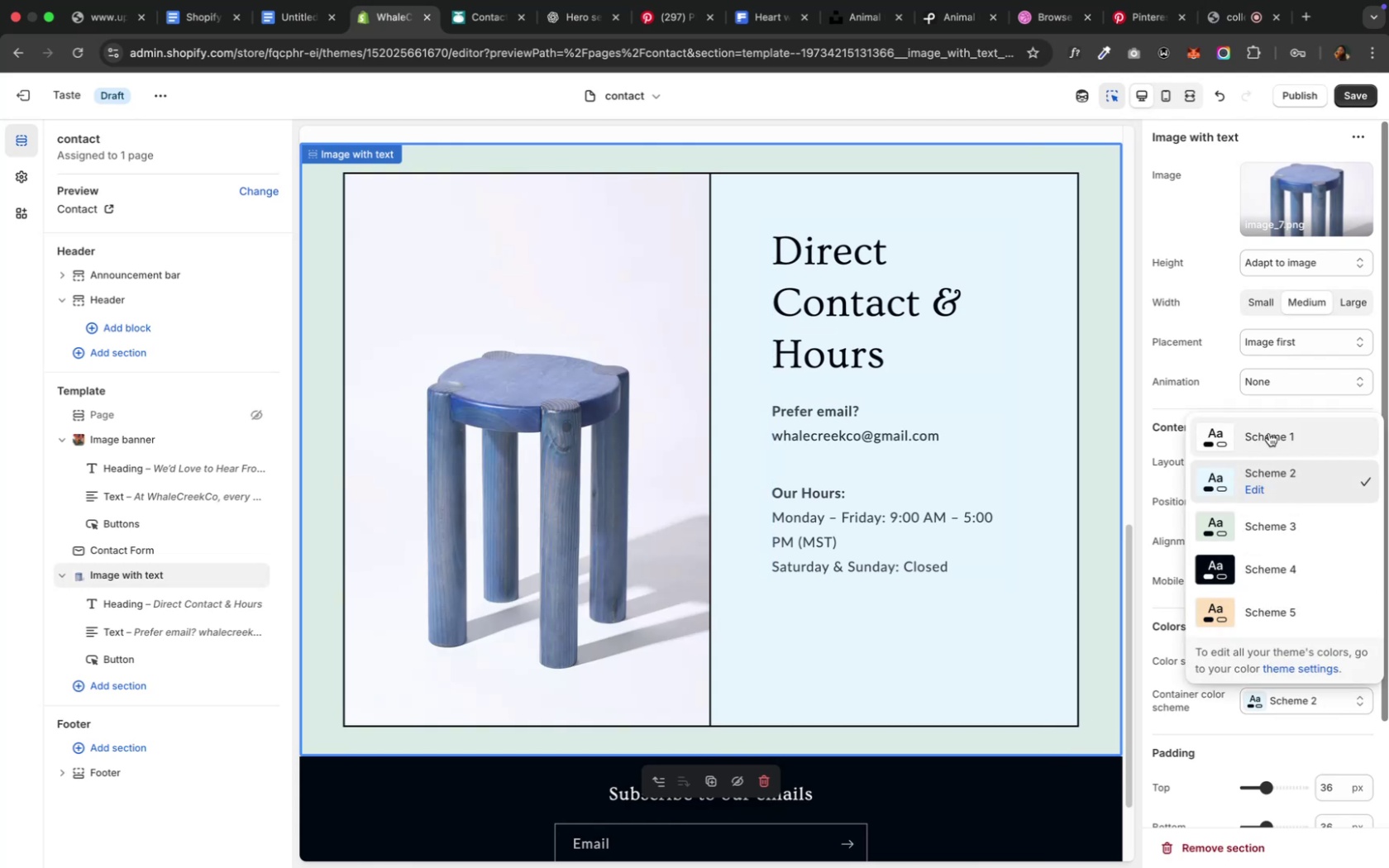 
left_click([1267, 433])
 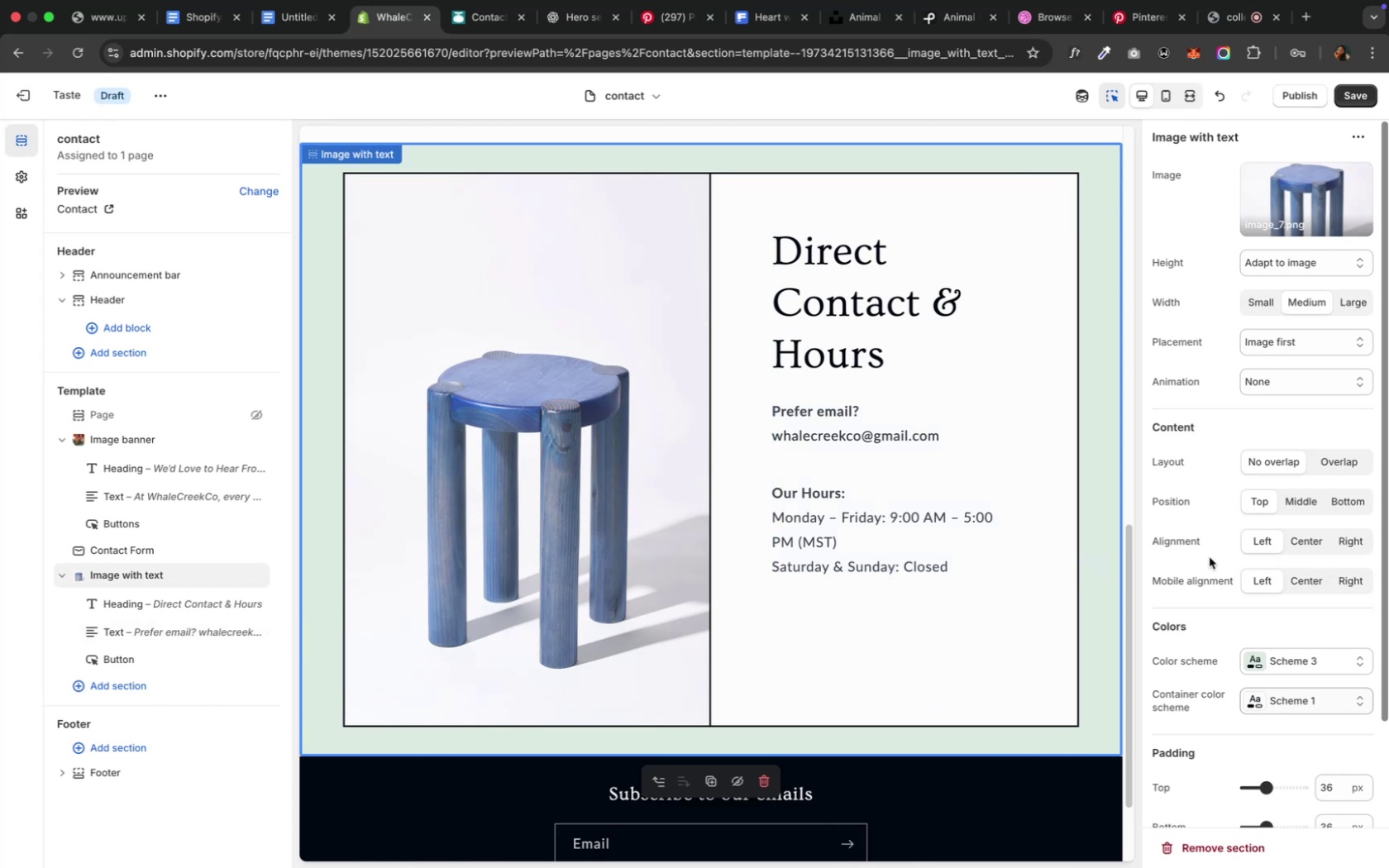 
wait(33.32)
 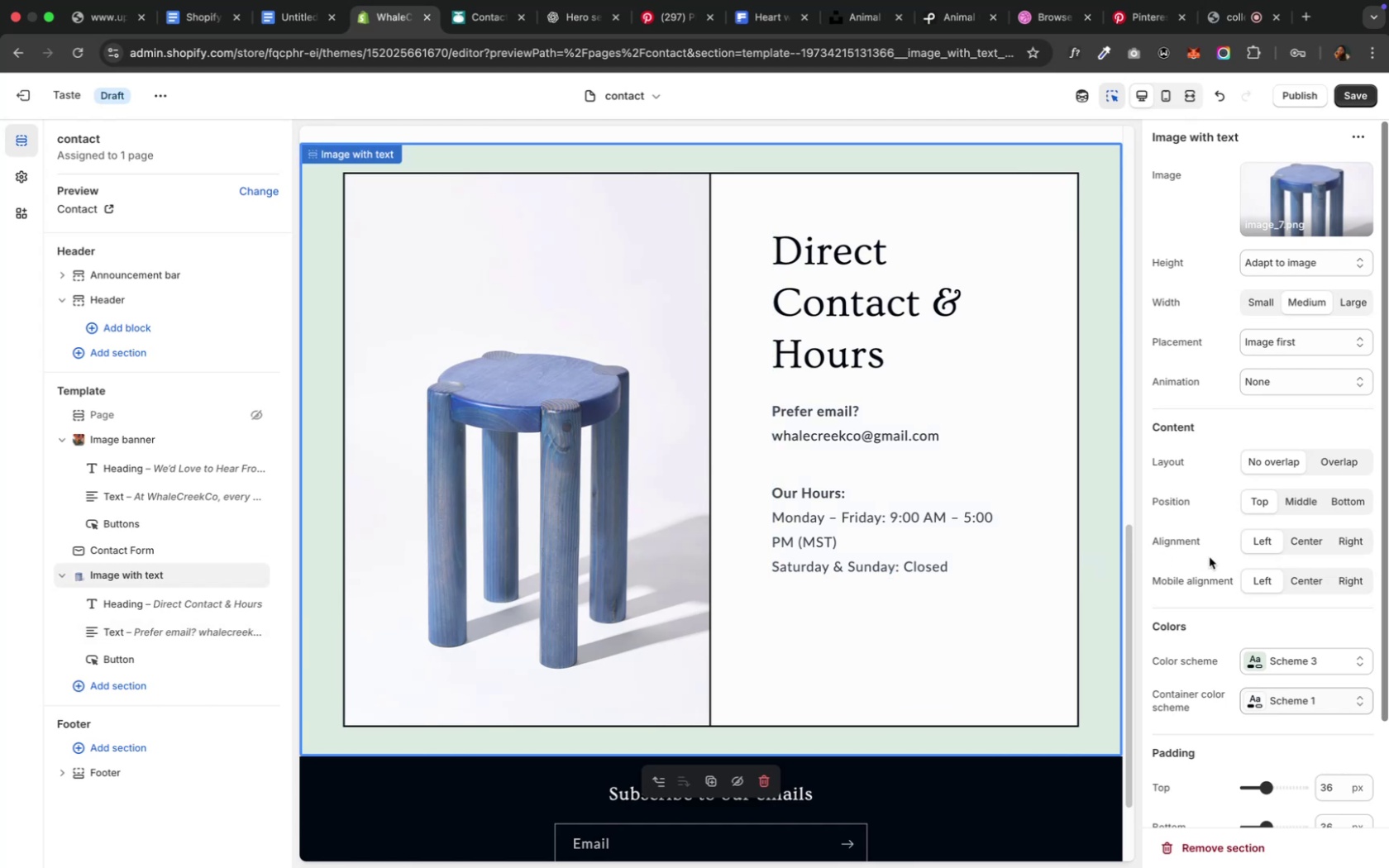 
mouse_move([1101, 49])
 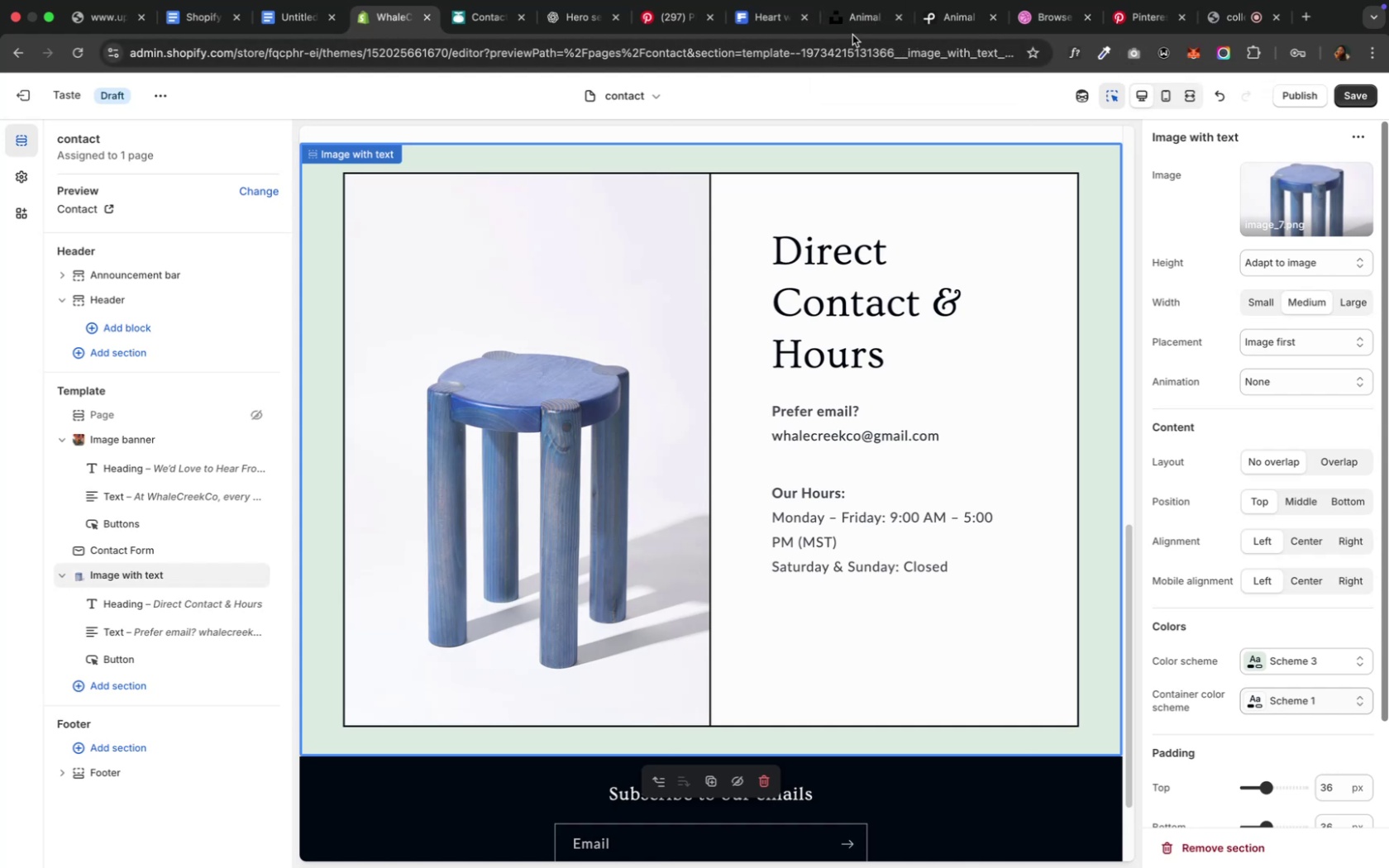 
wait(11.21)
 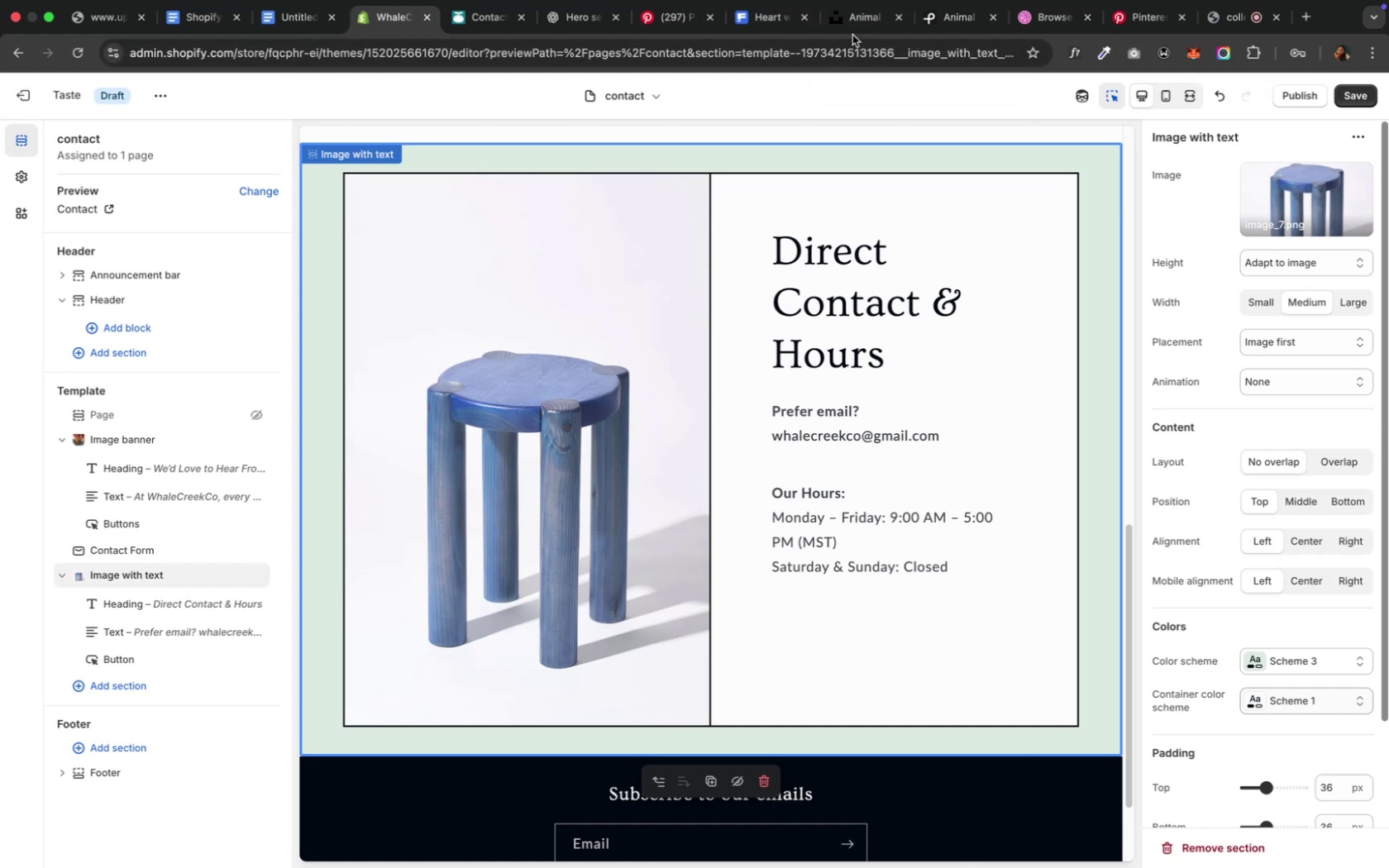 
left_click([573, 26])
 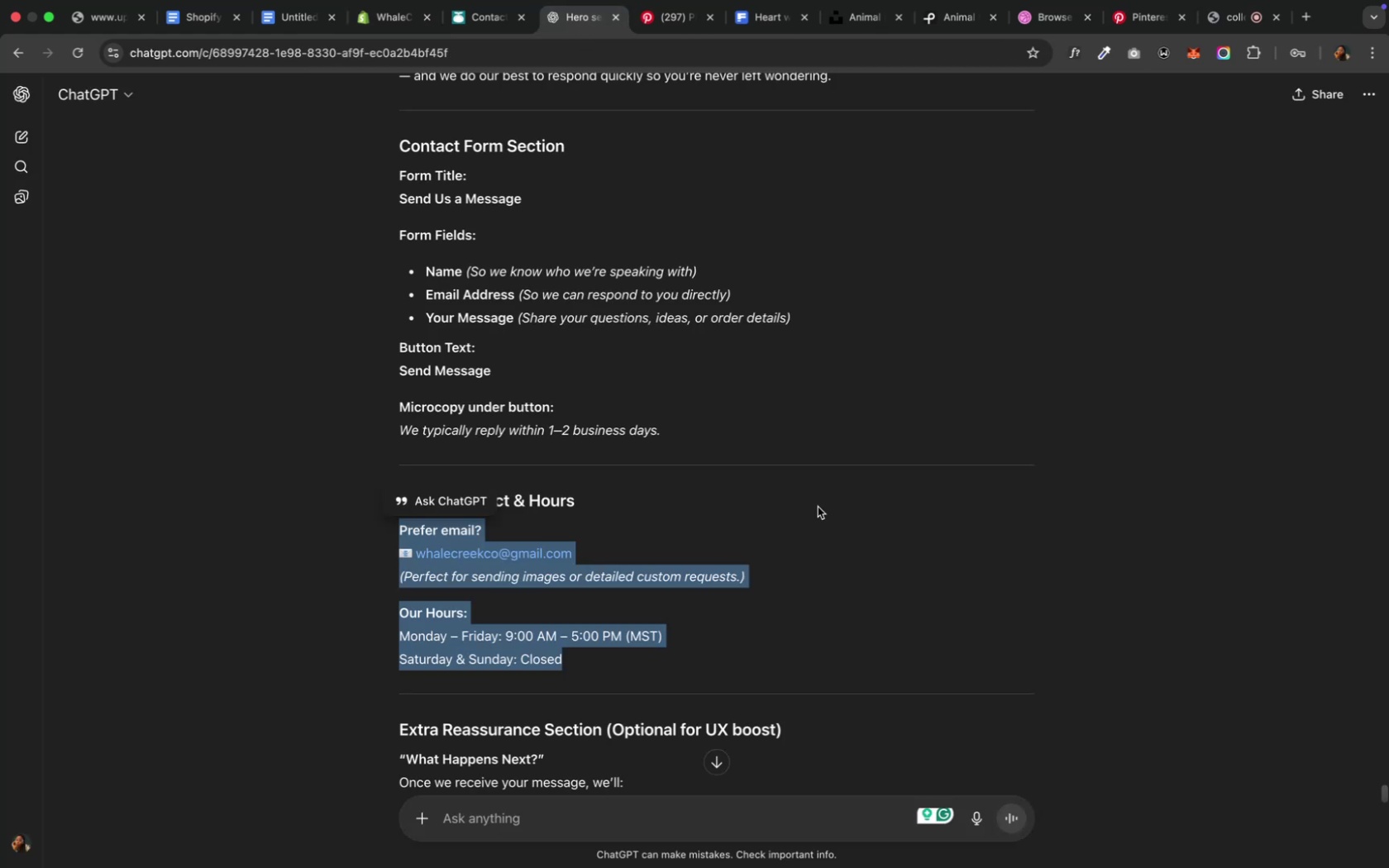 
left_click([809, 539])
 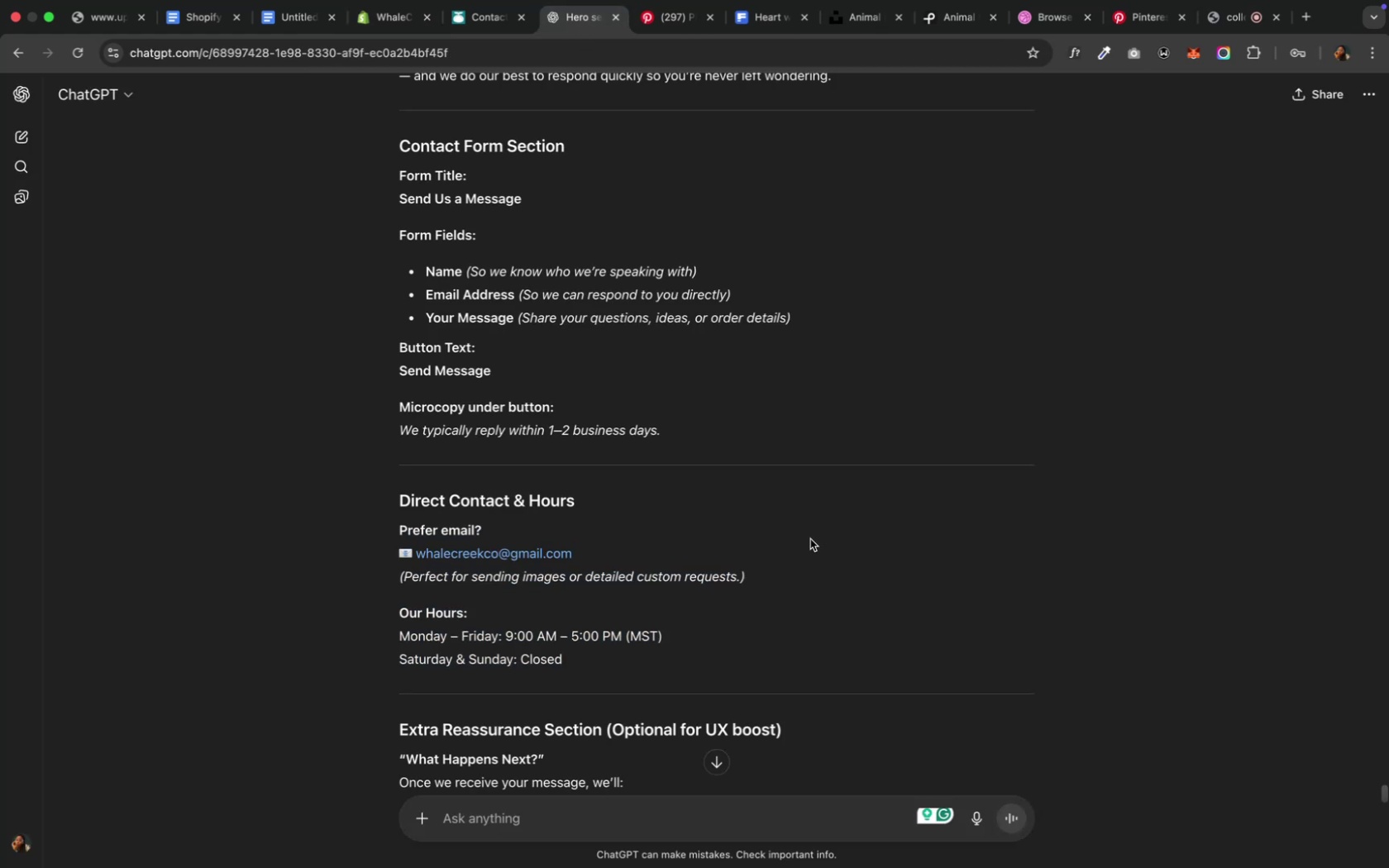 
scroll: coordinate [809, 533], scroll_direction: down, amount: 26.0
 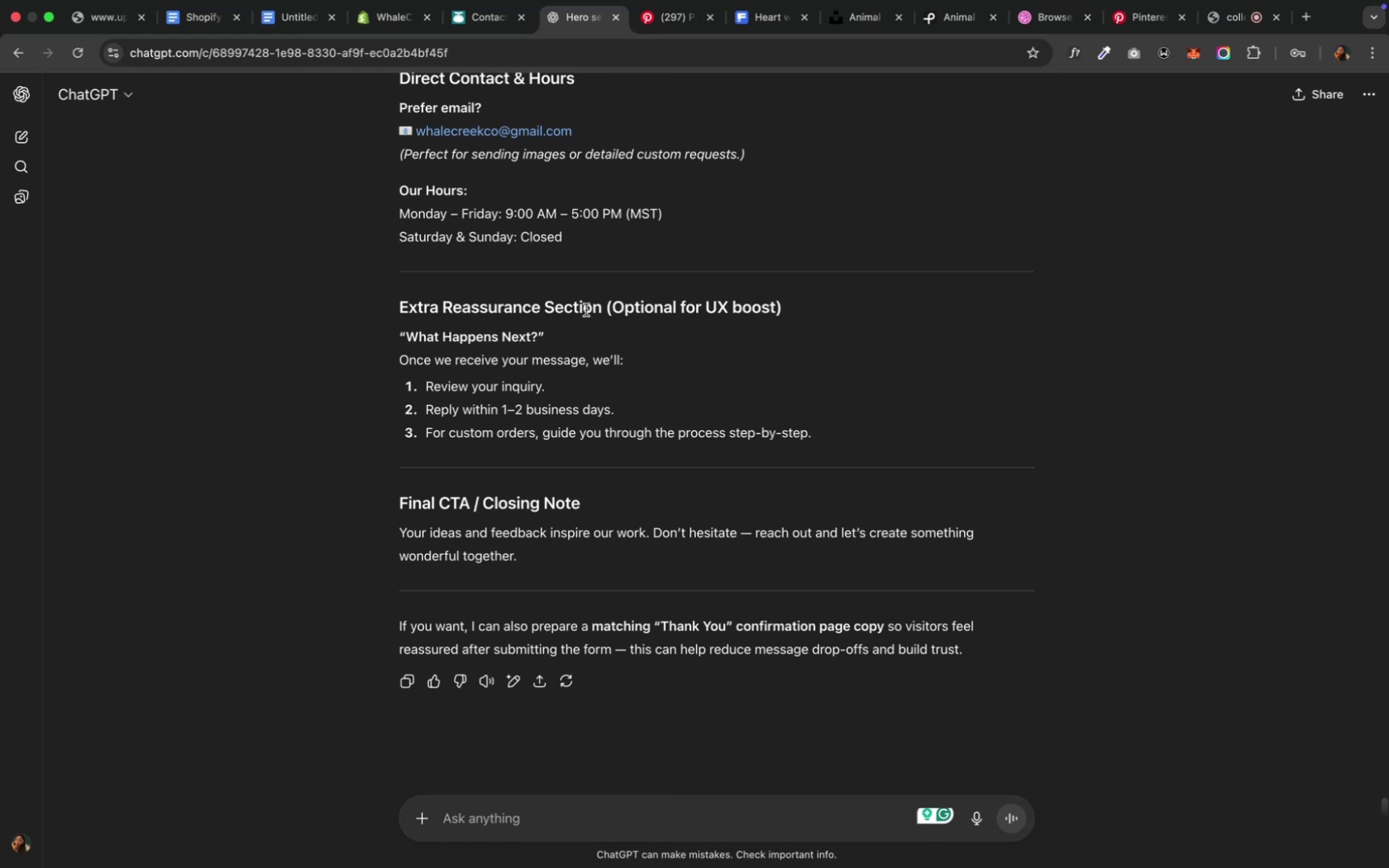 
wait(28.89)
 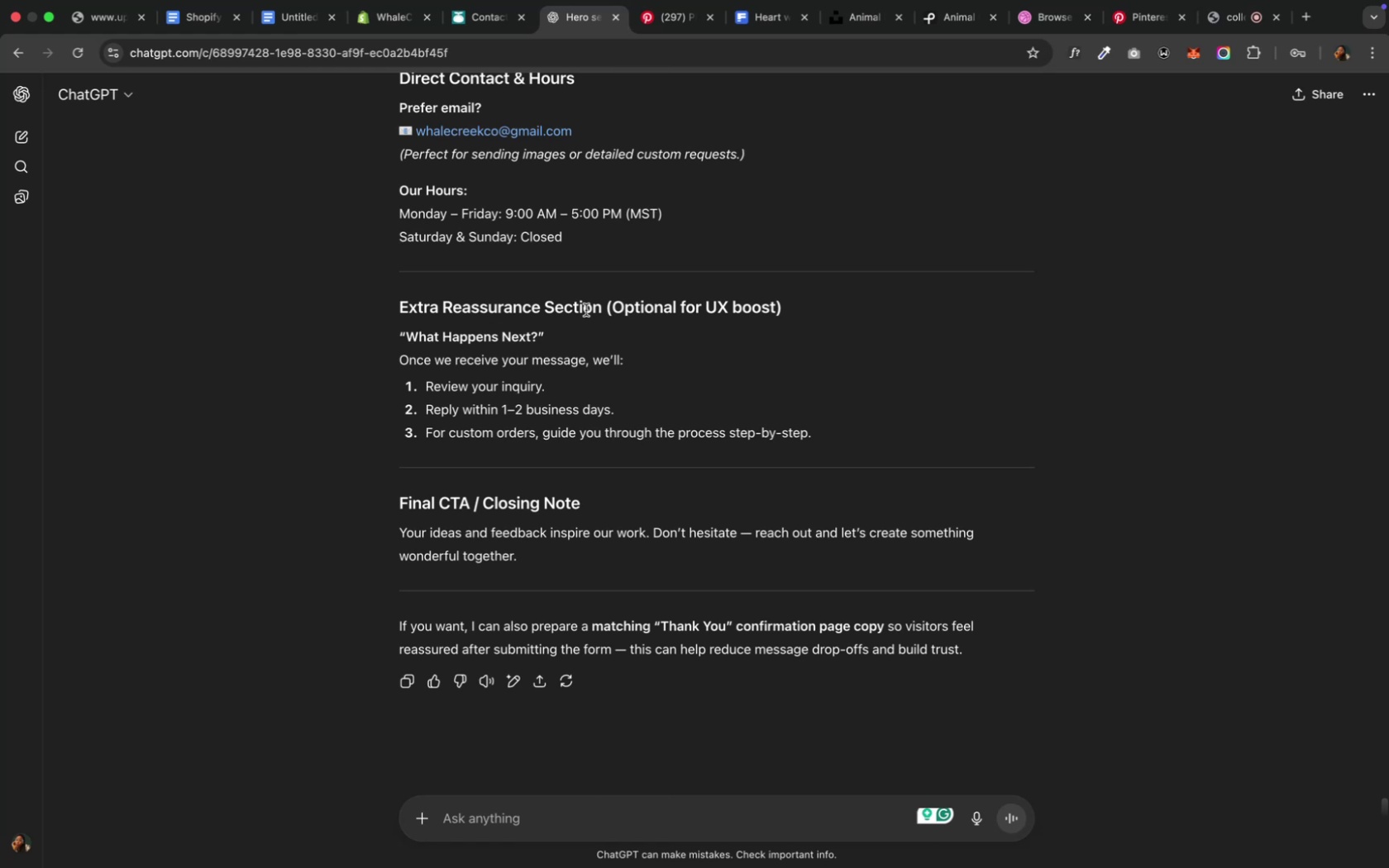 
mouse_move([306, 49])
 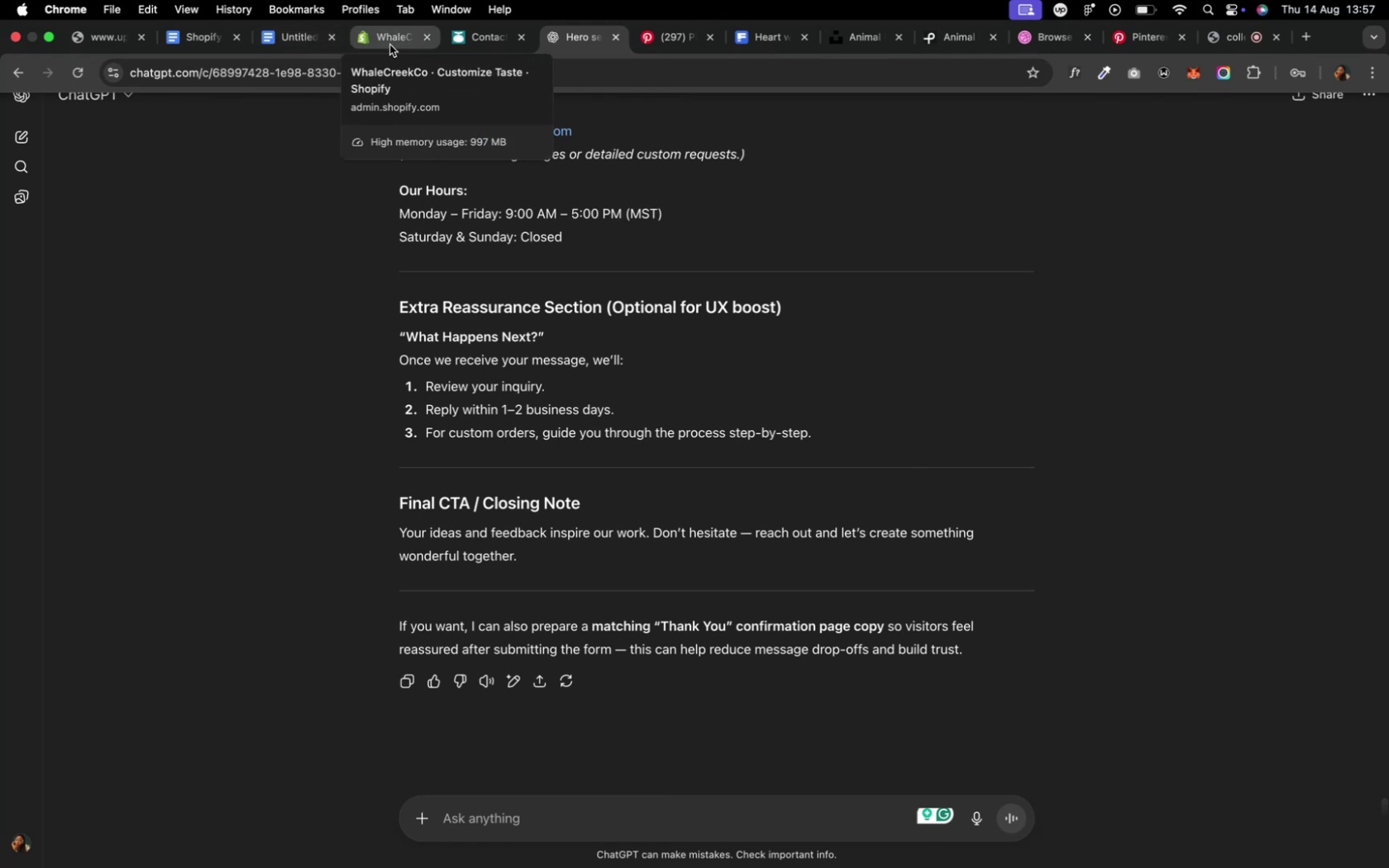 
left_click([389, 45])
 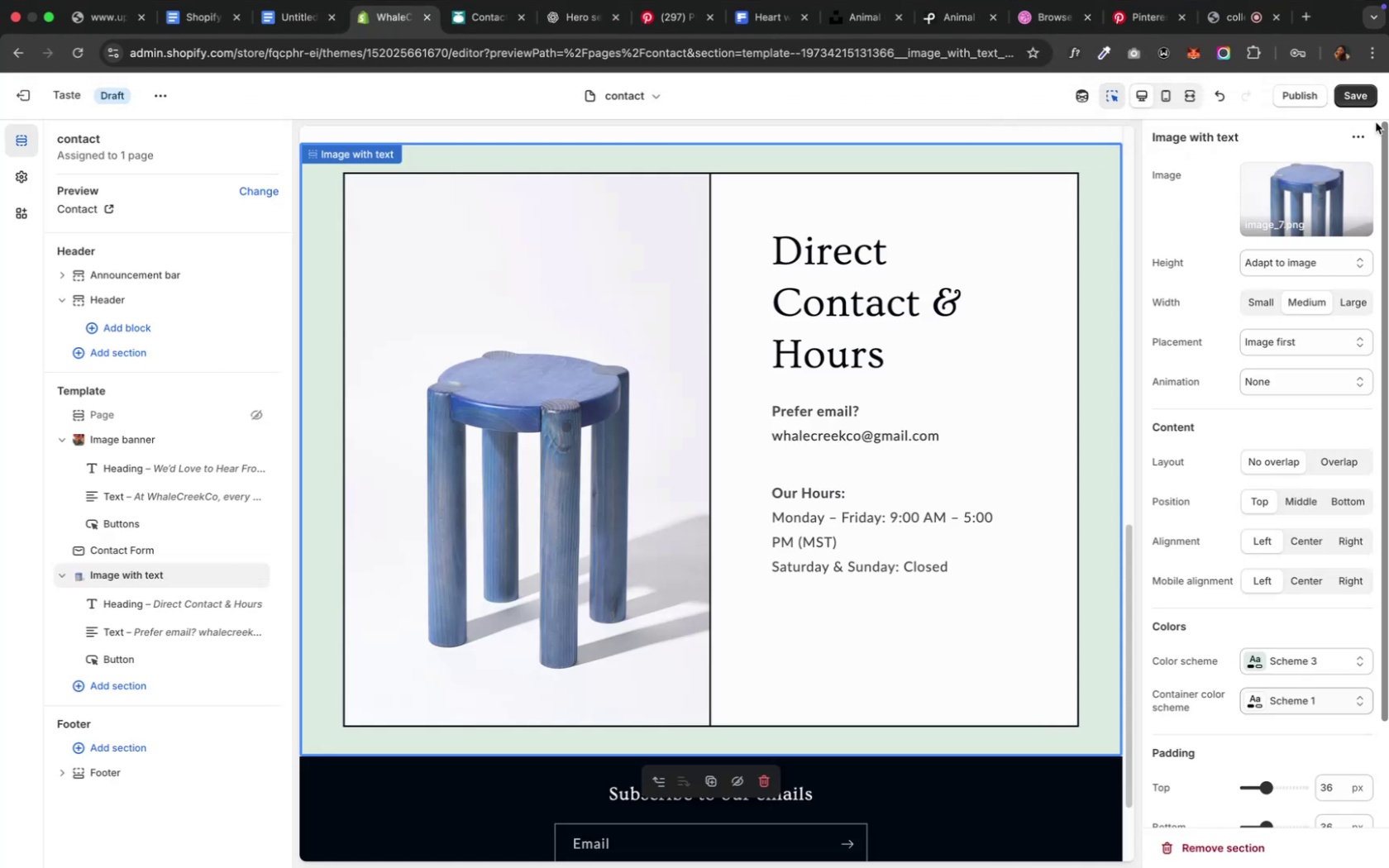 
left_click([1363, 105])
 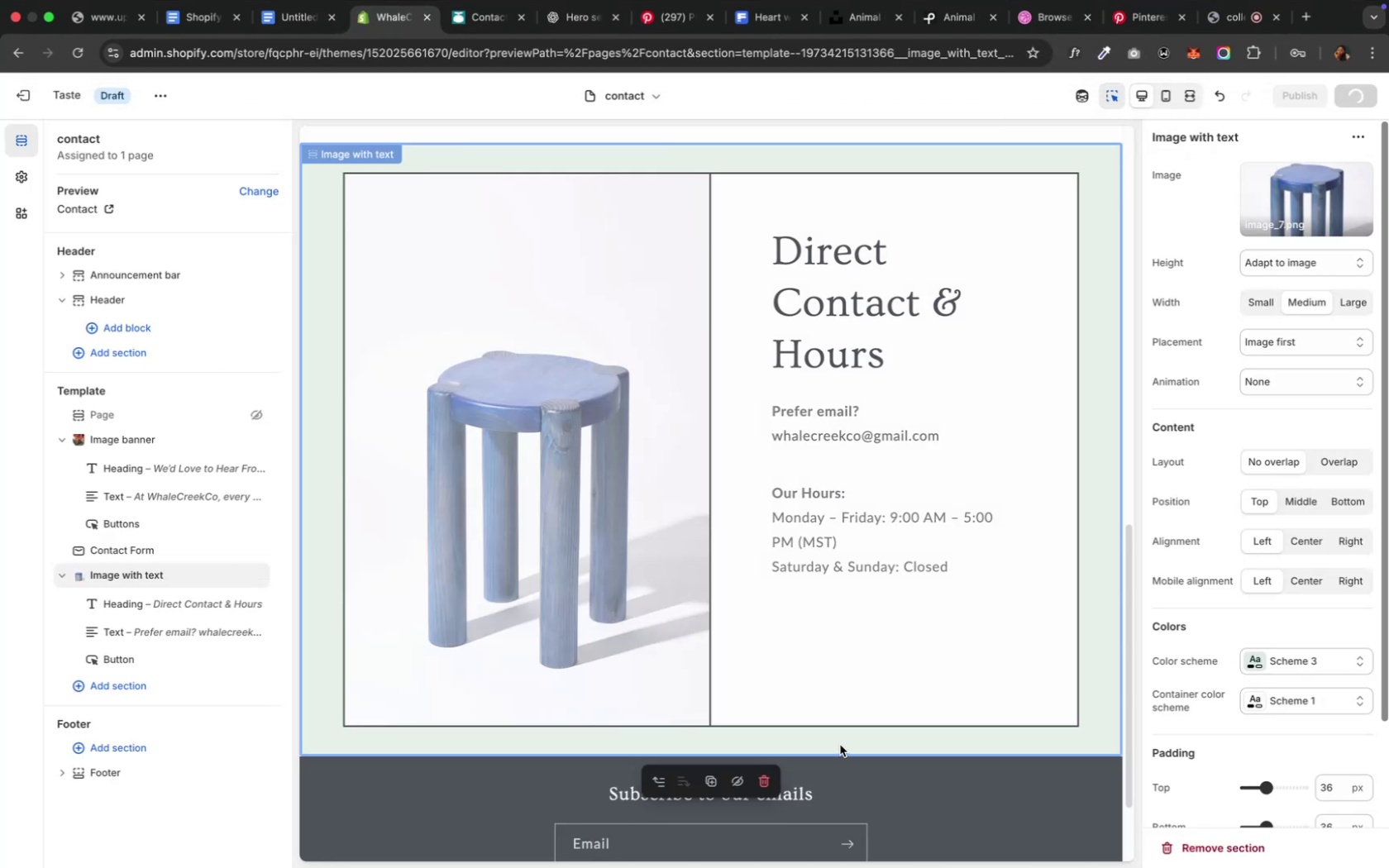 
scroll: coordinate [841, 743], scroll_direction: down, amount: 9.0
 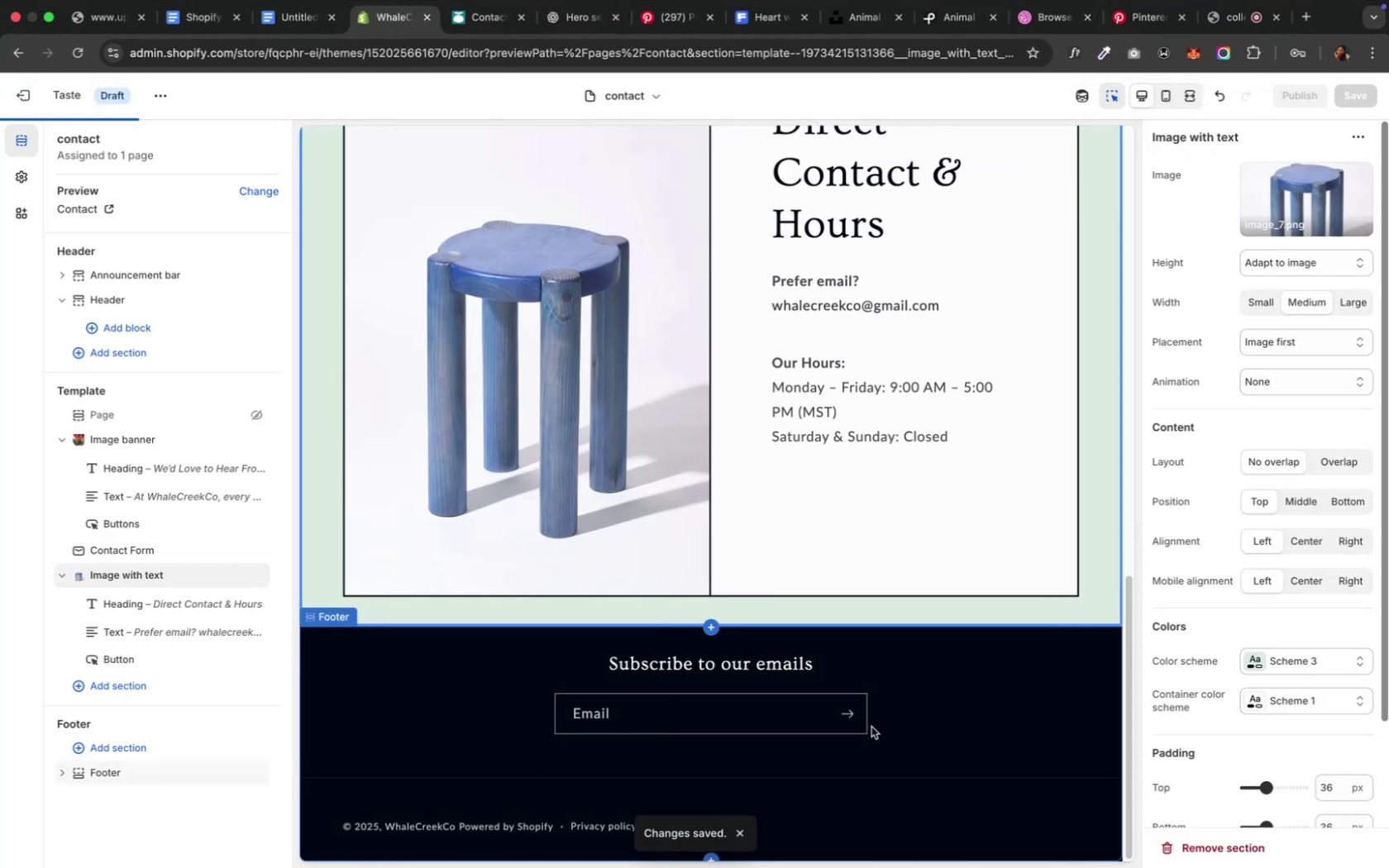 
scroll: coordinate [857, 723], scroll_direction: up, amount: 10.0
 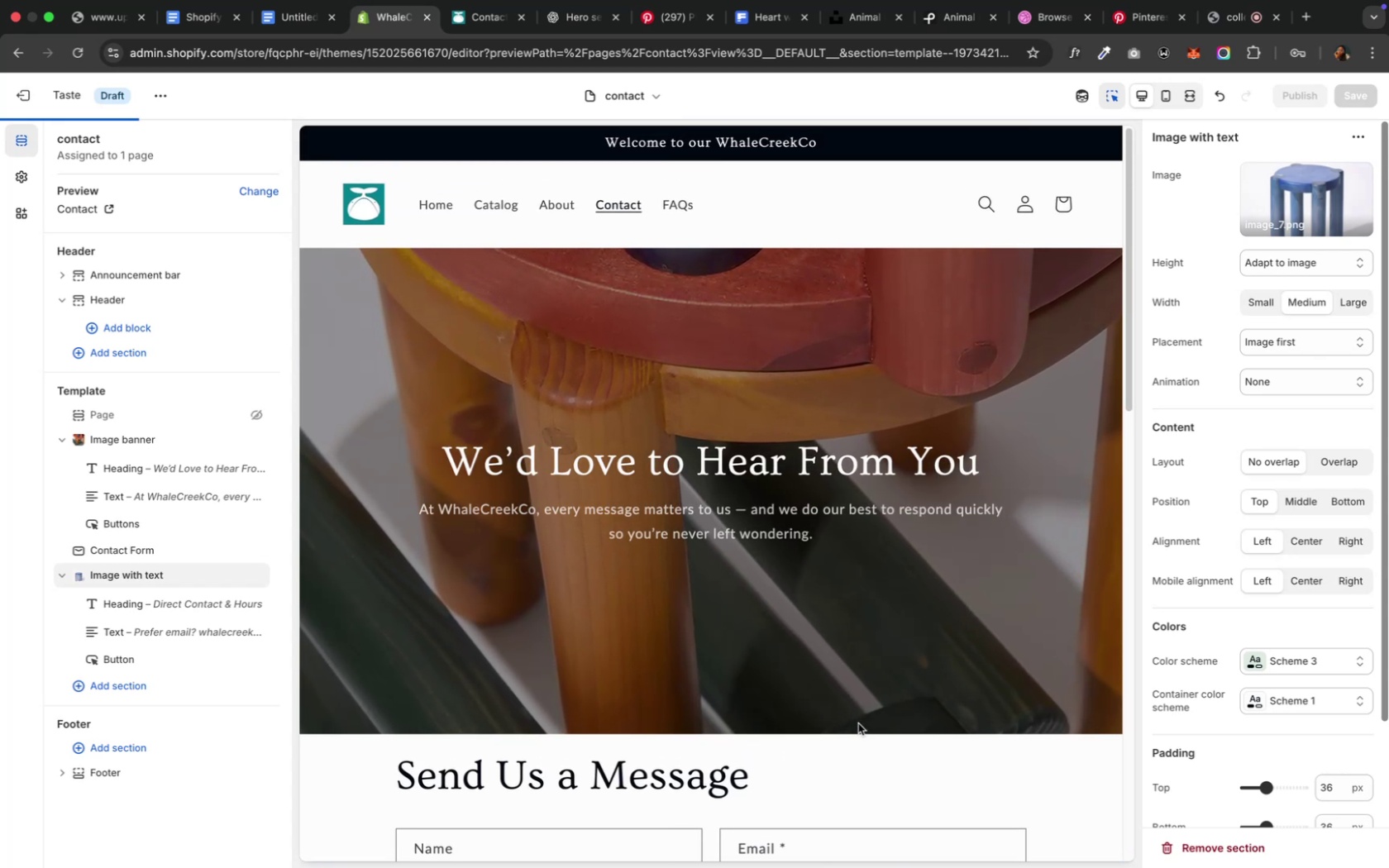 
wait(7.7)
 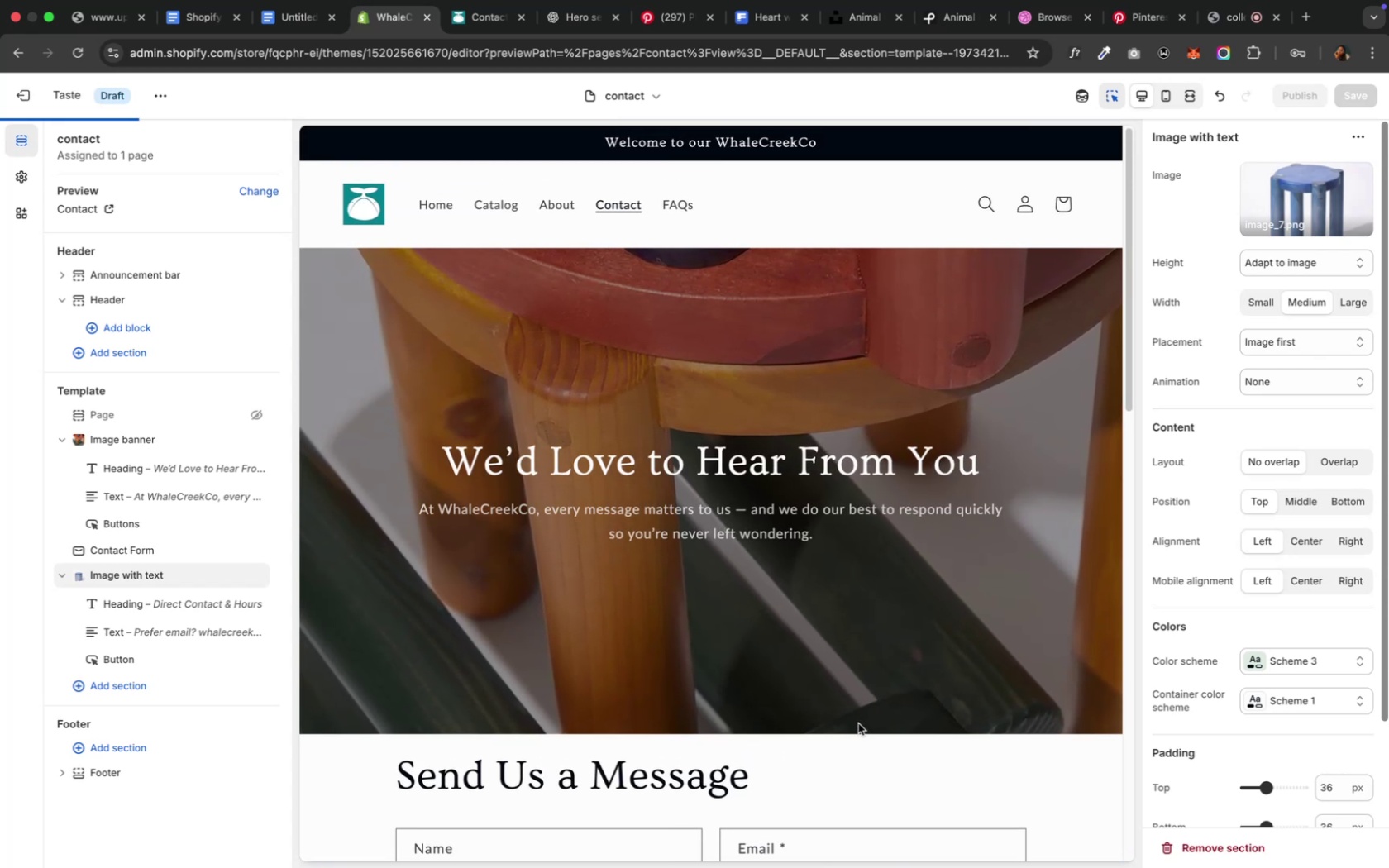 
left_click([199, 17])
 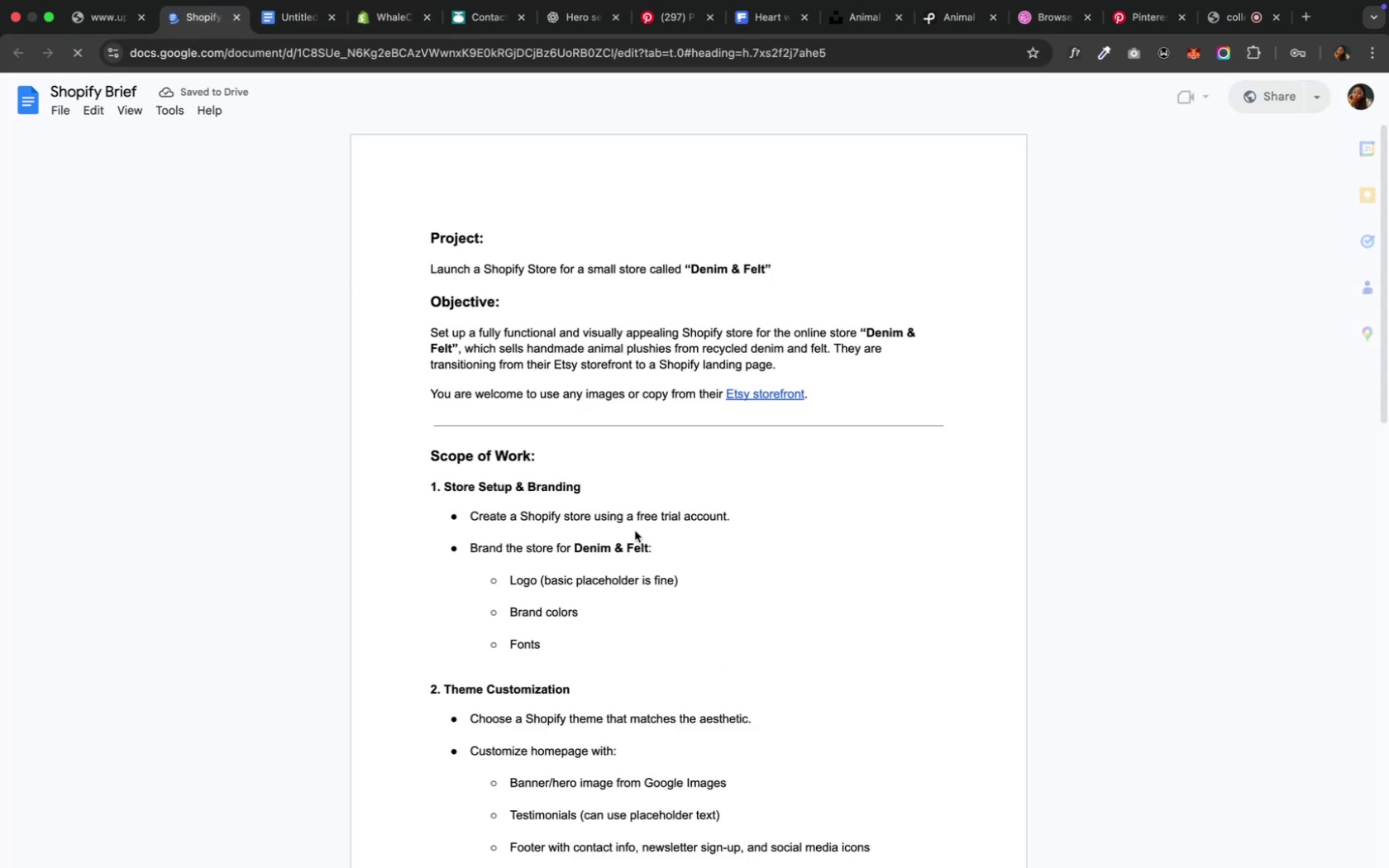 
left_click([289, 17])
 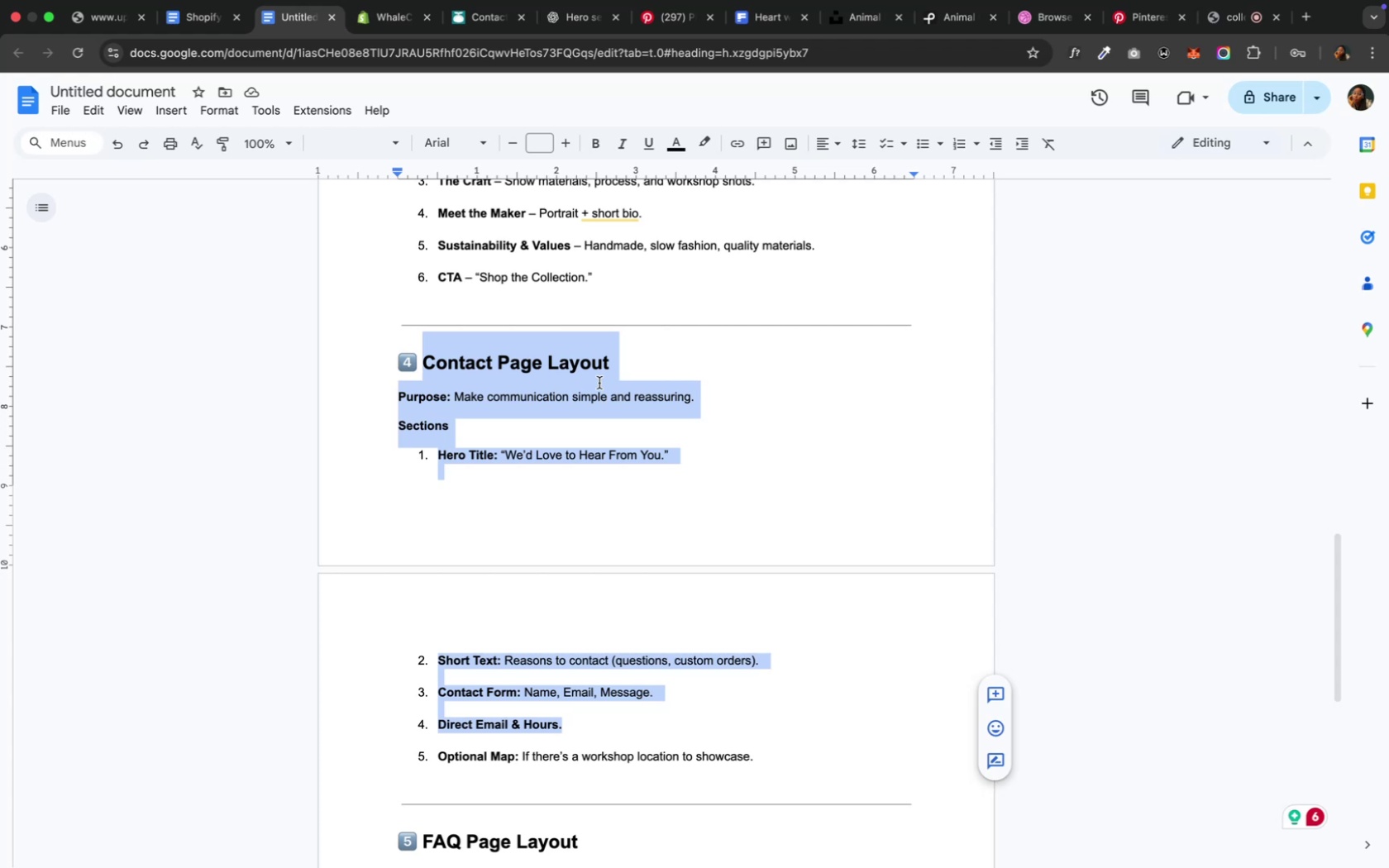 
wait(6.23)
 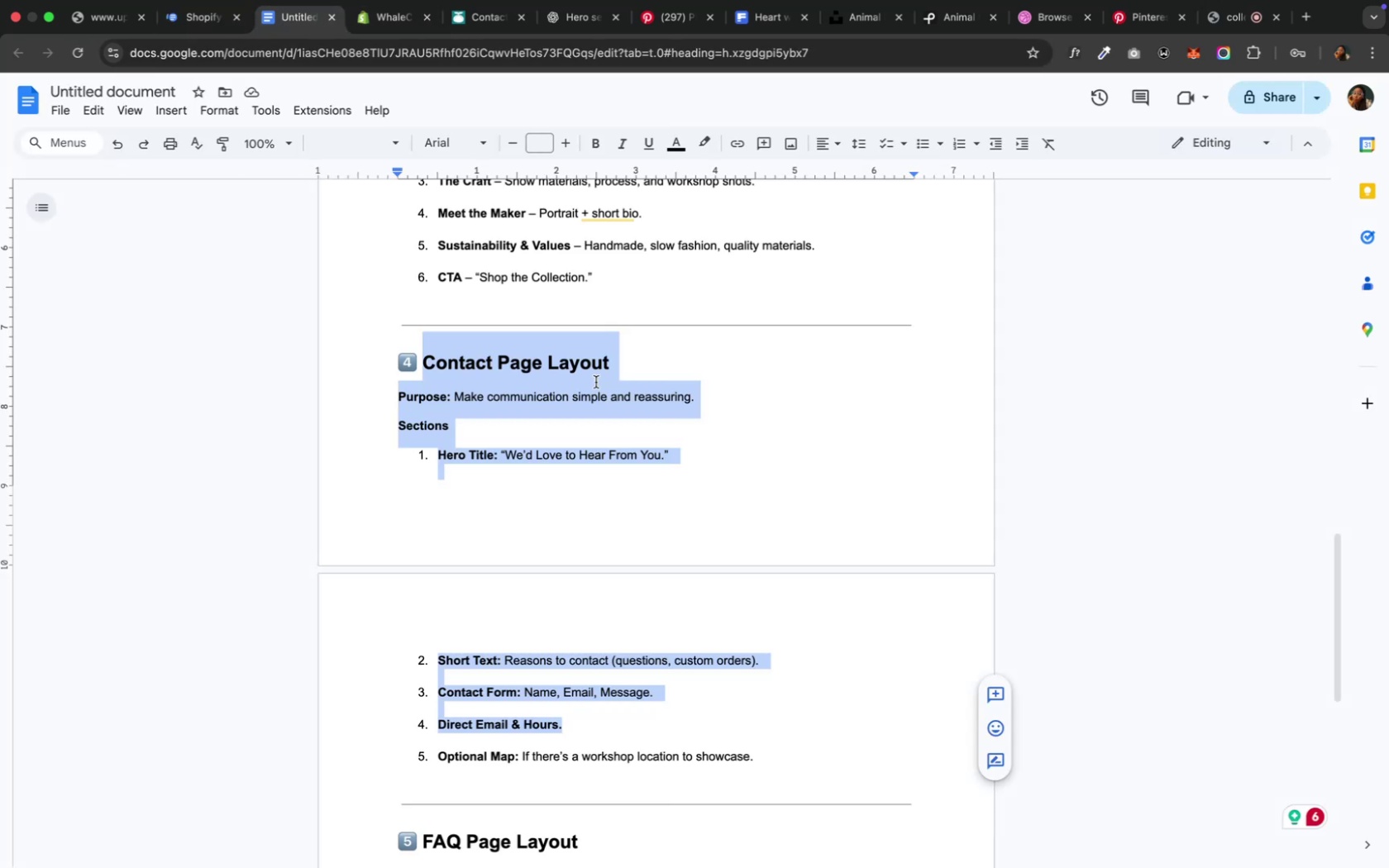 
scroll: coordinate [614, 565], scroll_direction: up, amount: 15.0
 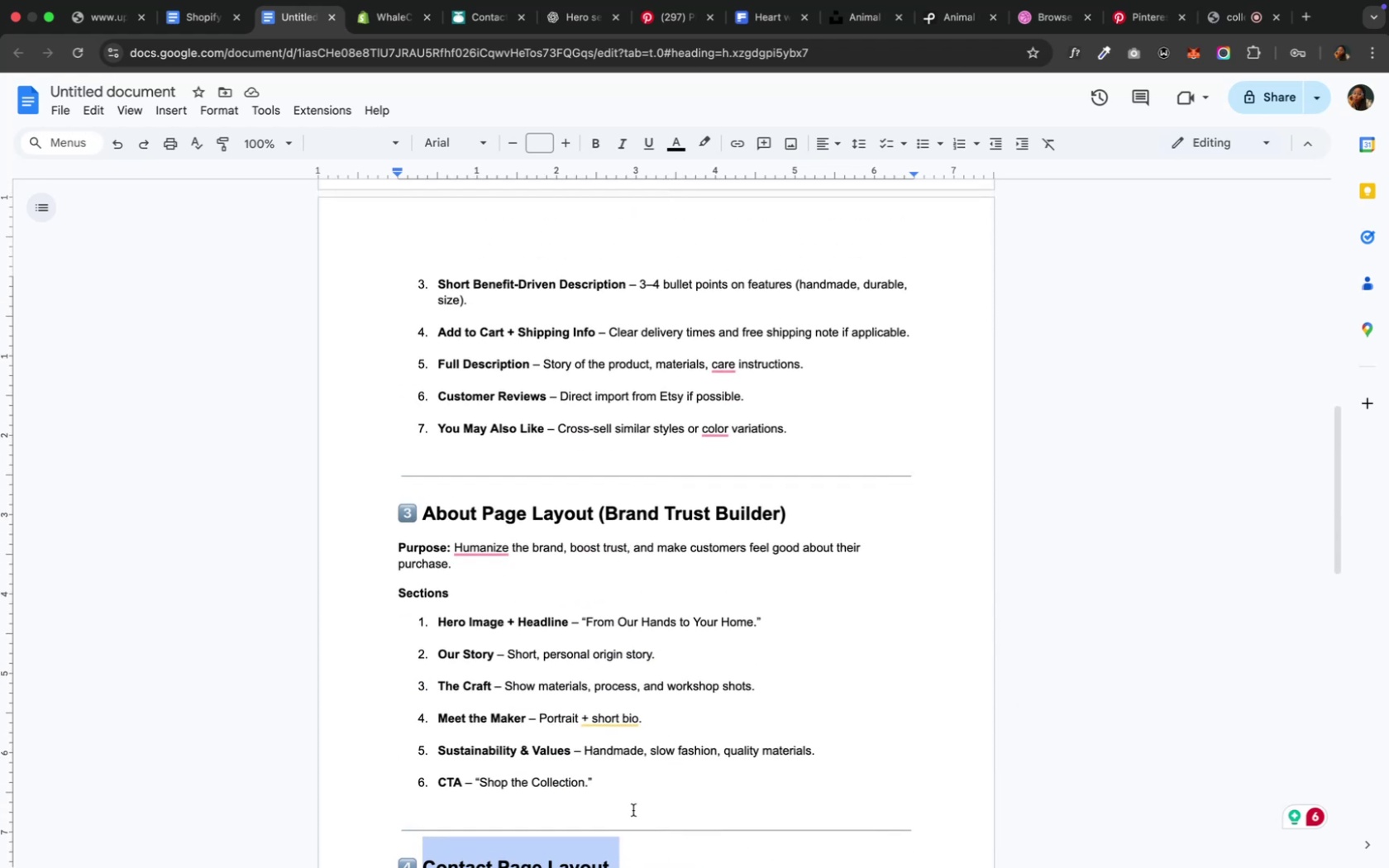 
left_click([618, 793])
 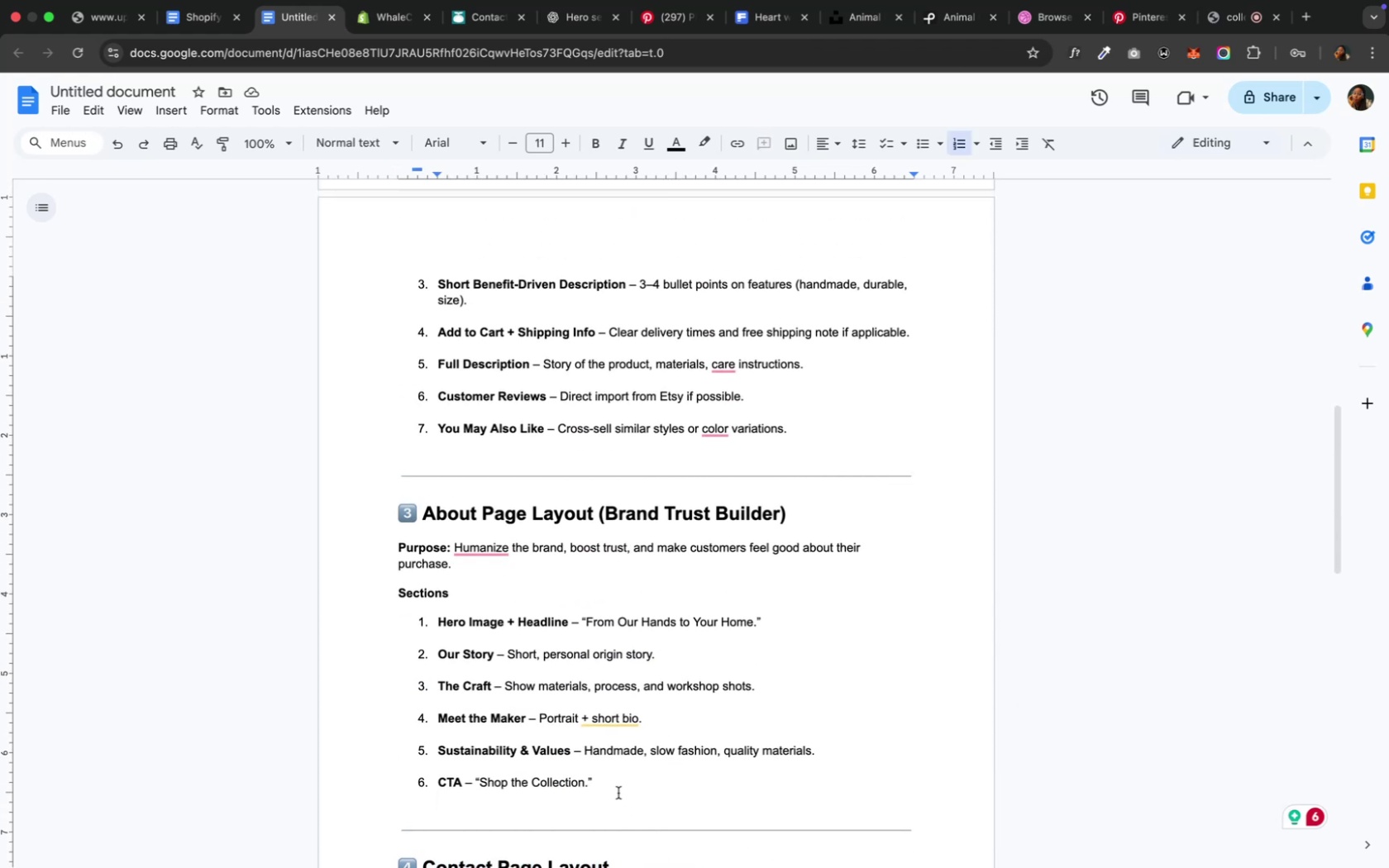 
scroll: coordinate [618, 791], scroll_direction: up, amount: 17.0
 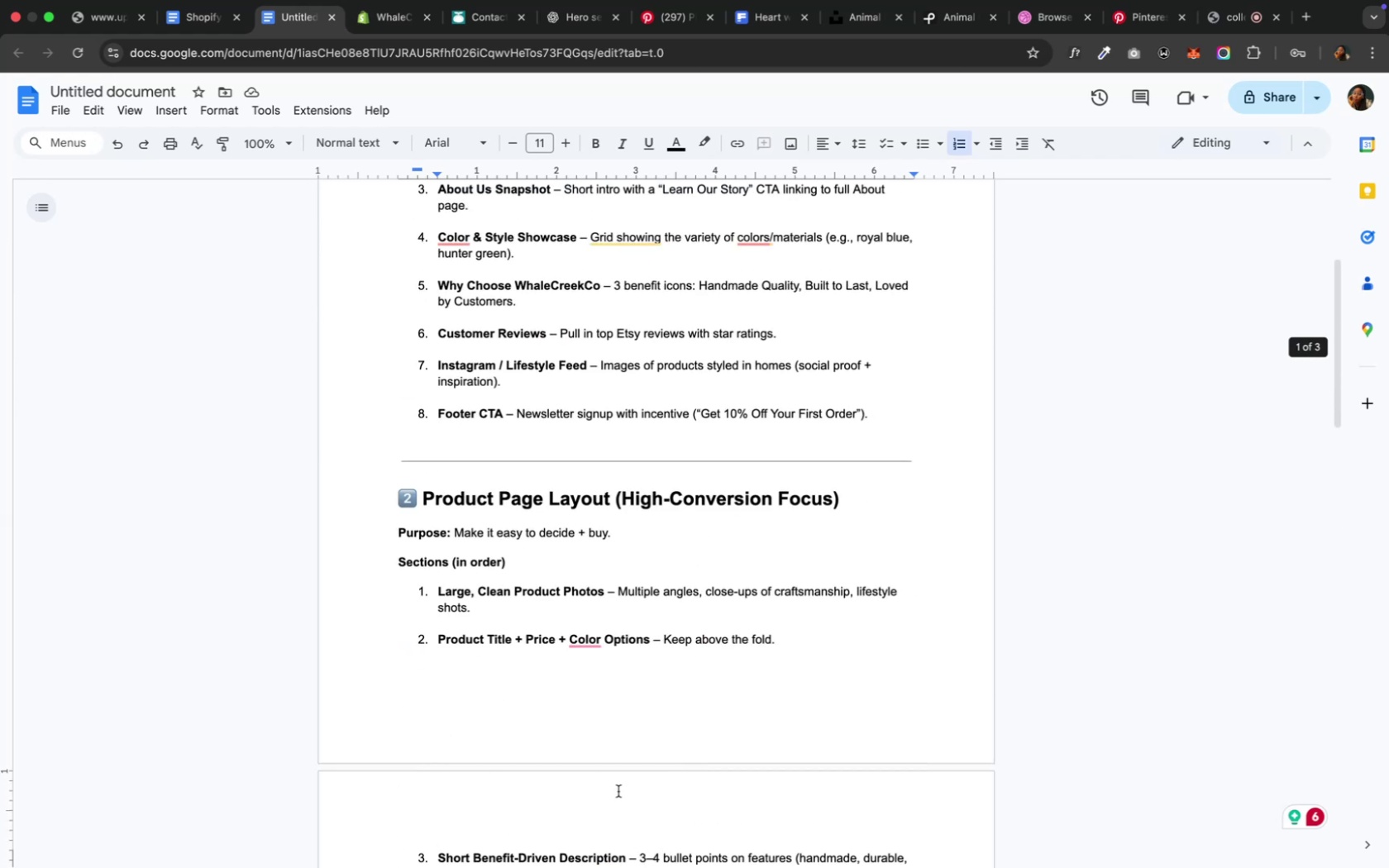 
scroll: coordinate [618, 789], scroll_direction: down, amount: 20.0
 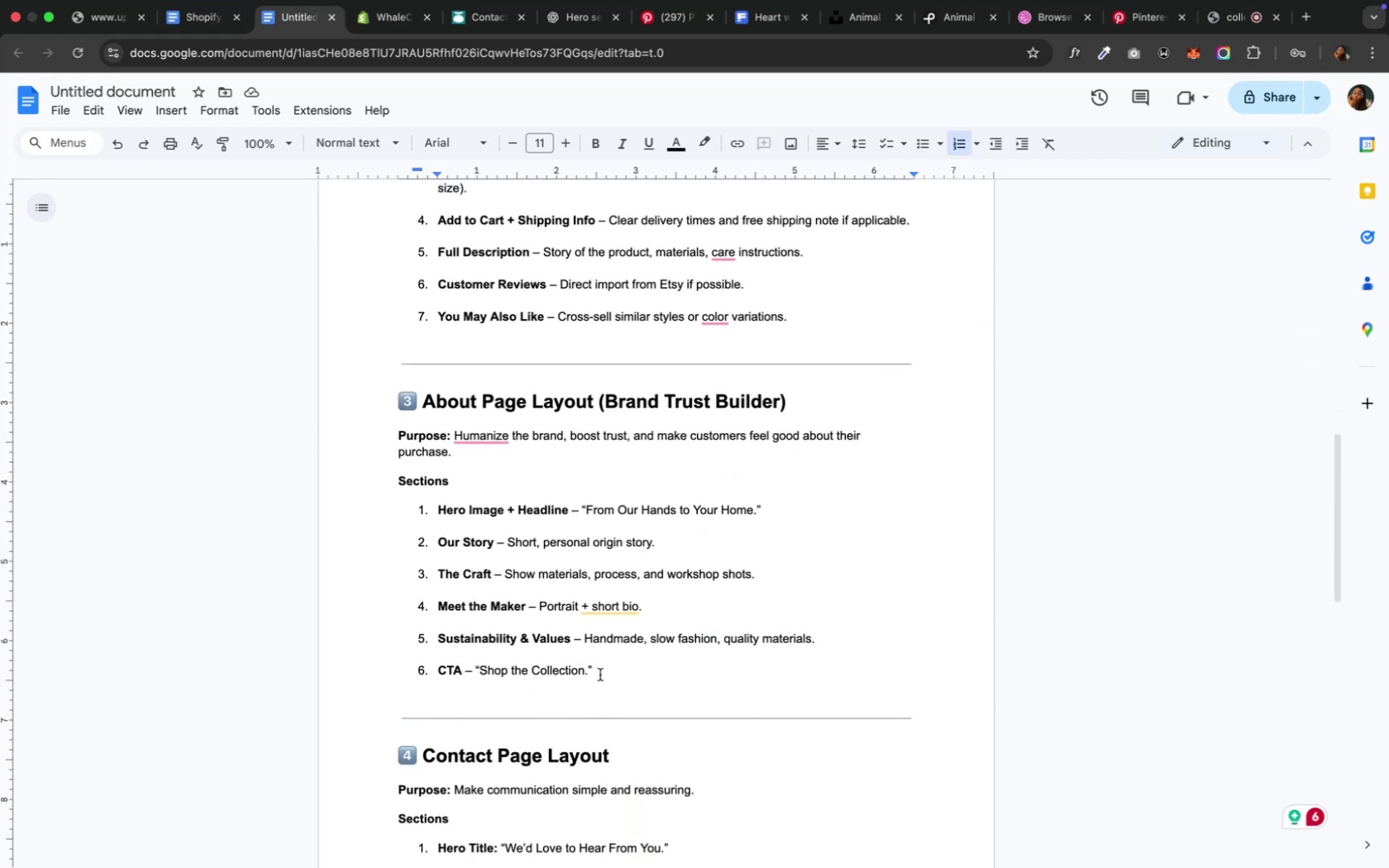 
left_click_drag(start_coordinate=[599, 674], to_coordinate=[427, 400])
 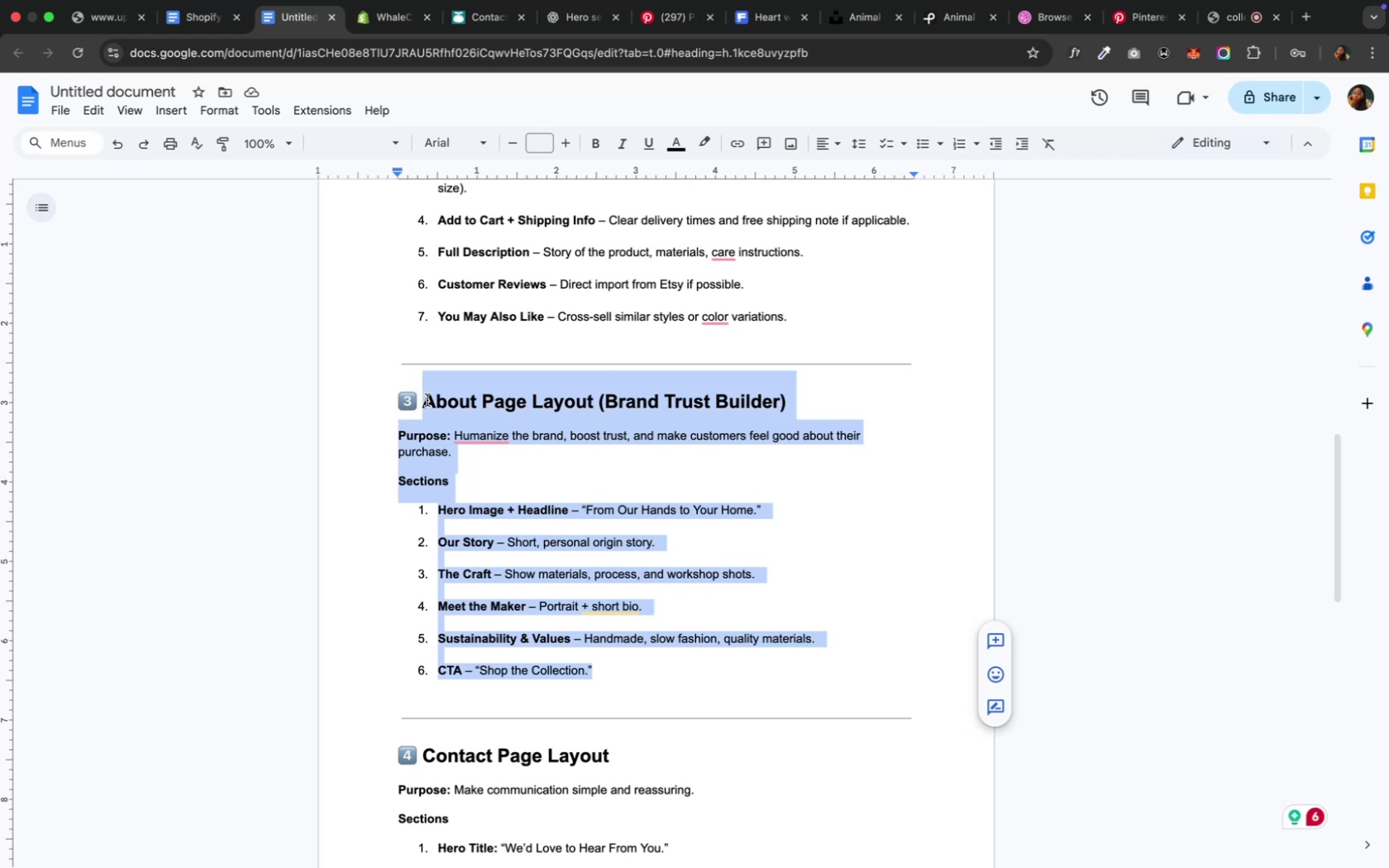 
key(Meta+C)
 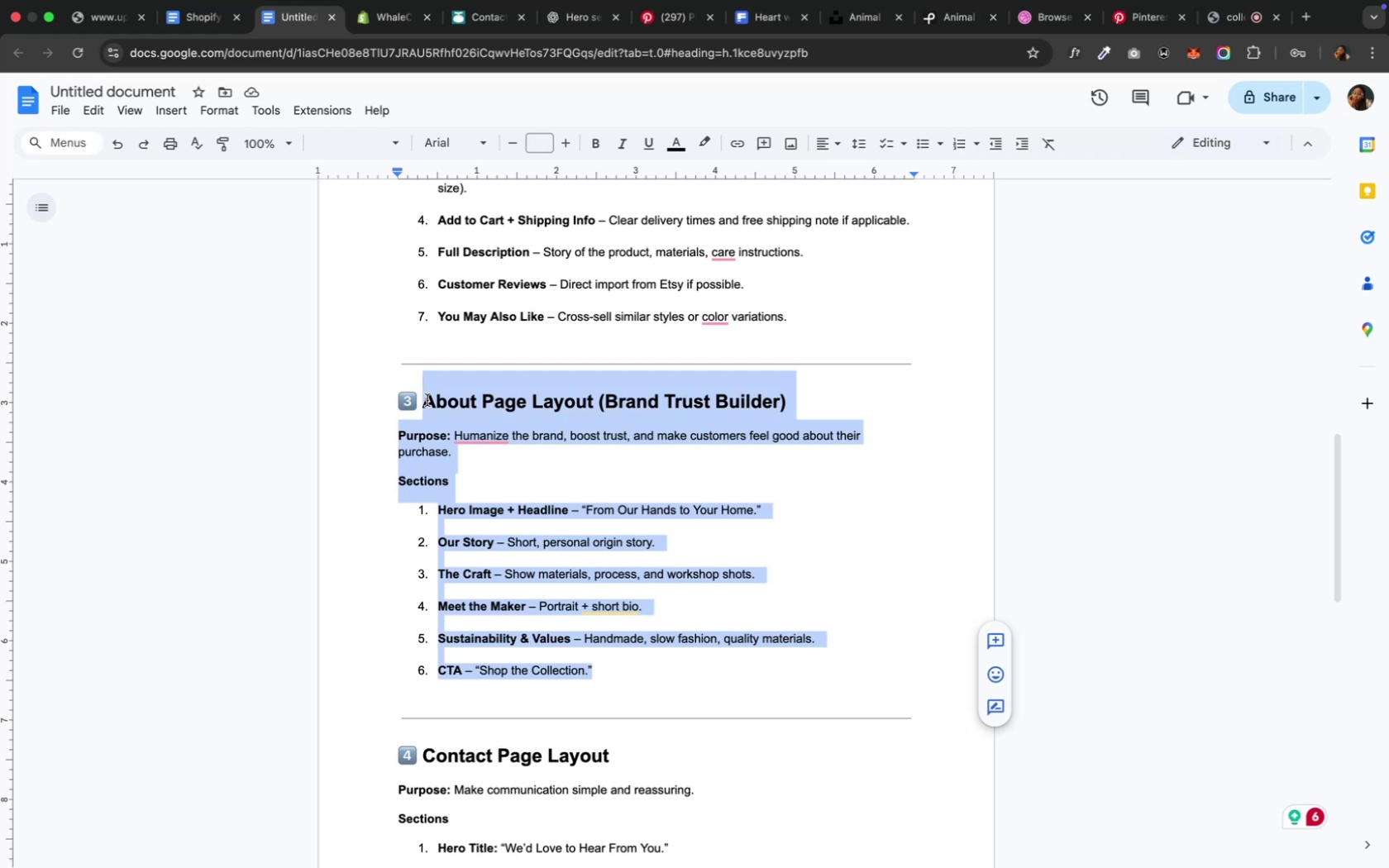 
key(Meta+C)
 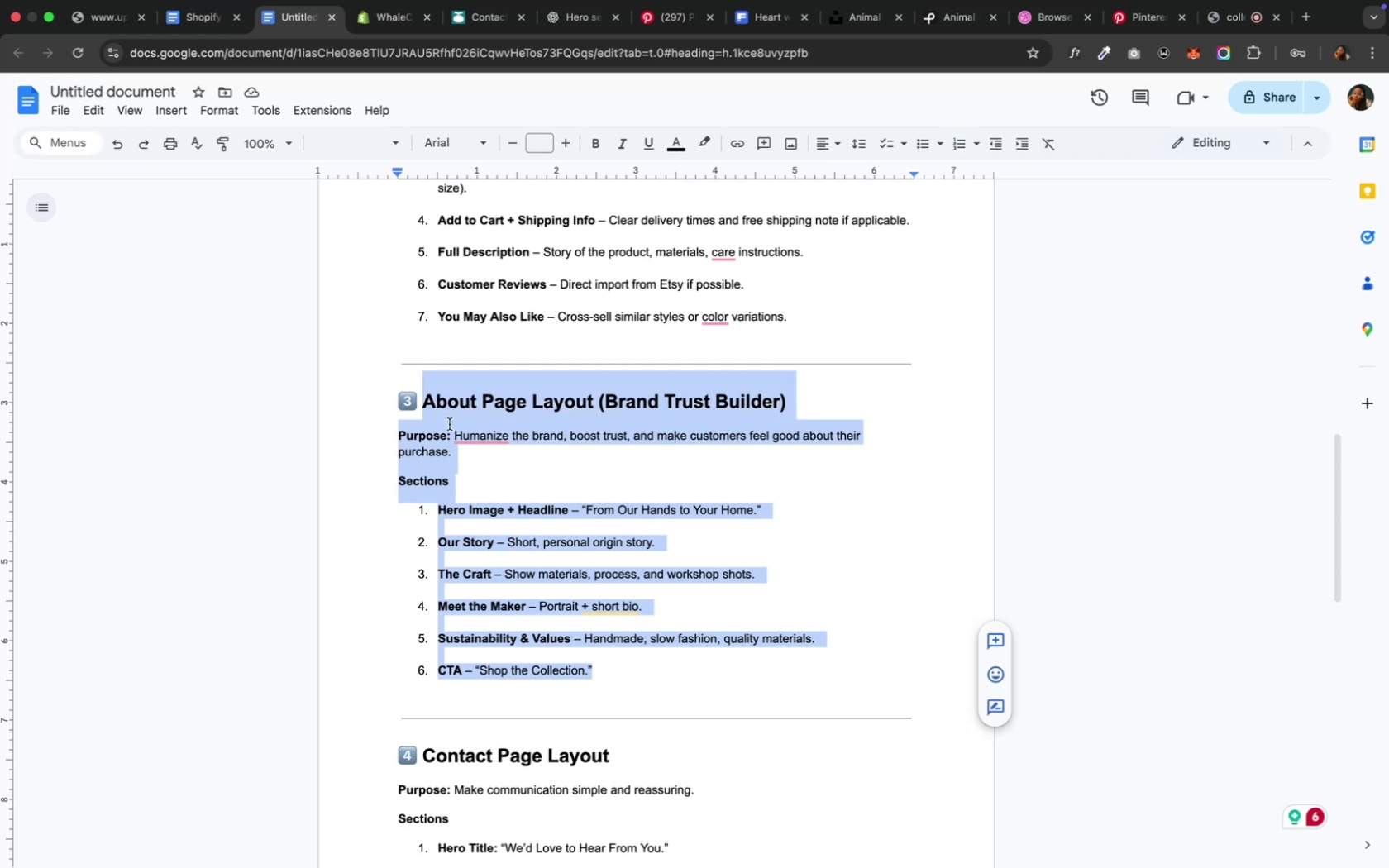 
wait(6.38)
 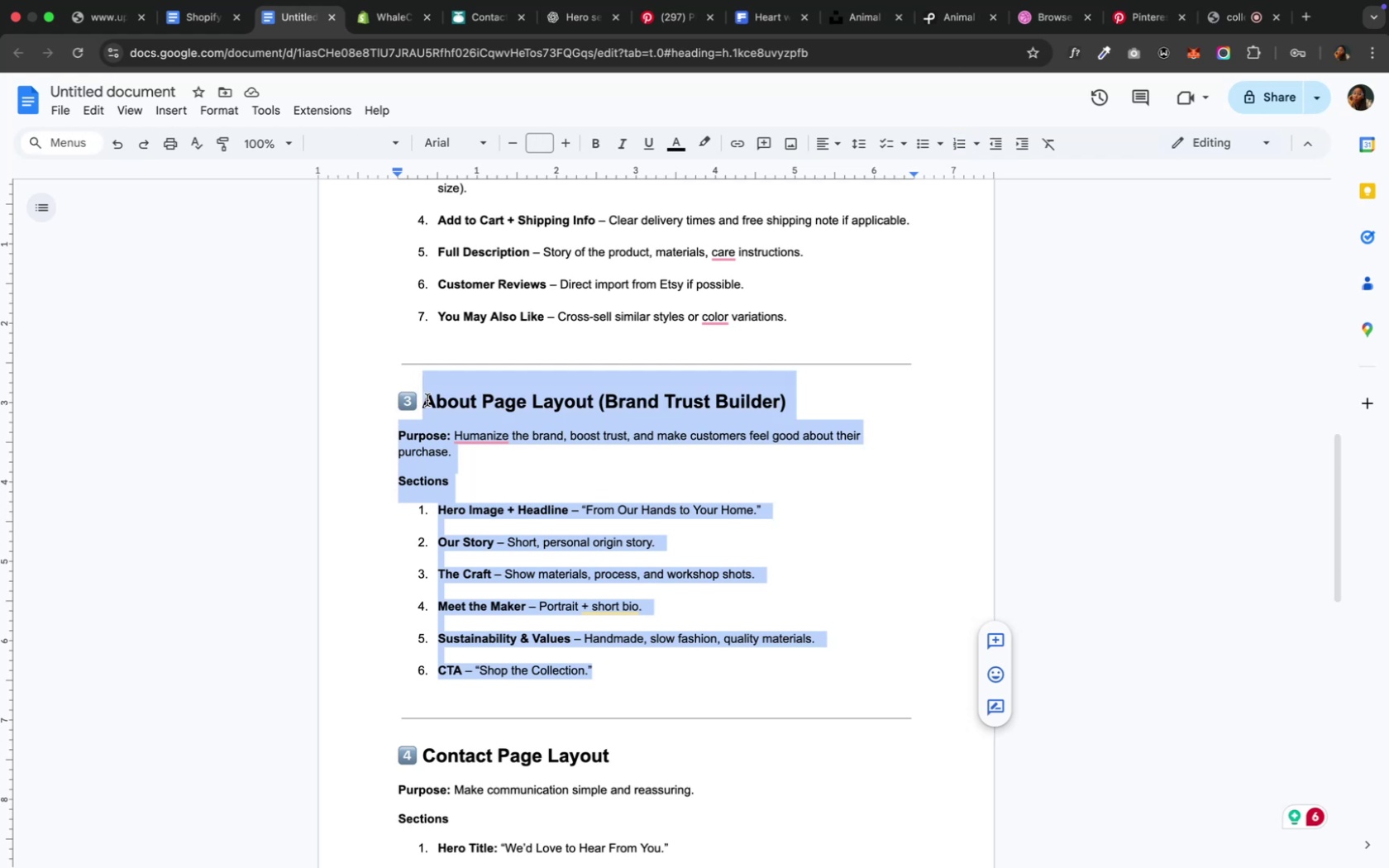 
key(Meta+C)
 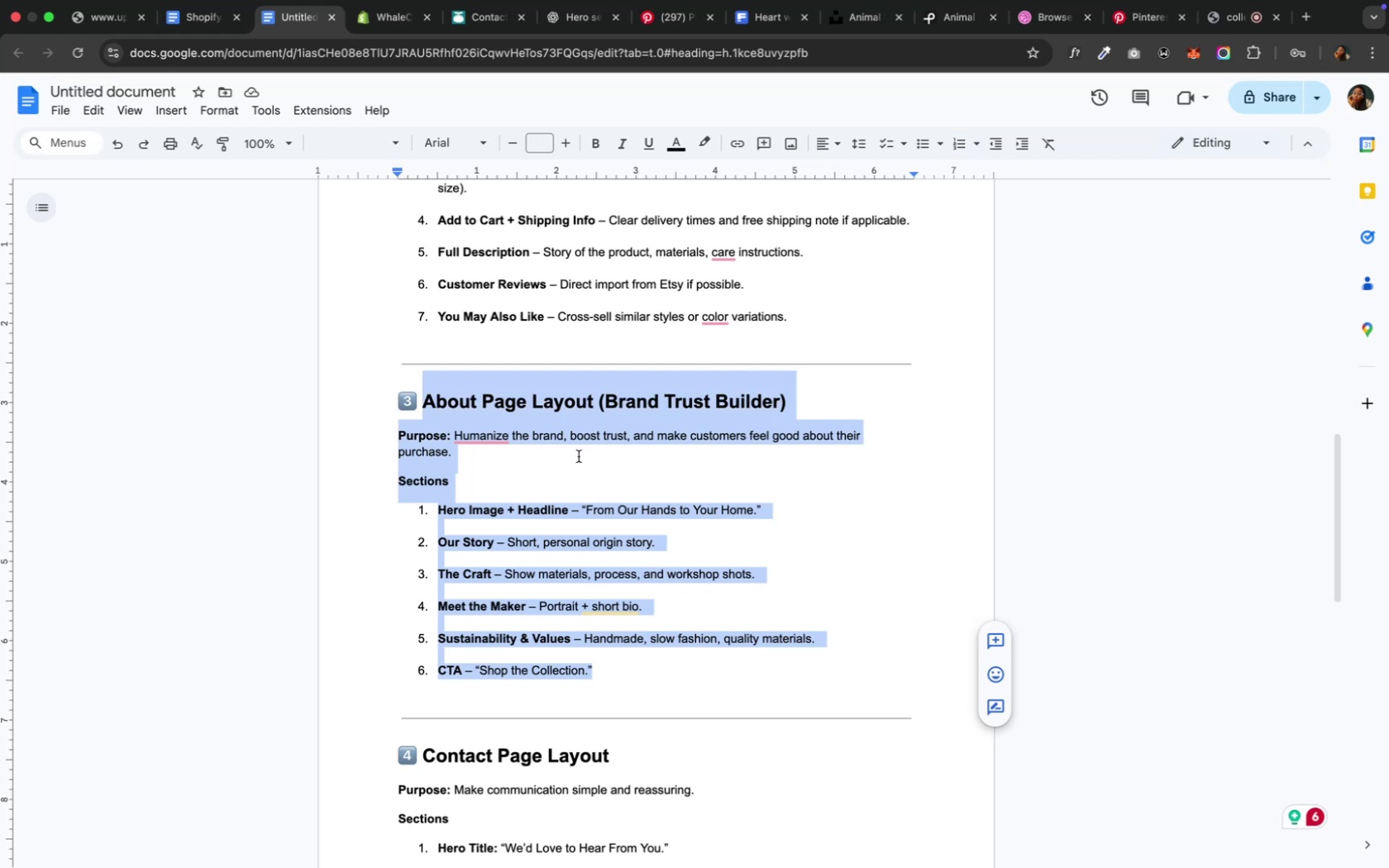 
key(Meta+C)
 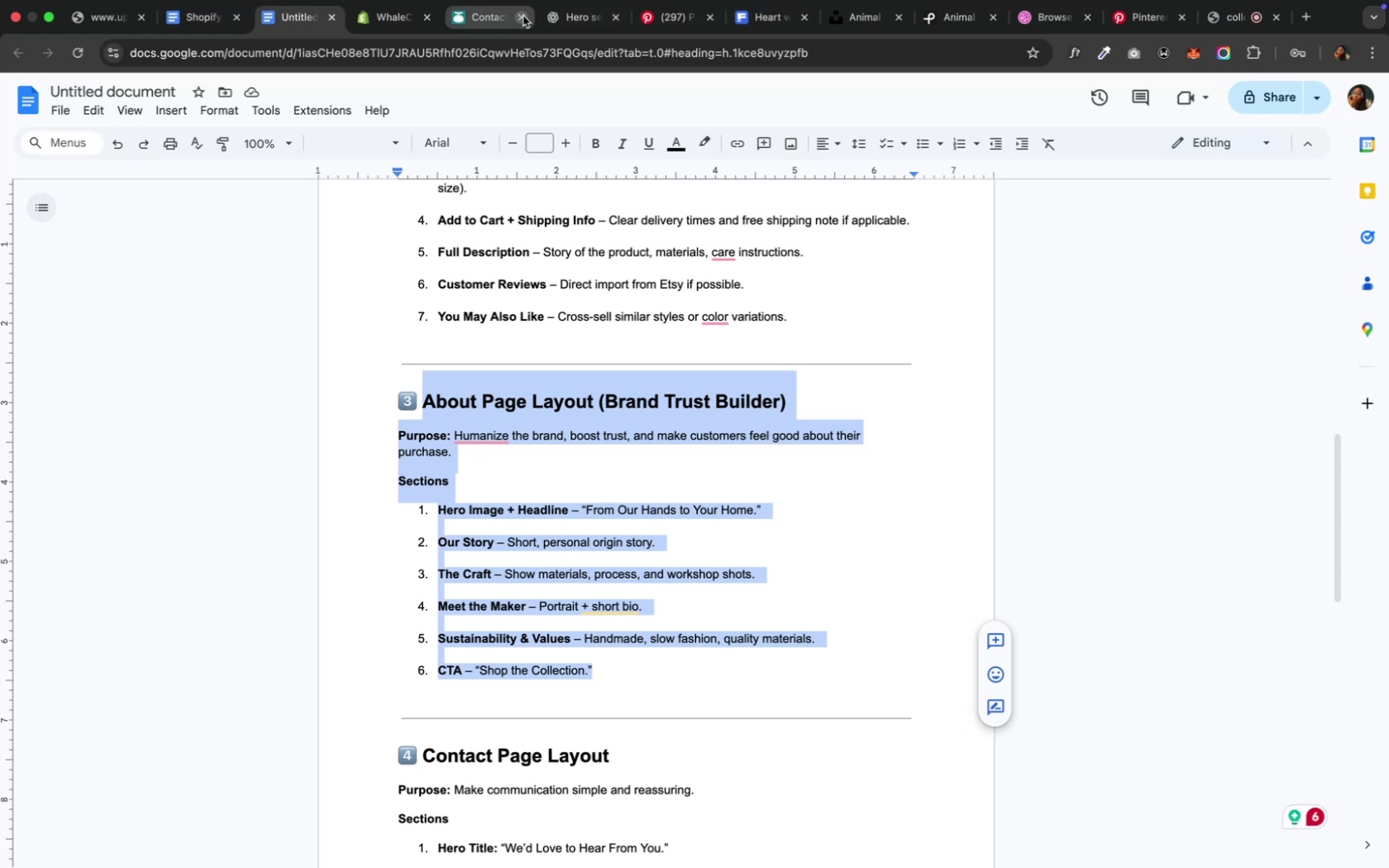 
left_click([566, 10])
 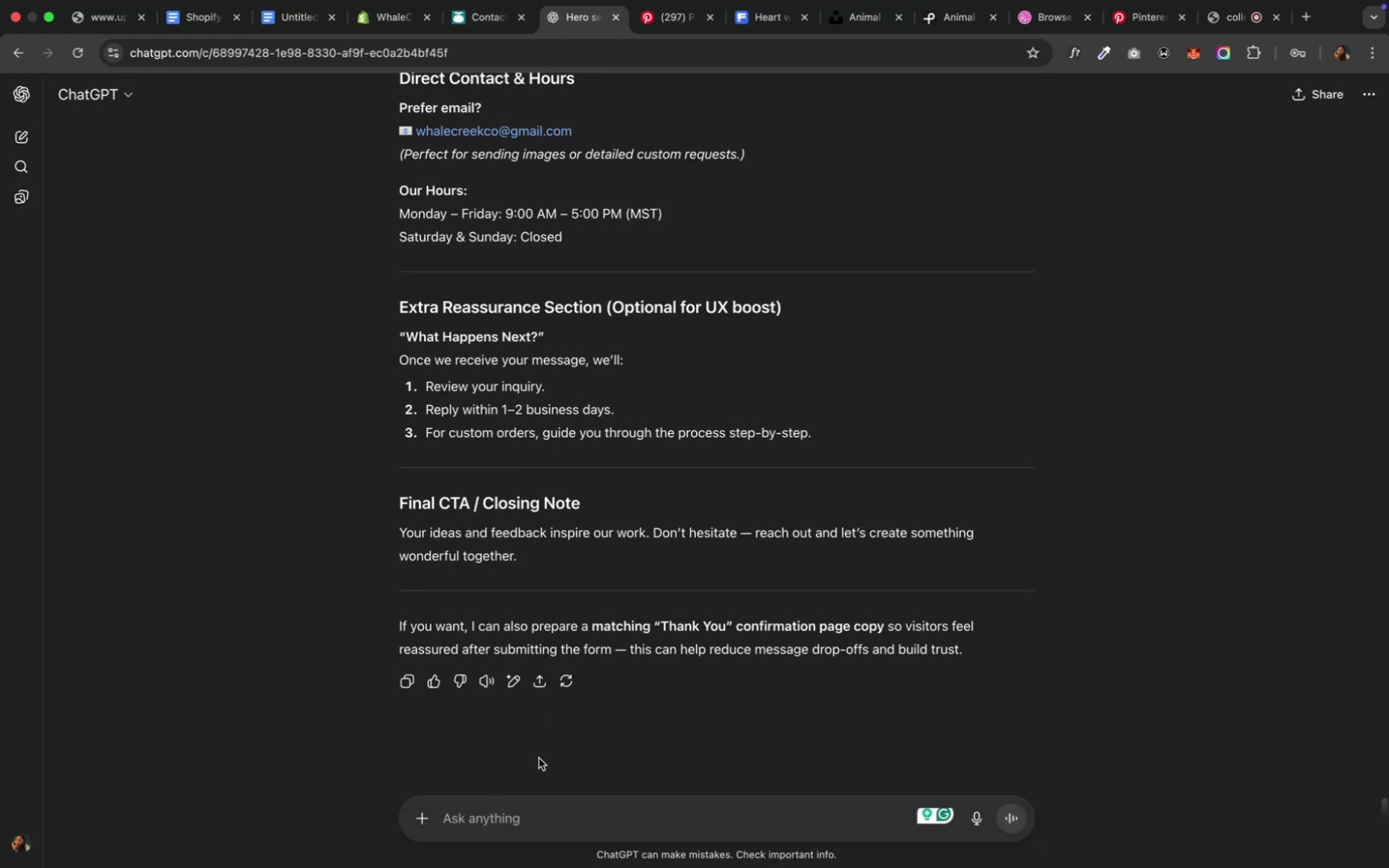 
left_click([536, 804])
 